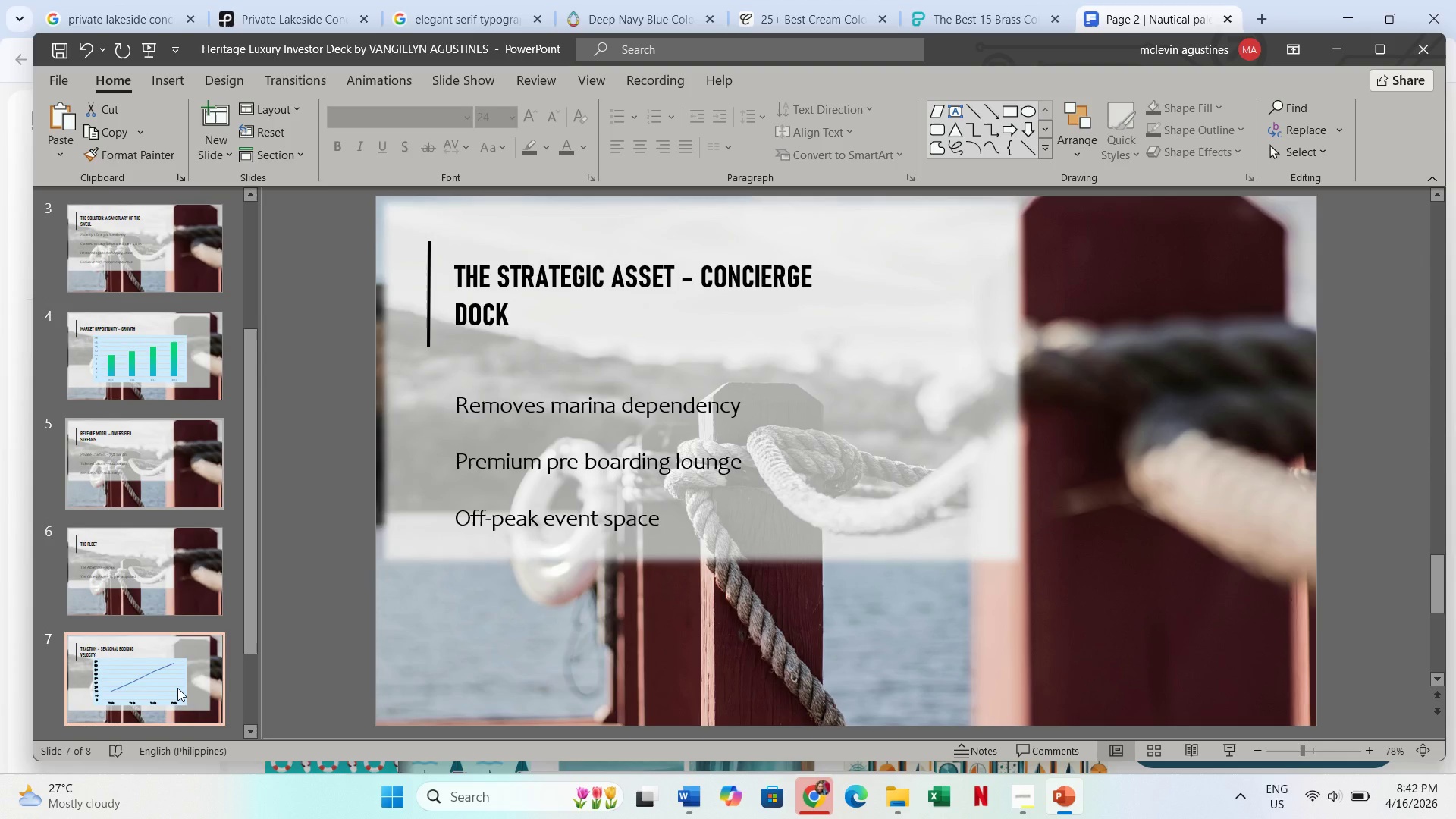 
scroll: coordinate [177, 688], scroll_direction: none, amount: 0.0
 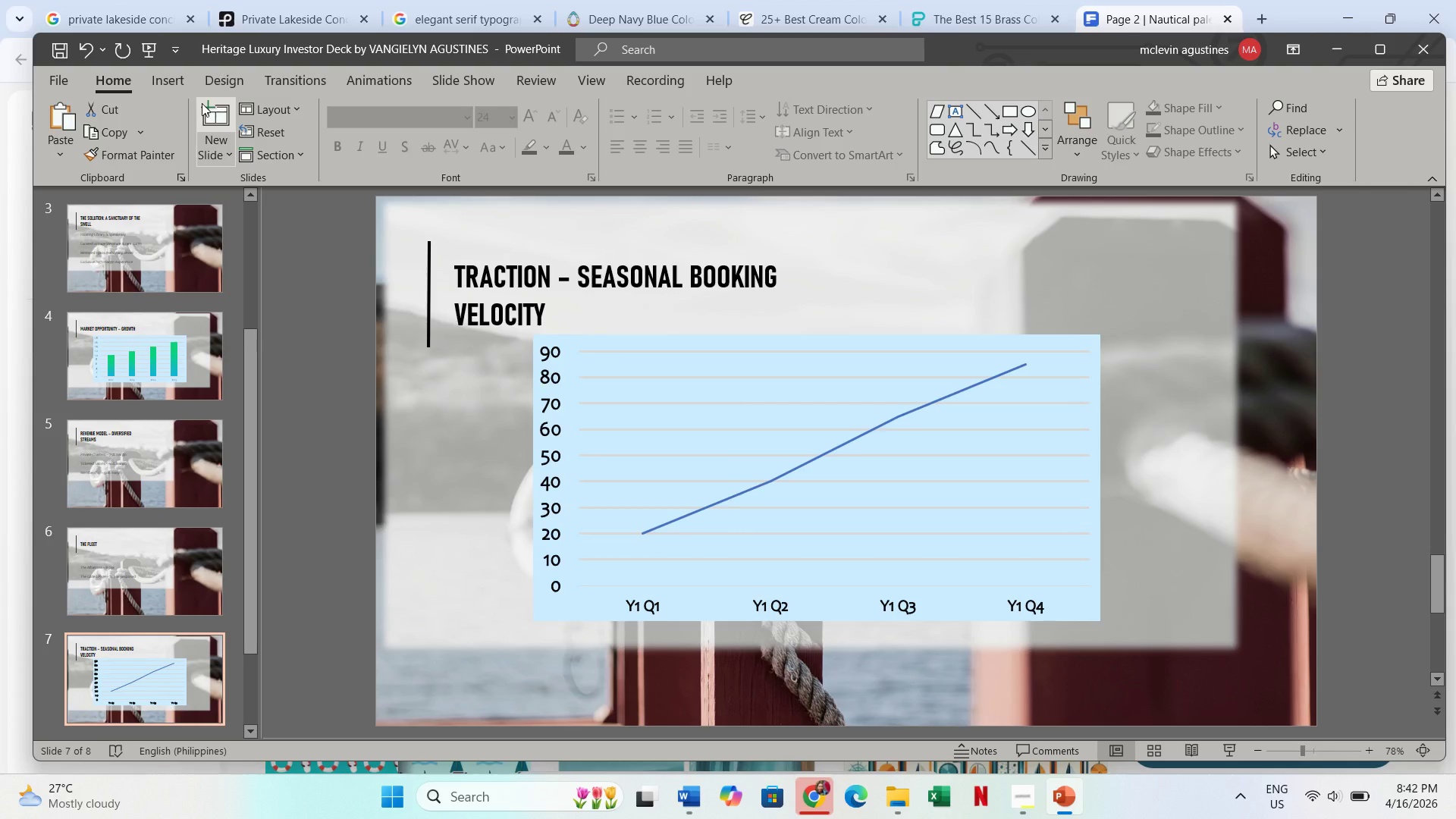 
left_click([217, 114])
 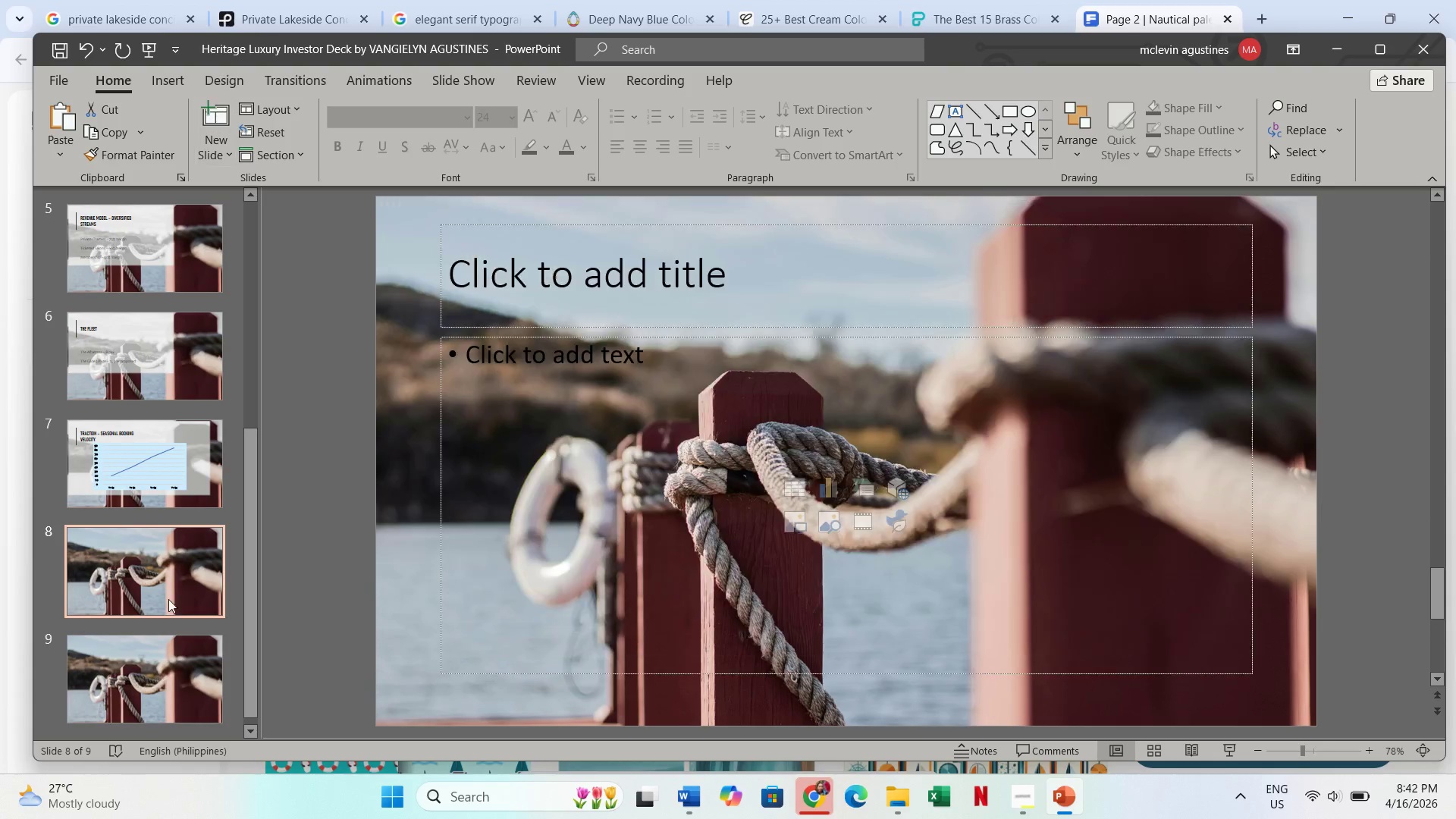 
left_click([173, 568])
 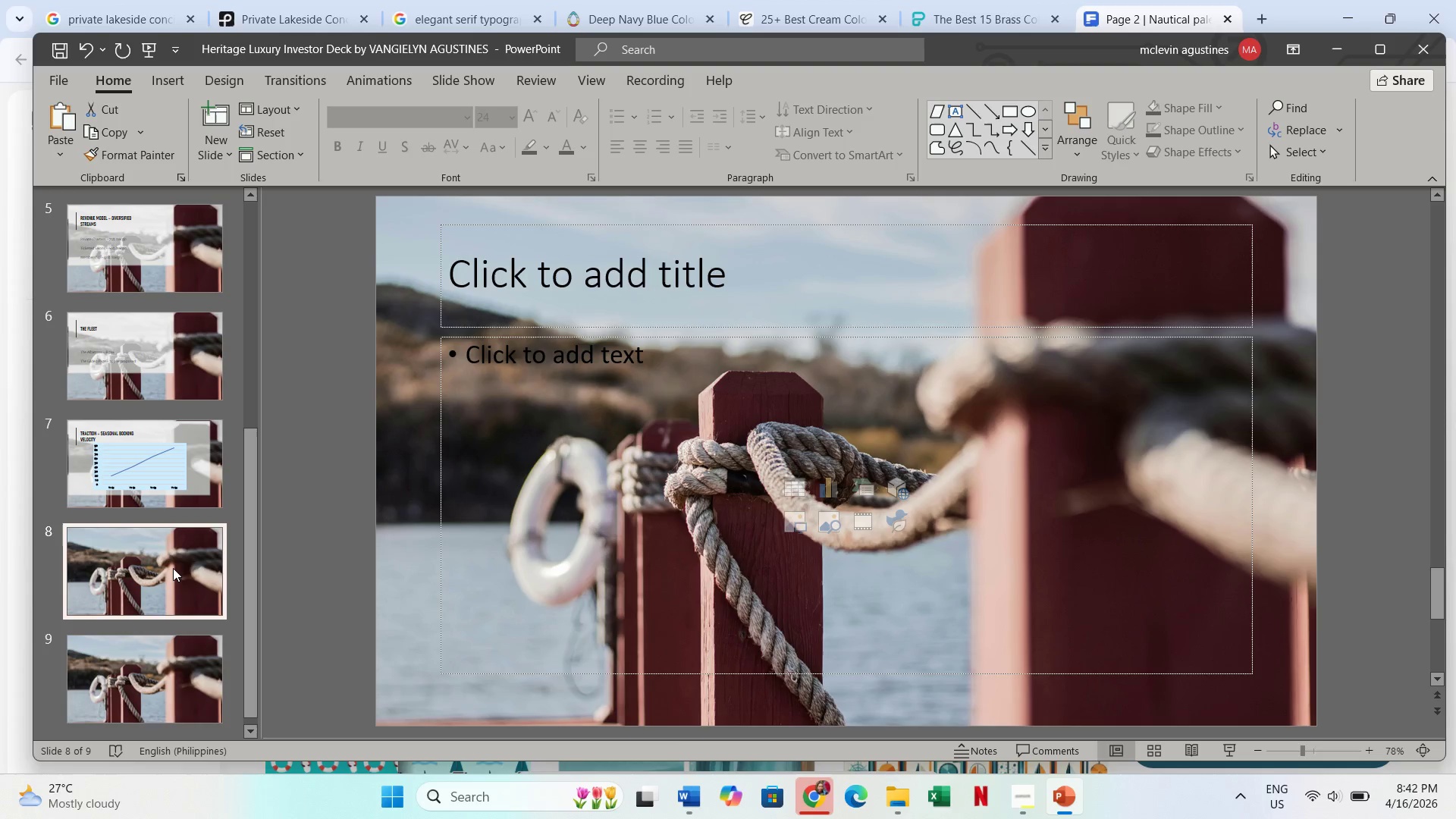 
key(Control+V)
 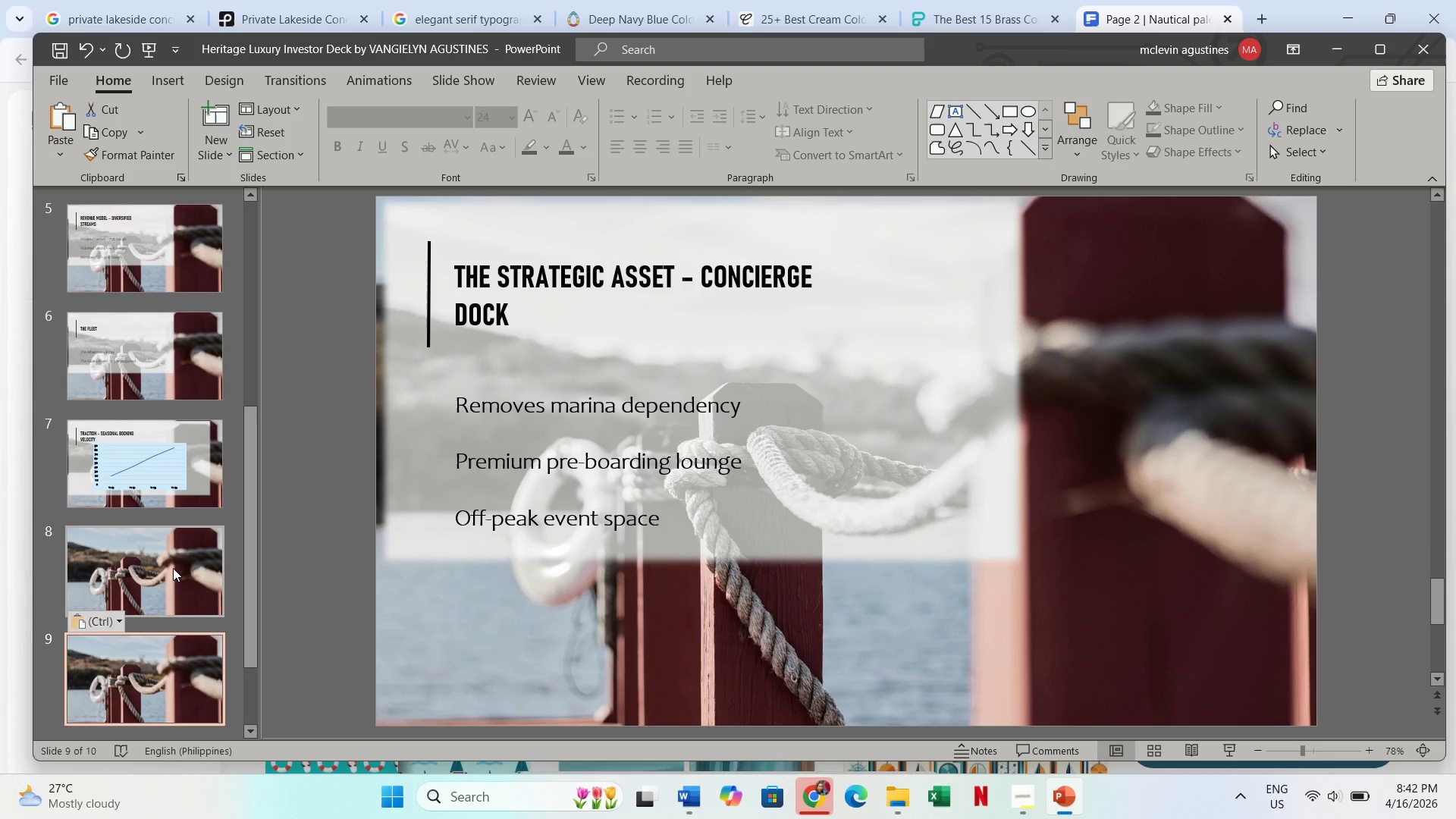 
left_click([173, 568])
 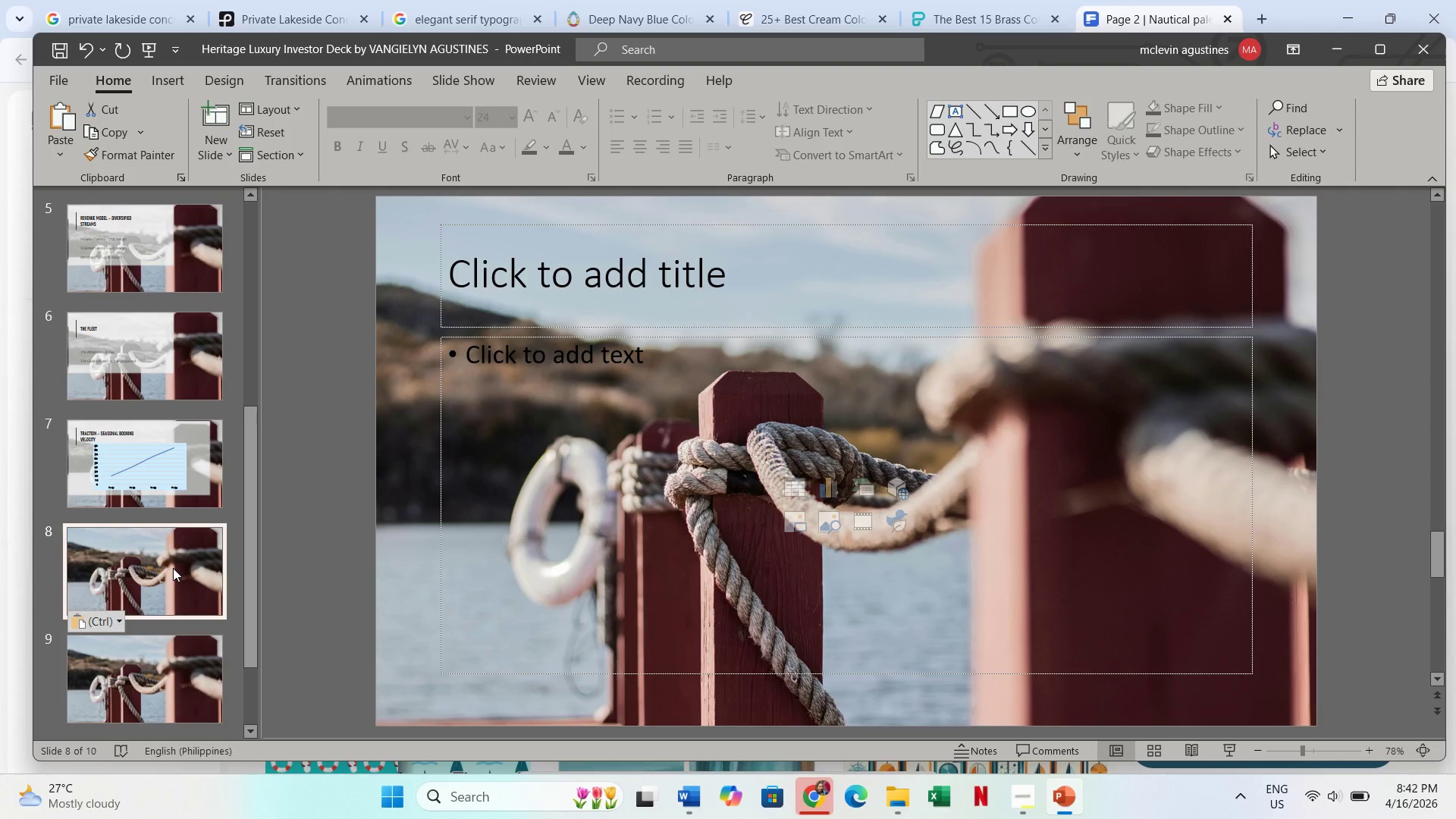 
key(Delete)
 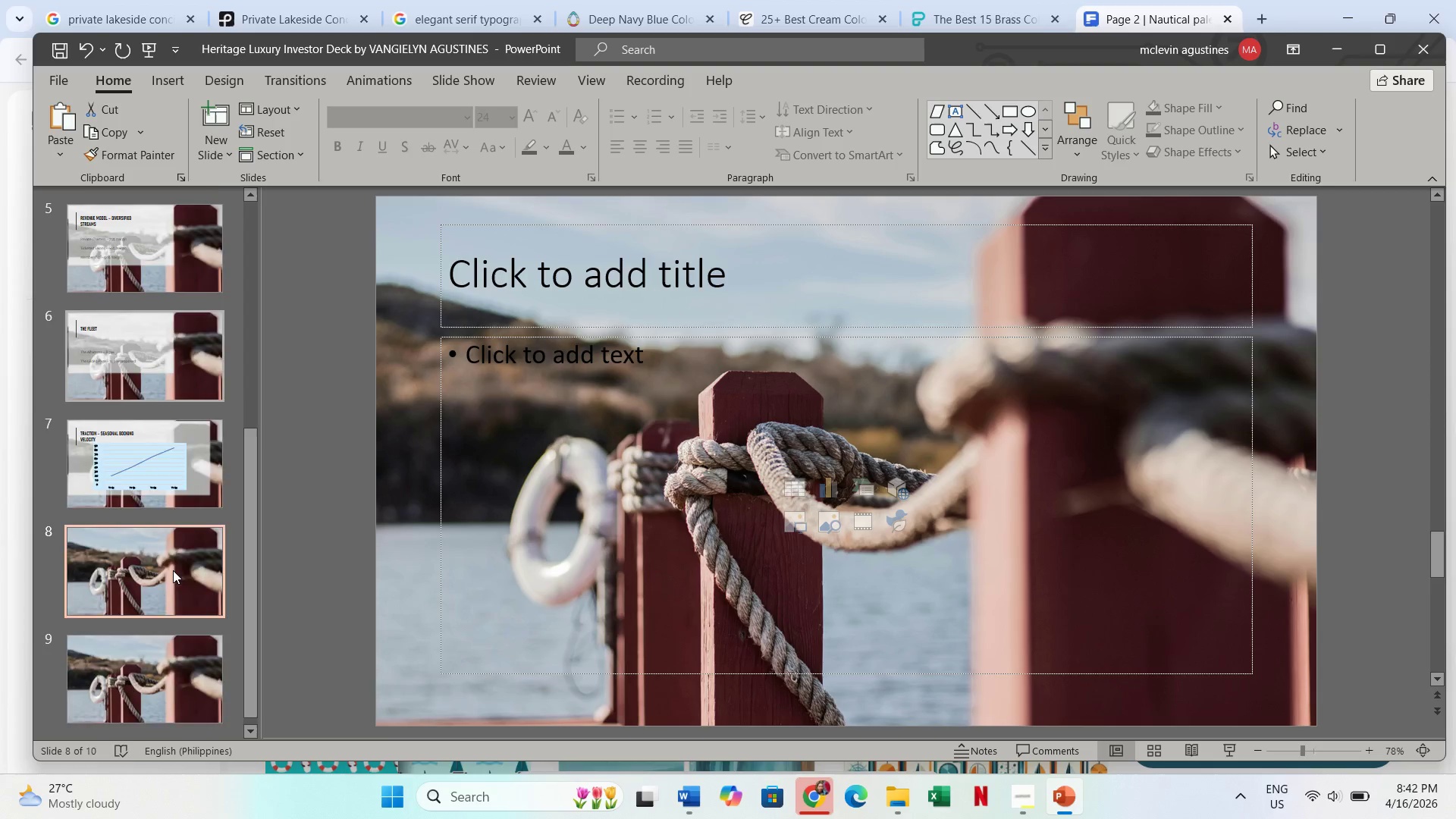 
left_click([173, 570])
 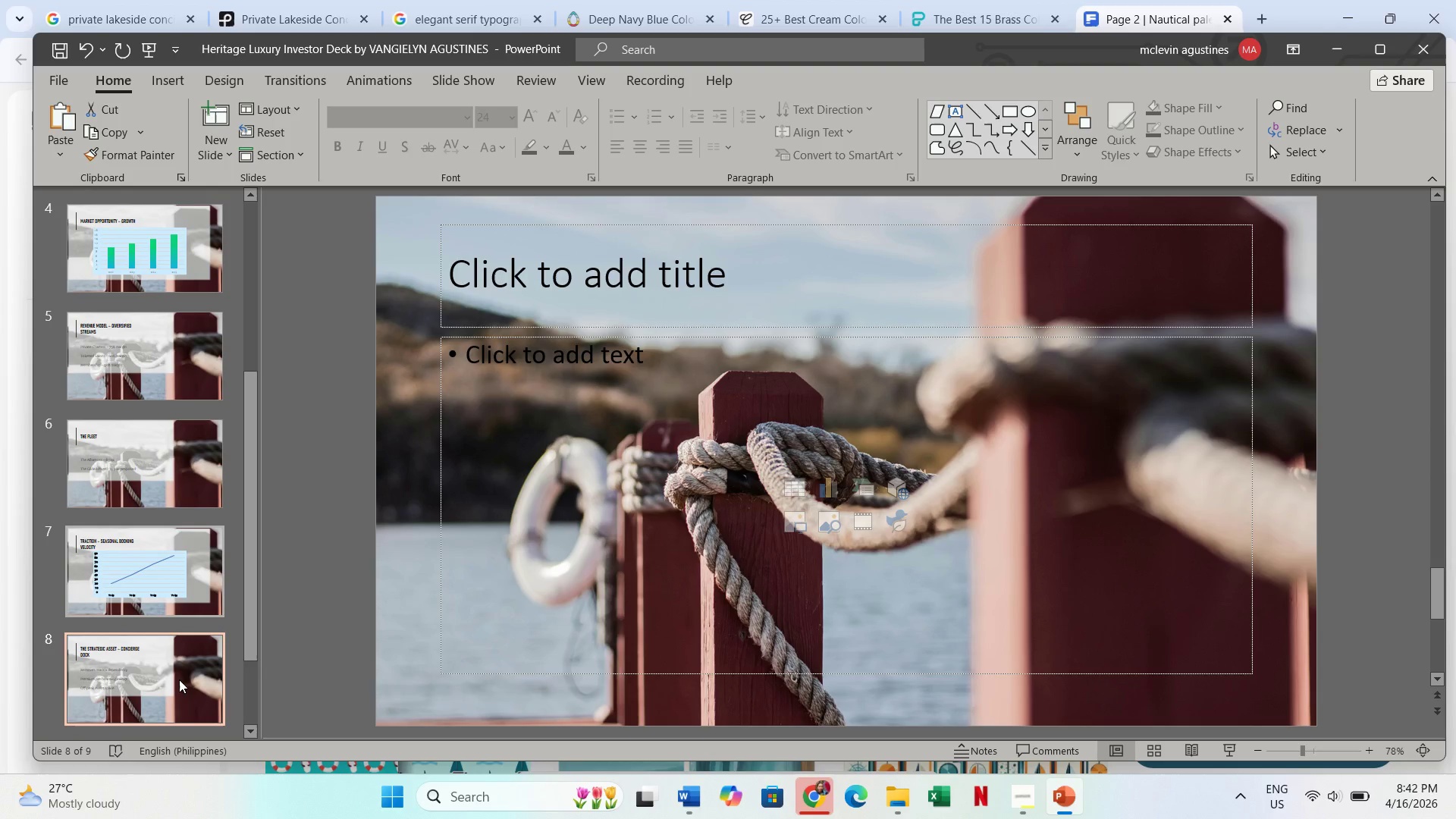 
scroll: coordinate [174, 689], scroll_direction: none, amount: 0.0
 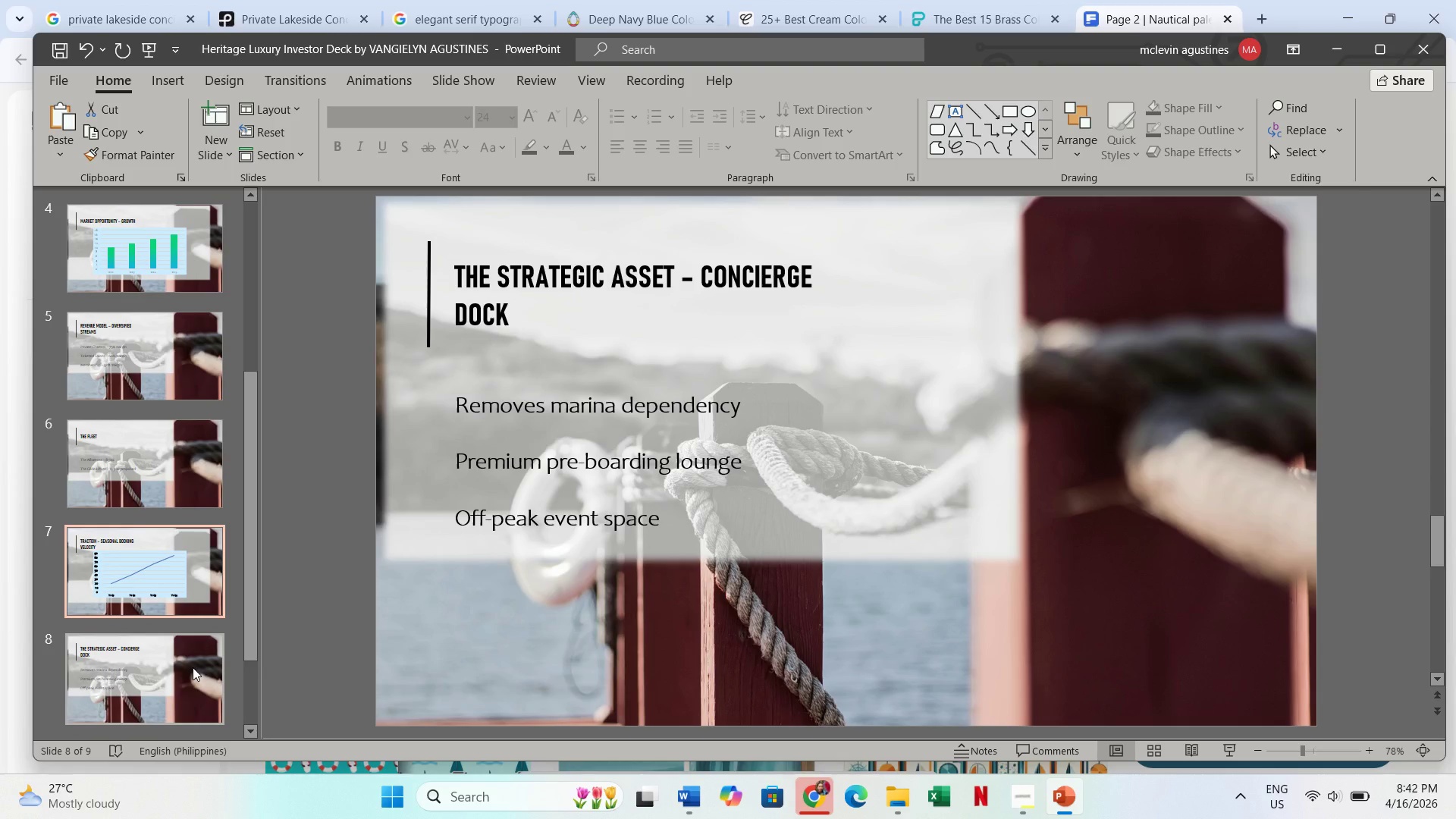 
left_click([197, 686])
 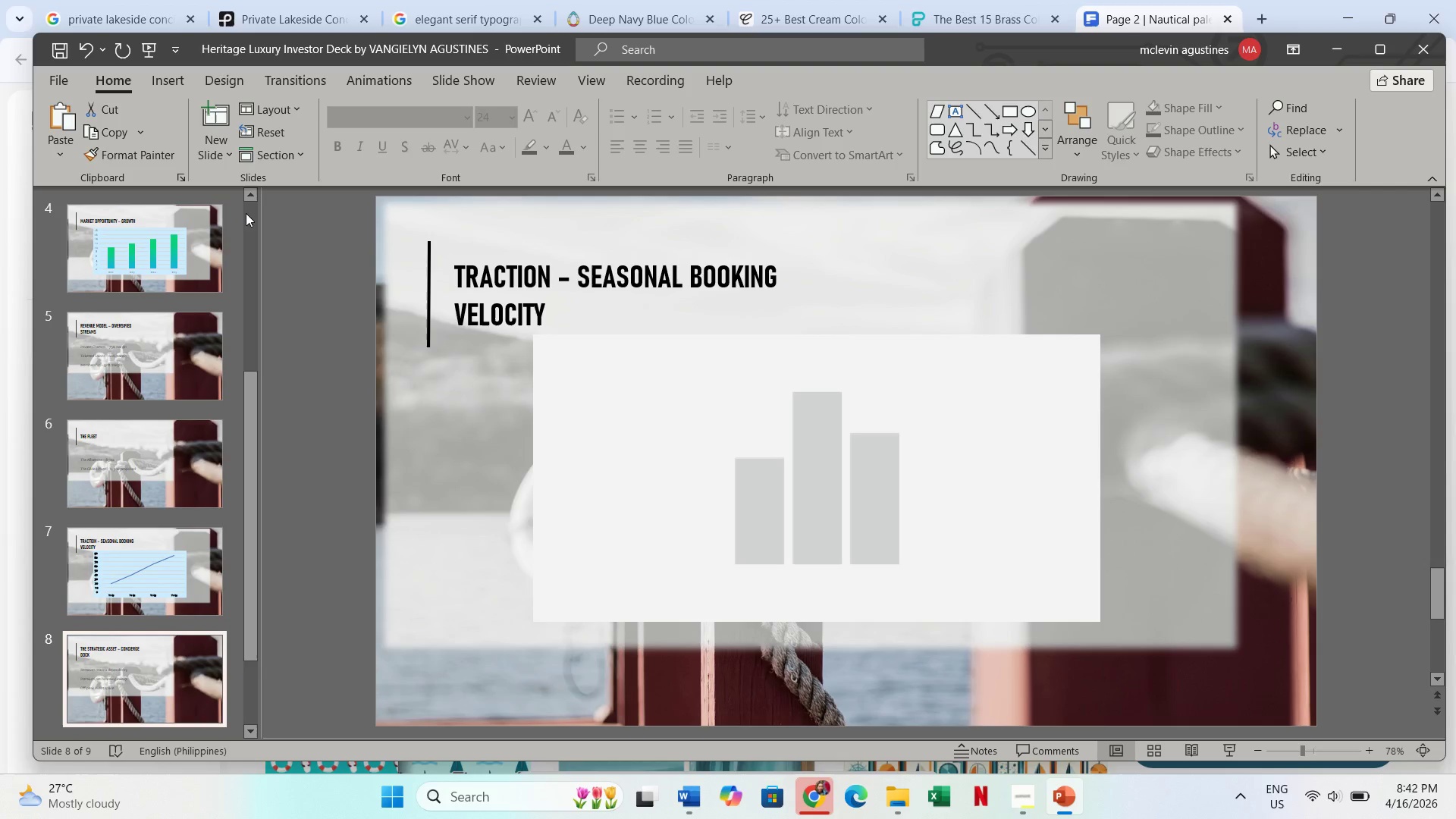 
left_click([221, 106])
 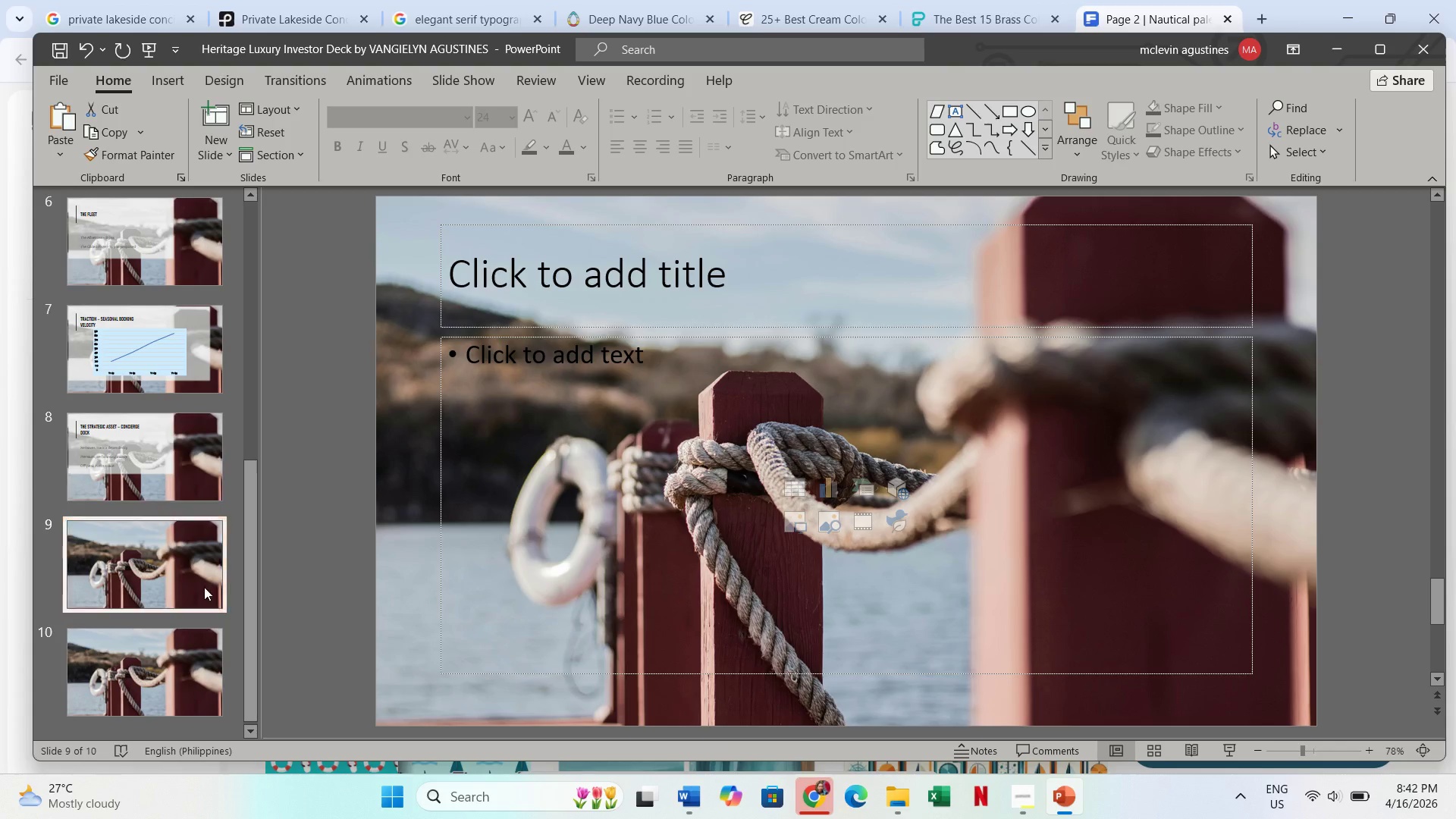 
left_click([131, 664])
 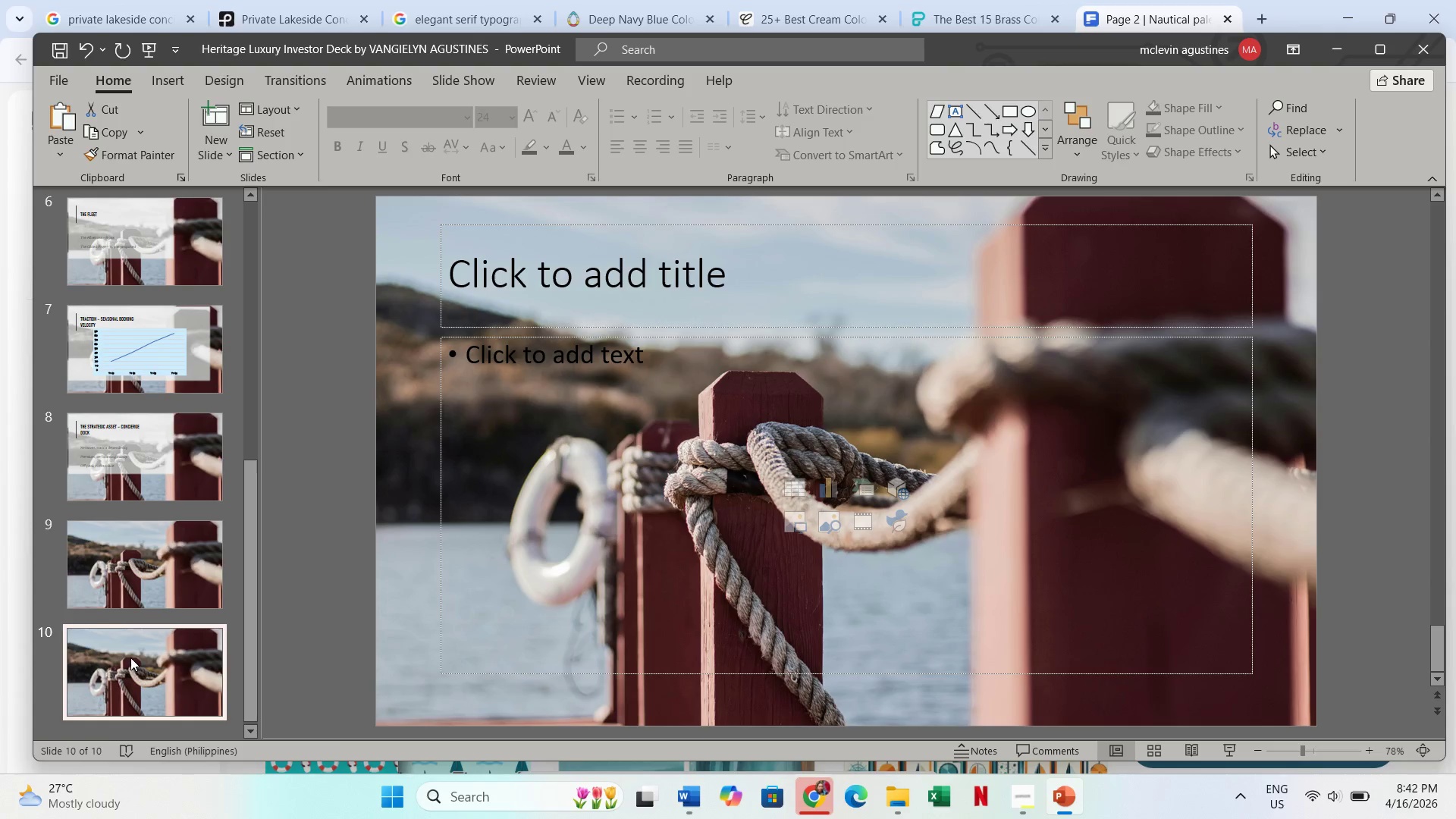 
key(Delete)
 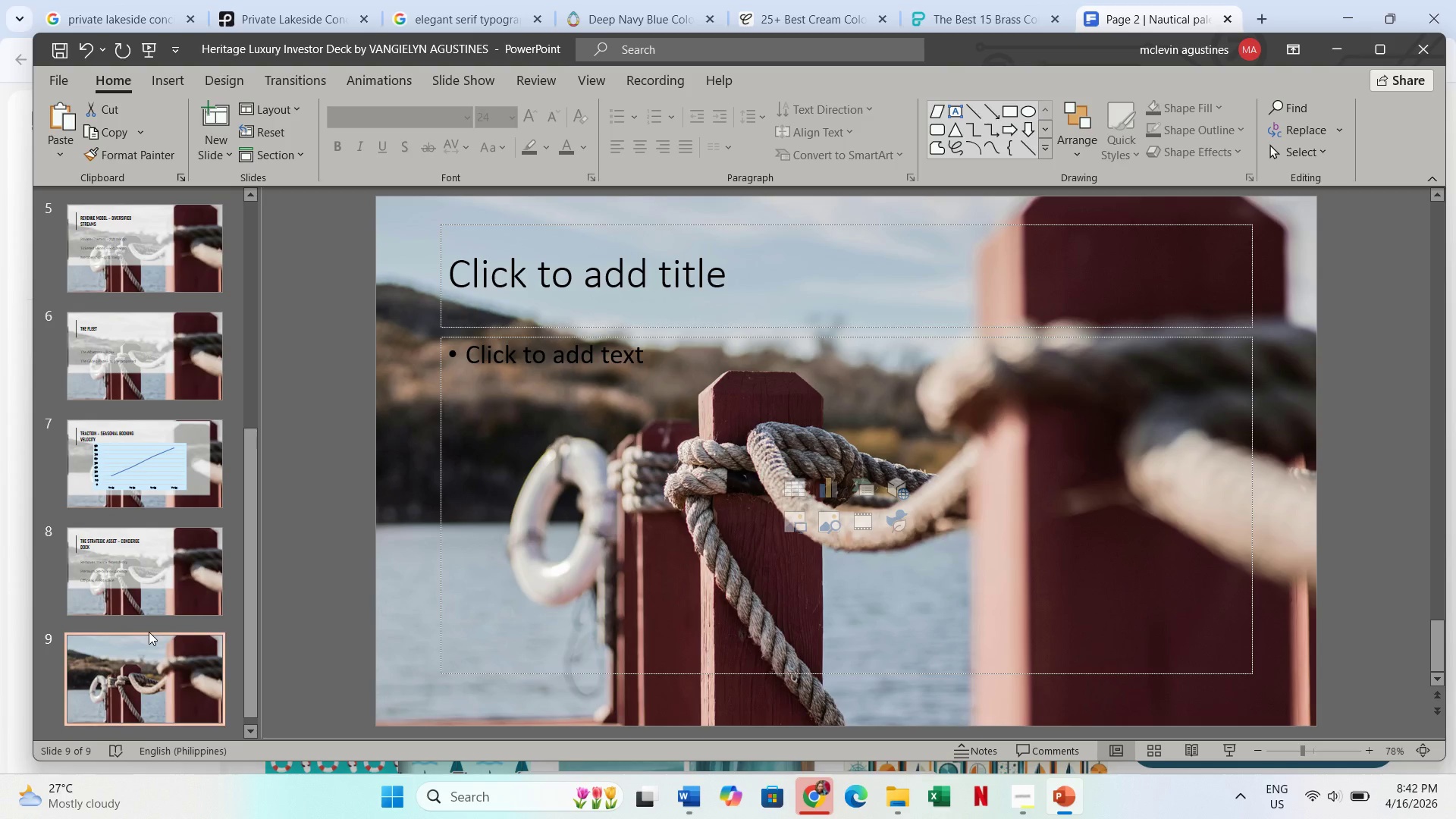 
left_click([142, 638])
 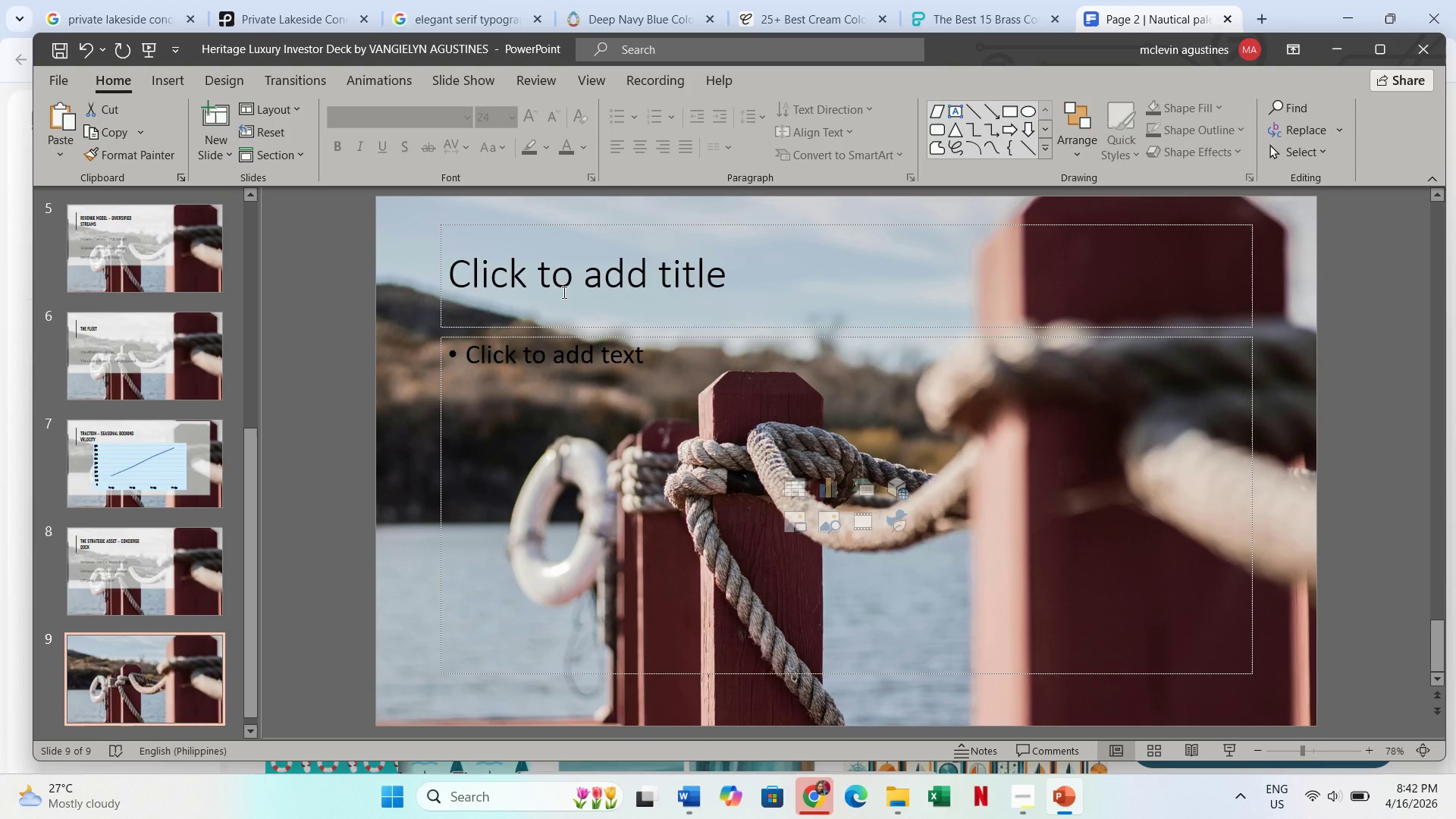 
left_click([563, 287])
 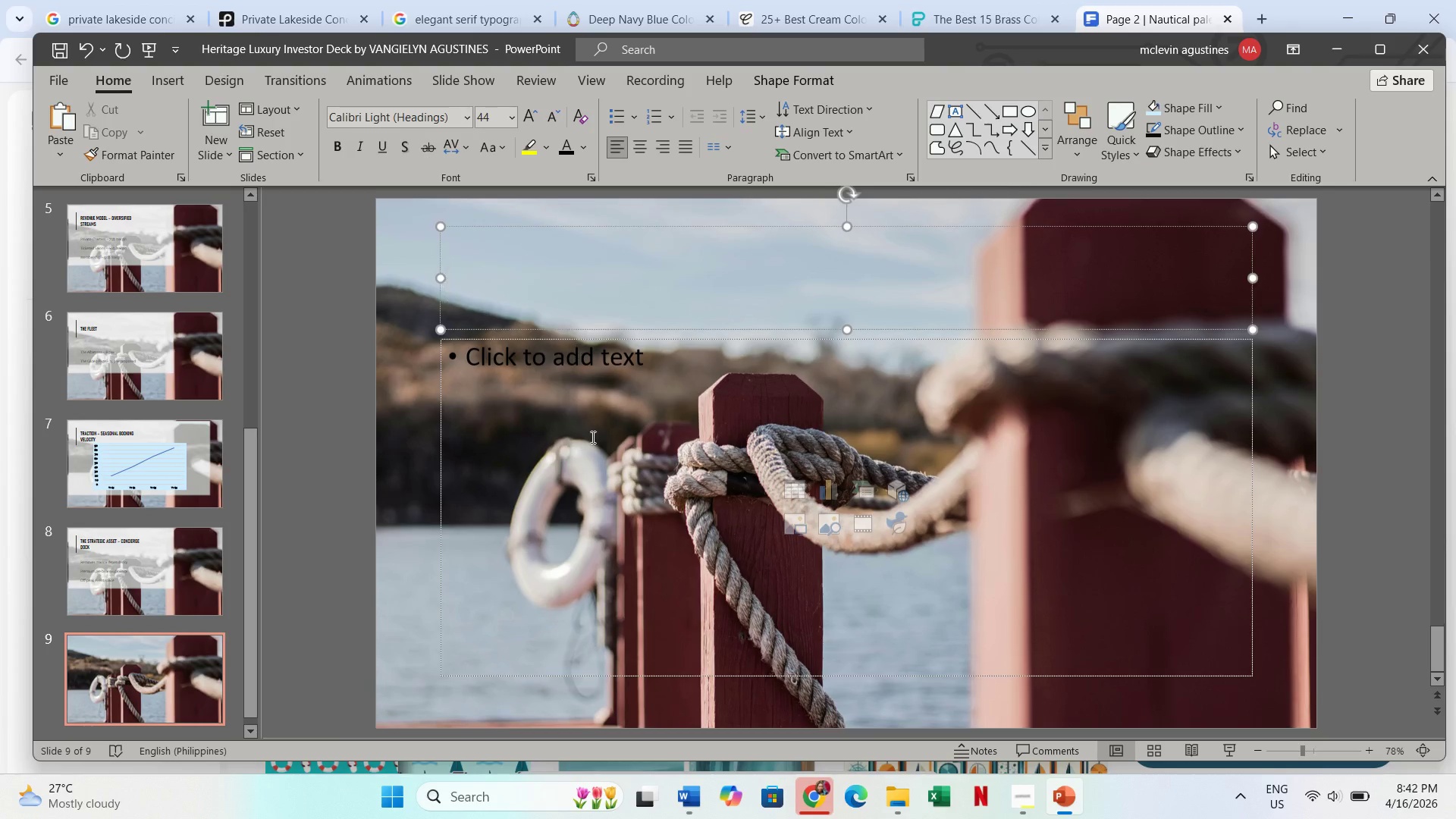 
key(Shift+ShiftLeft)
 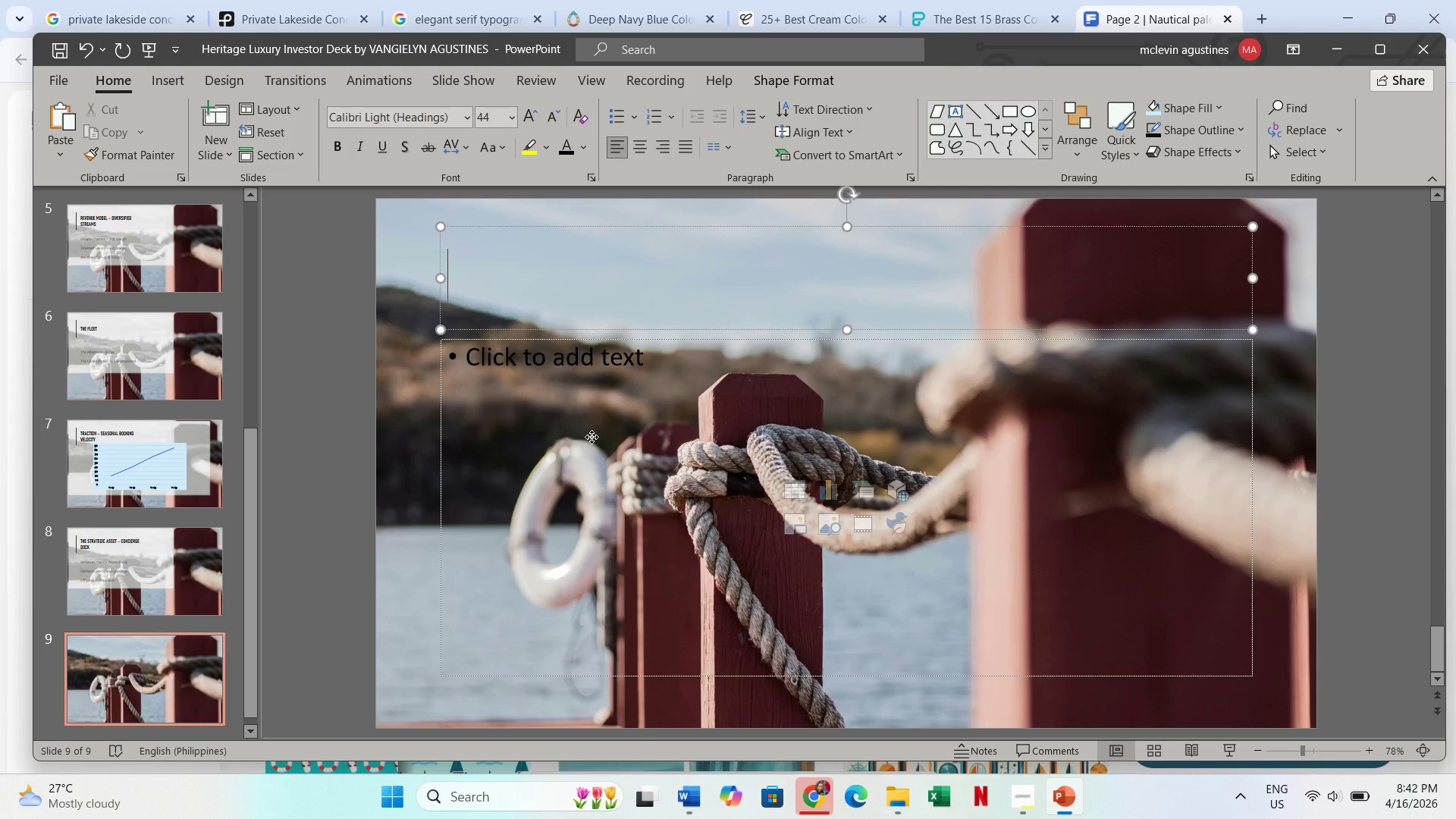 
double_click([592, 437])
 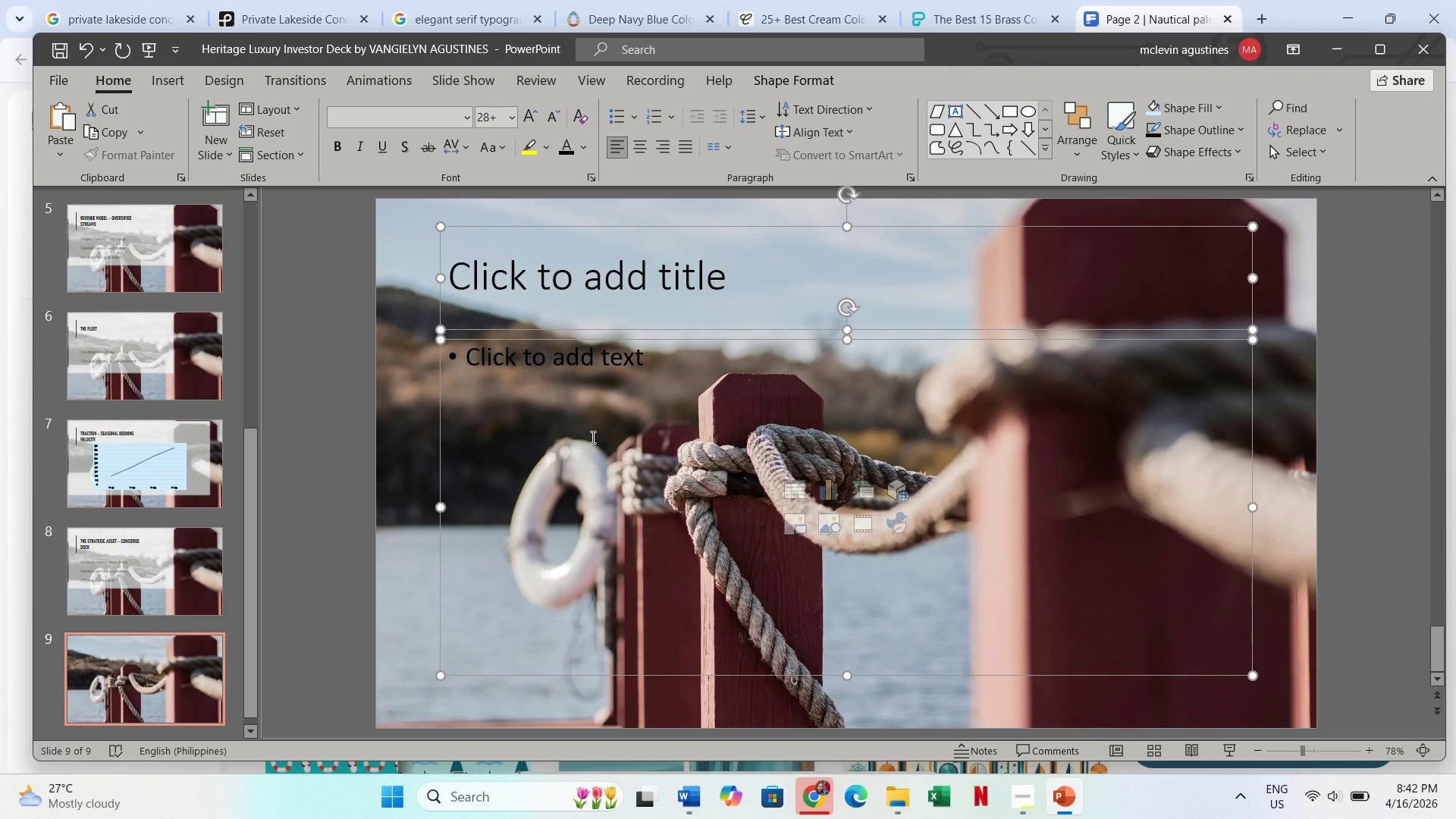 
key(Delete)
 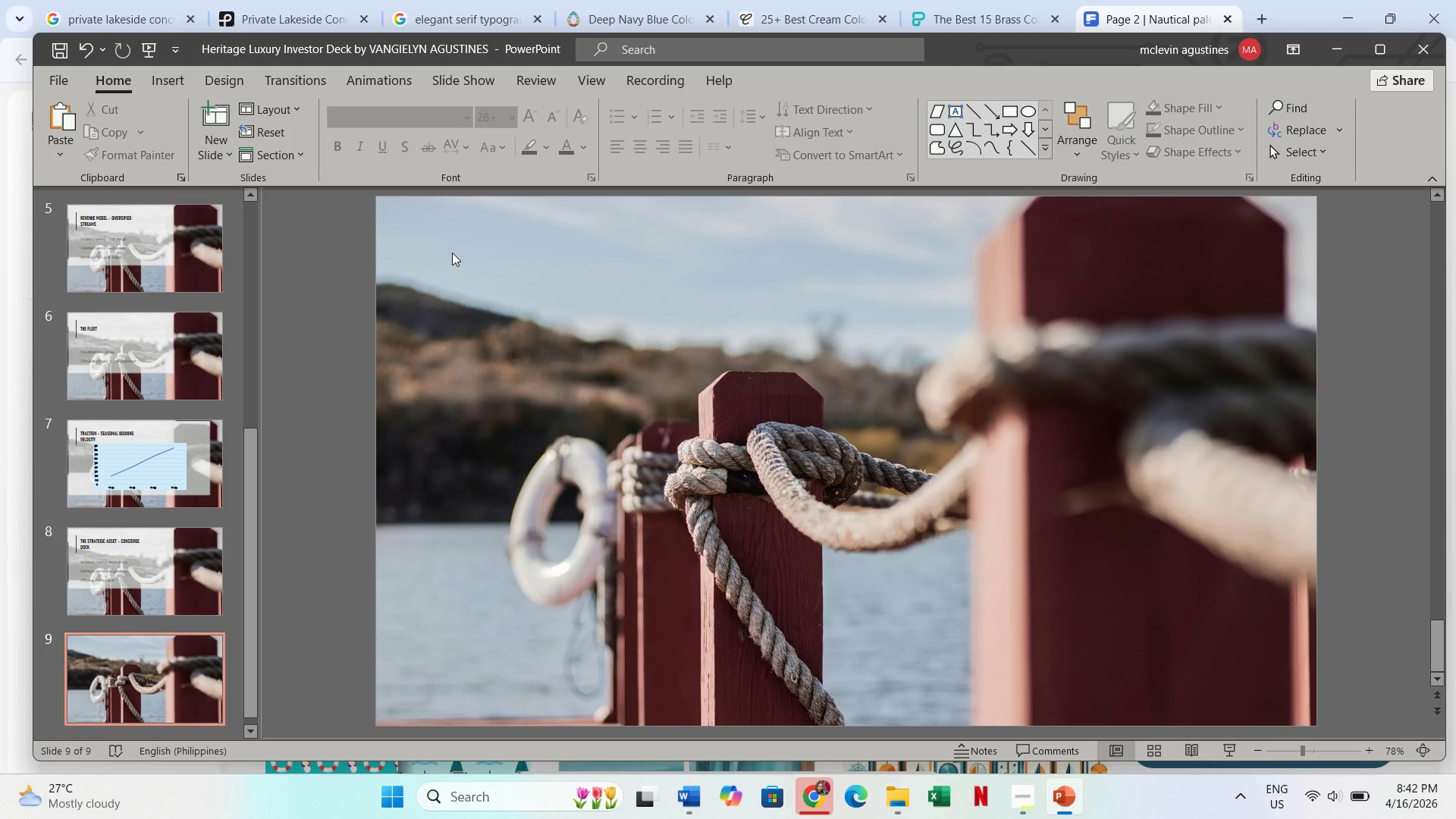 
left_click([452, 253])
 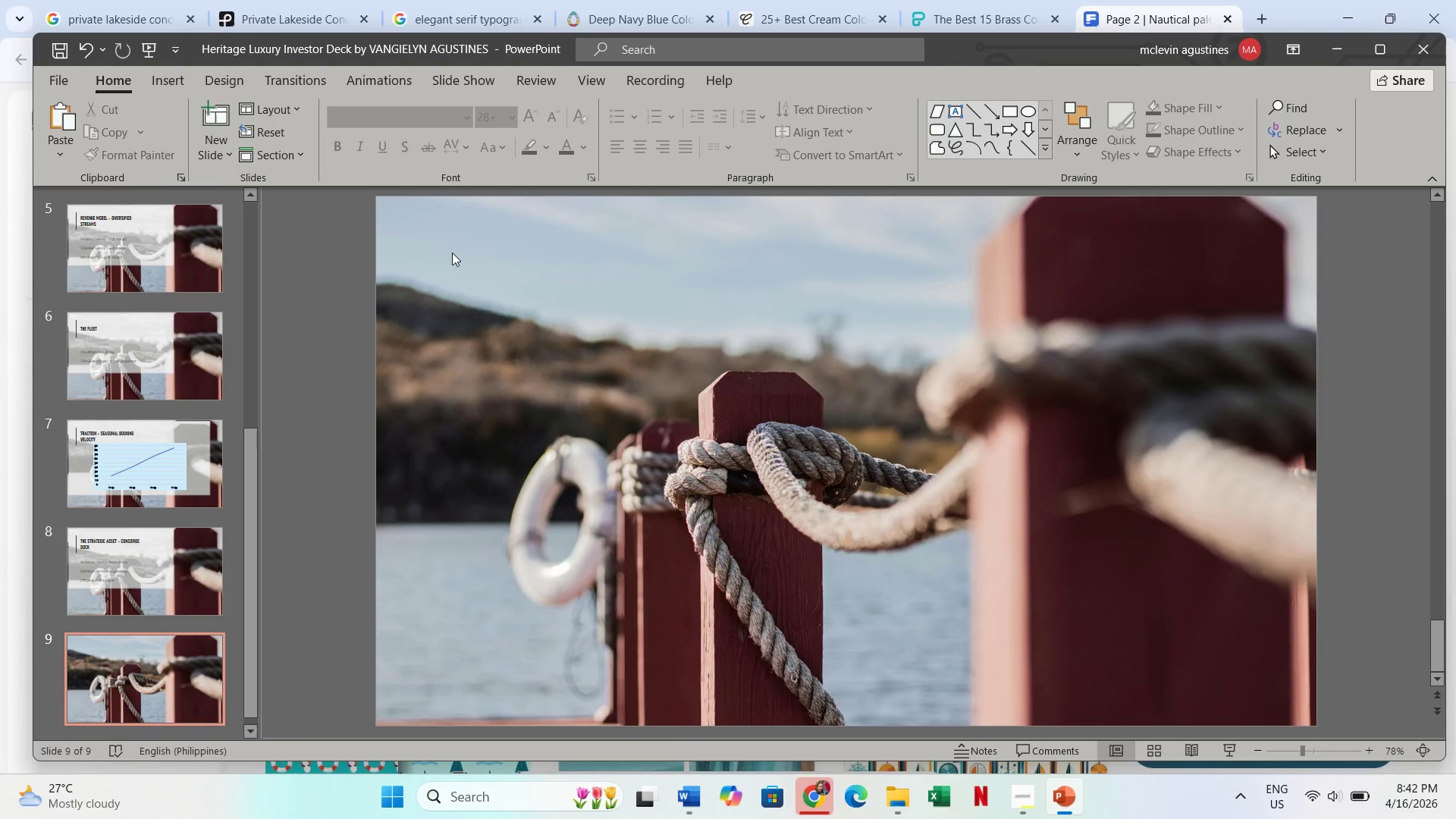 
key(Control+V)
 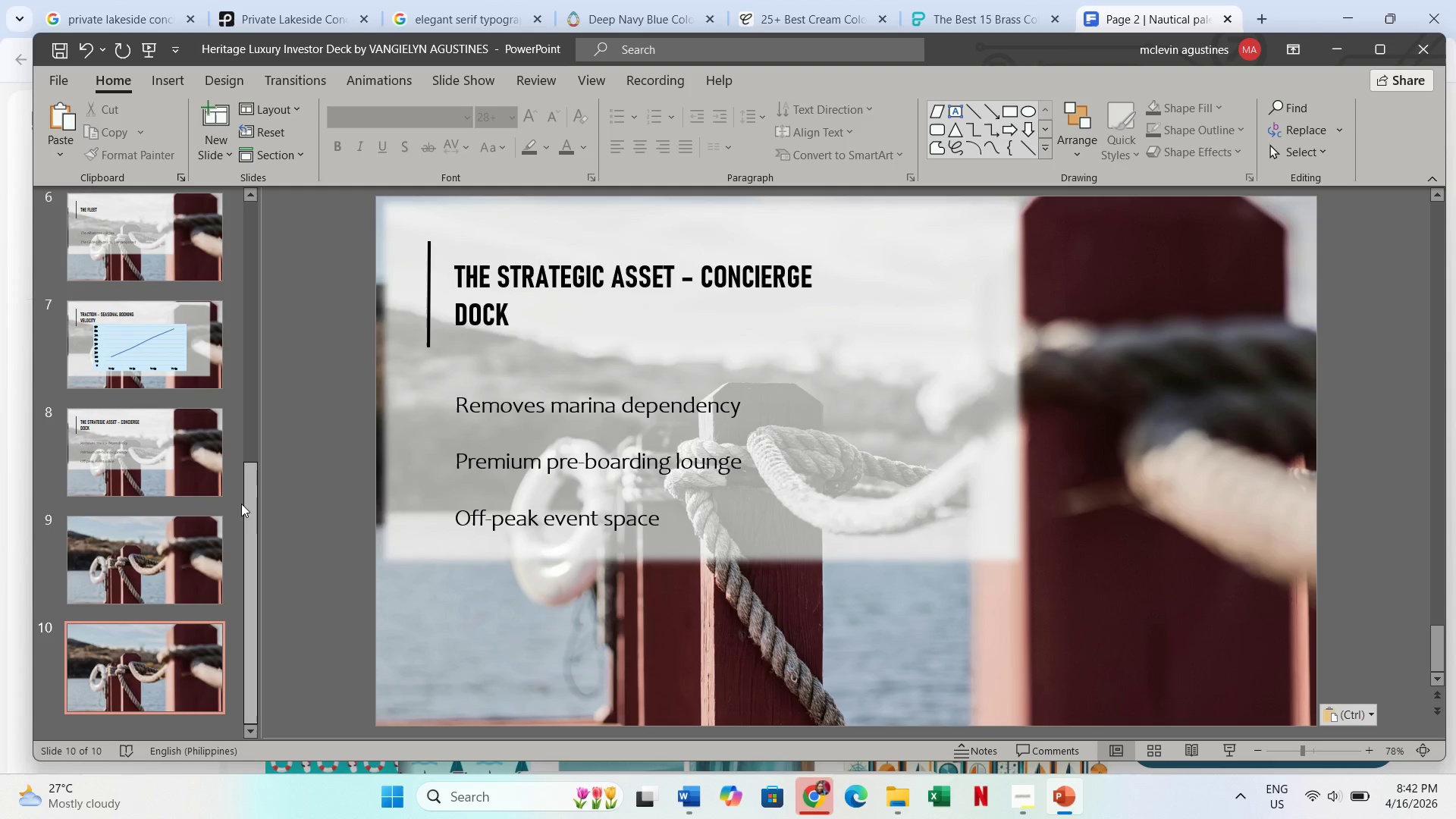 
left_click([168, 539])
 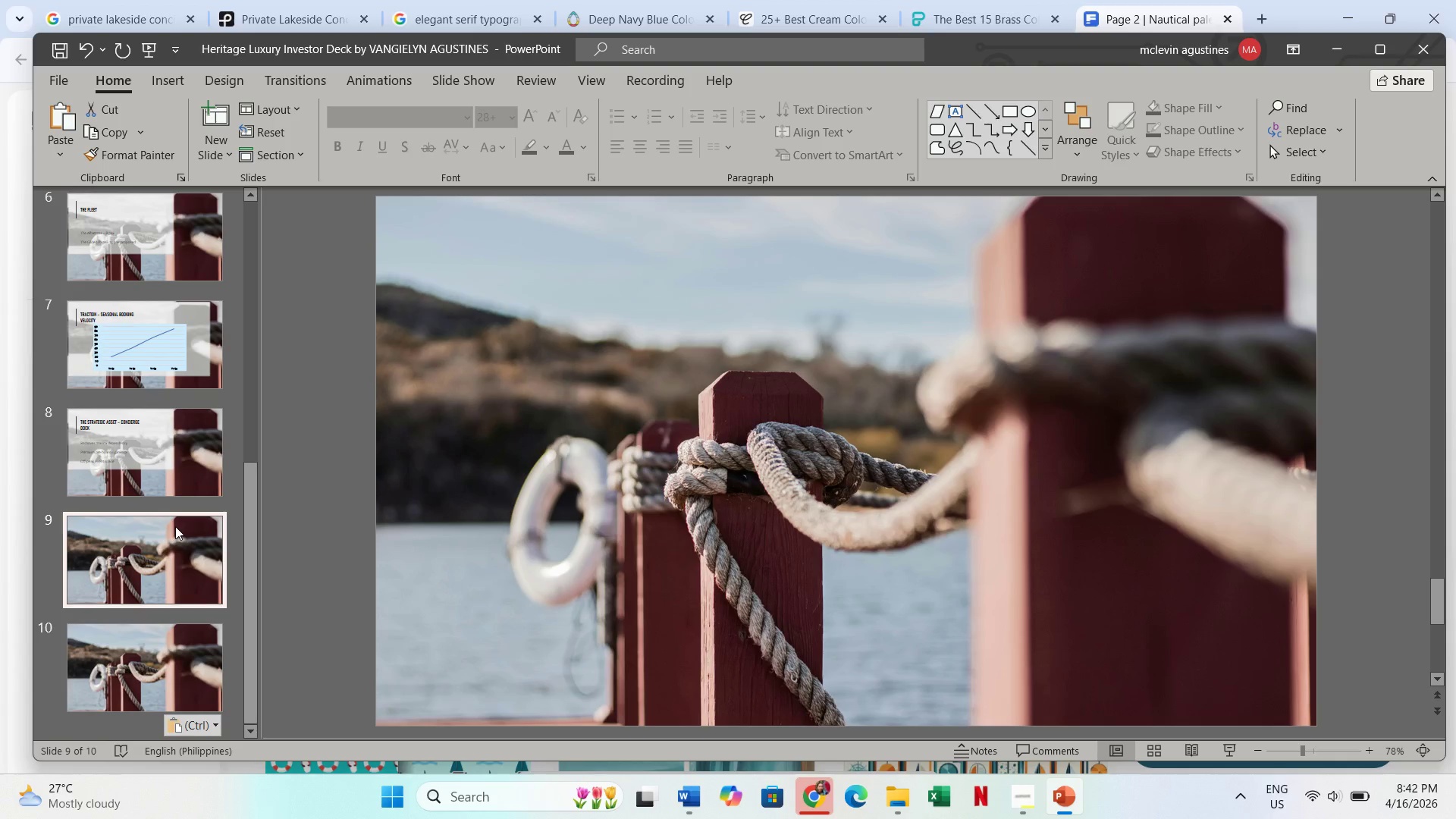 
key(Delete)
 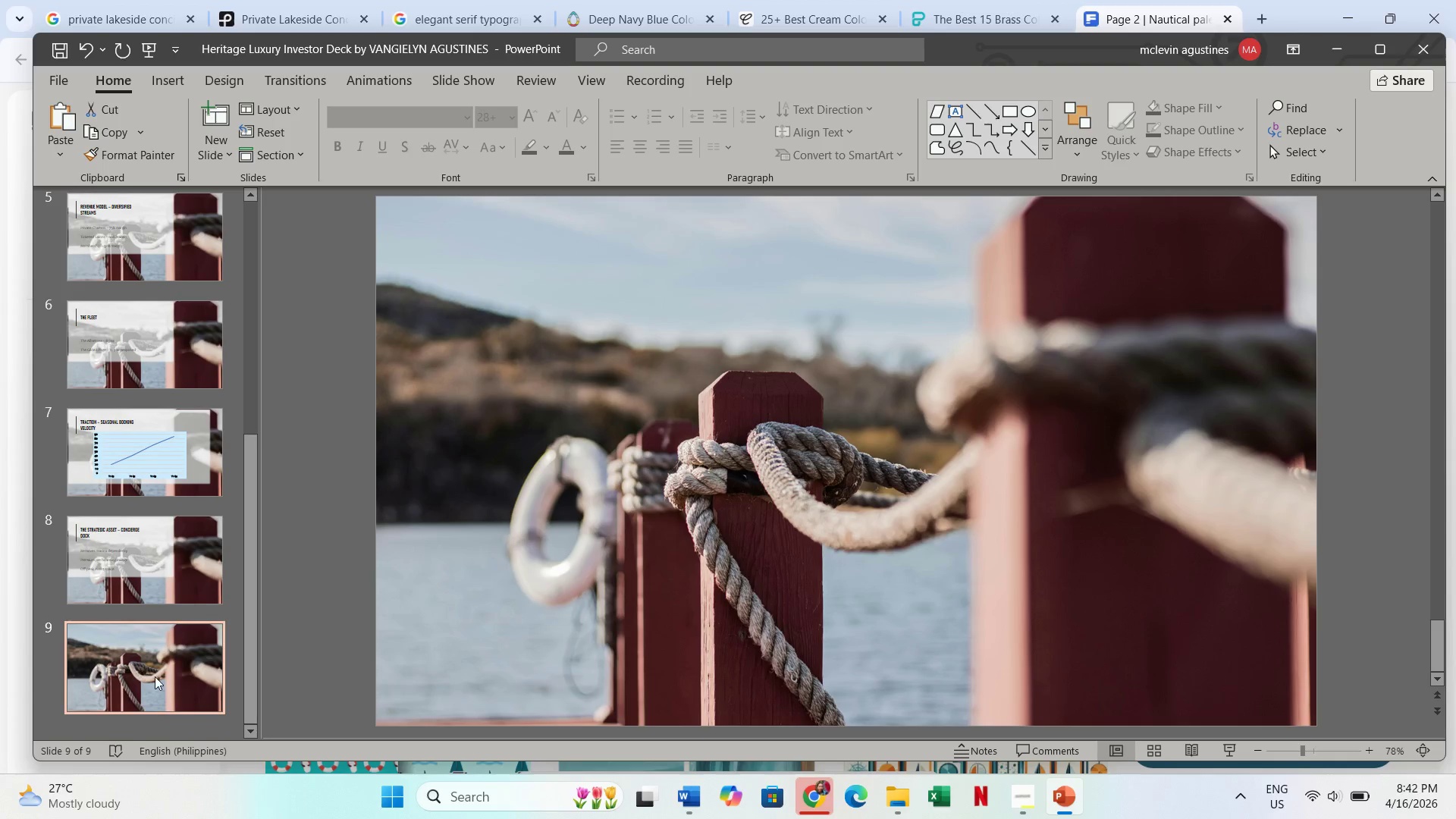 
left_click([159, 667])
 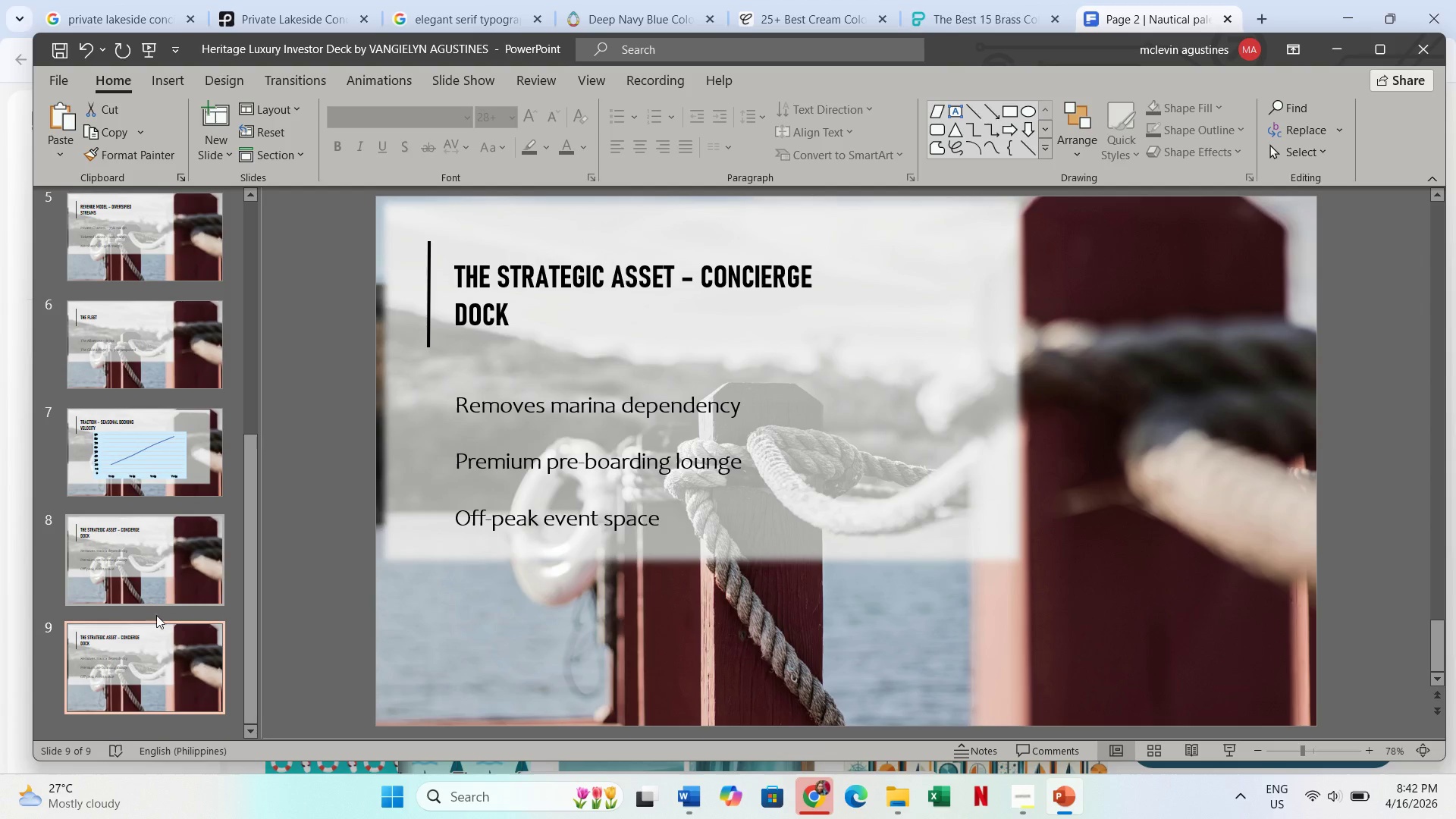 
left_click([139, 647])
 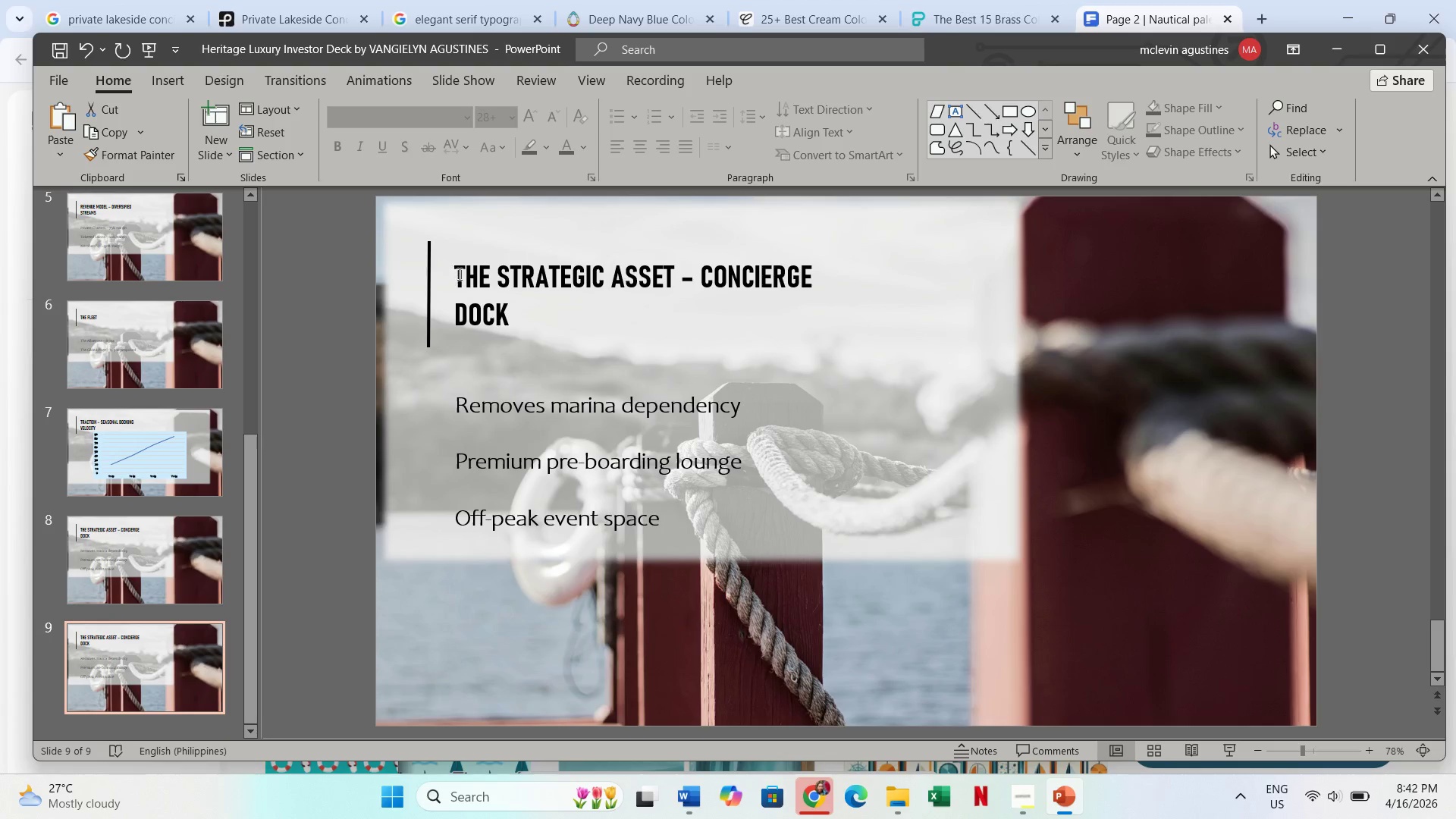 
left_click_drag(start_coordinate=[457, 275], to_coordinate=[527, 315])
 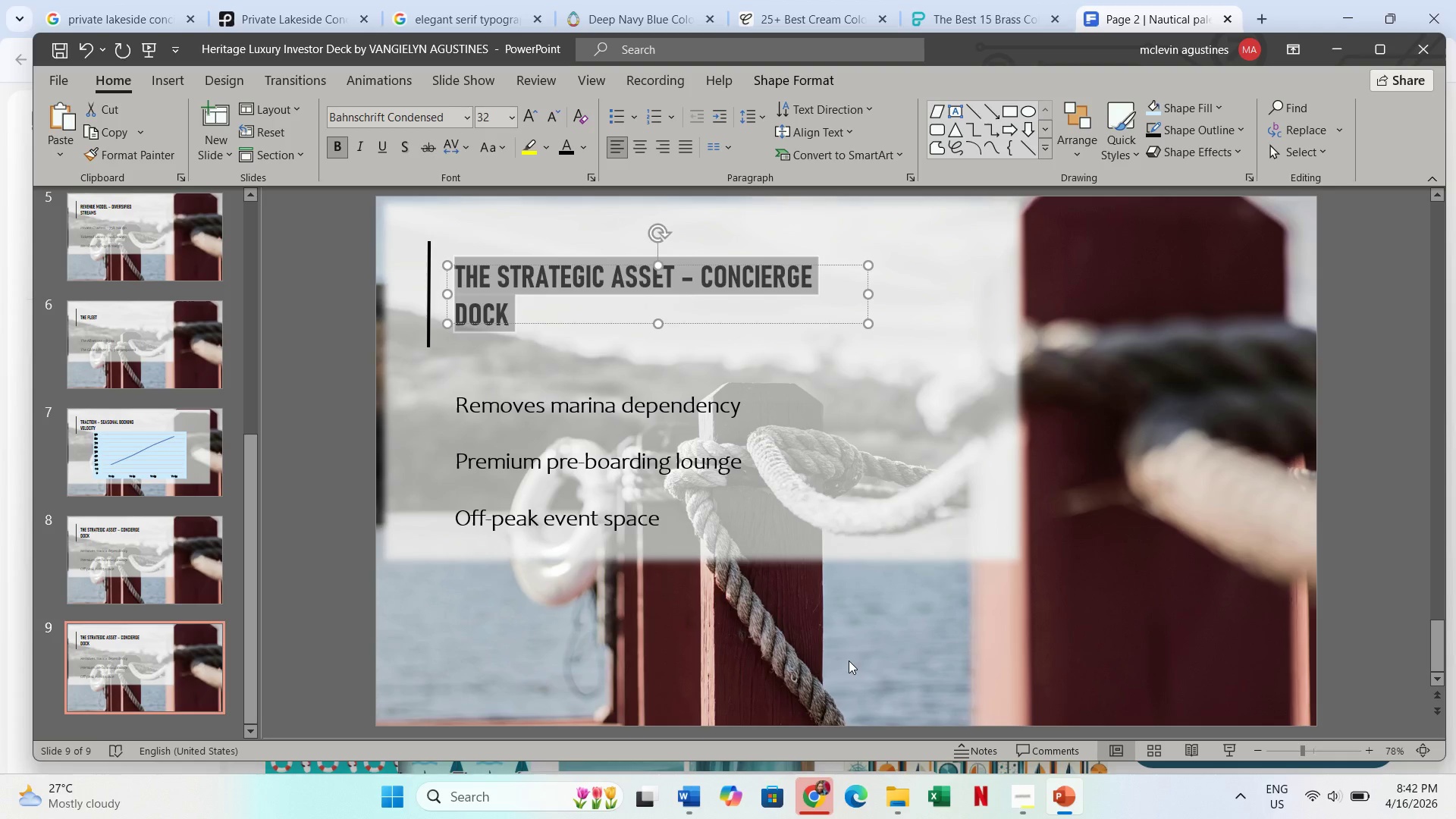 
type(financiFINANCIAL PROJECTIONS - ROI)
 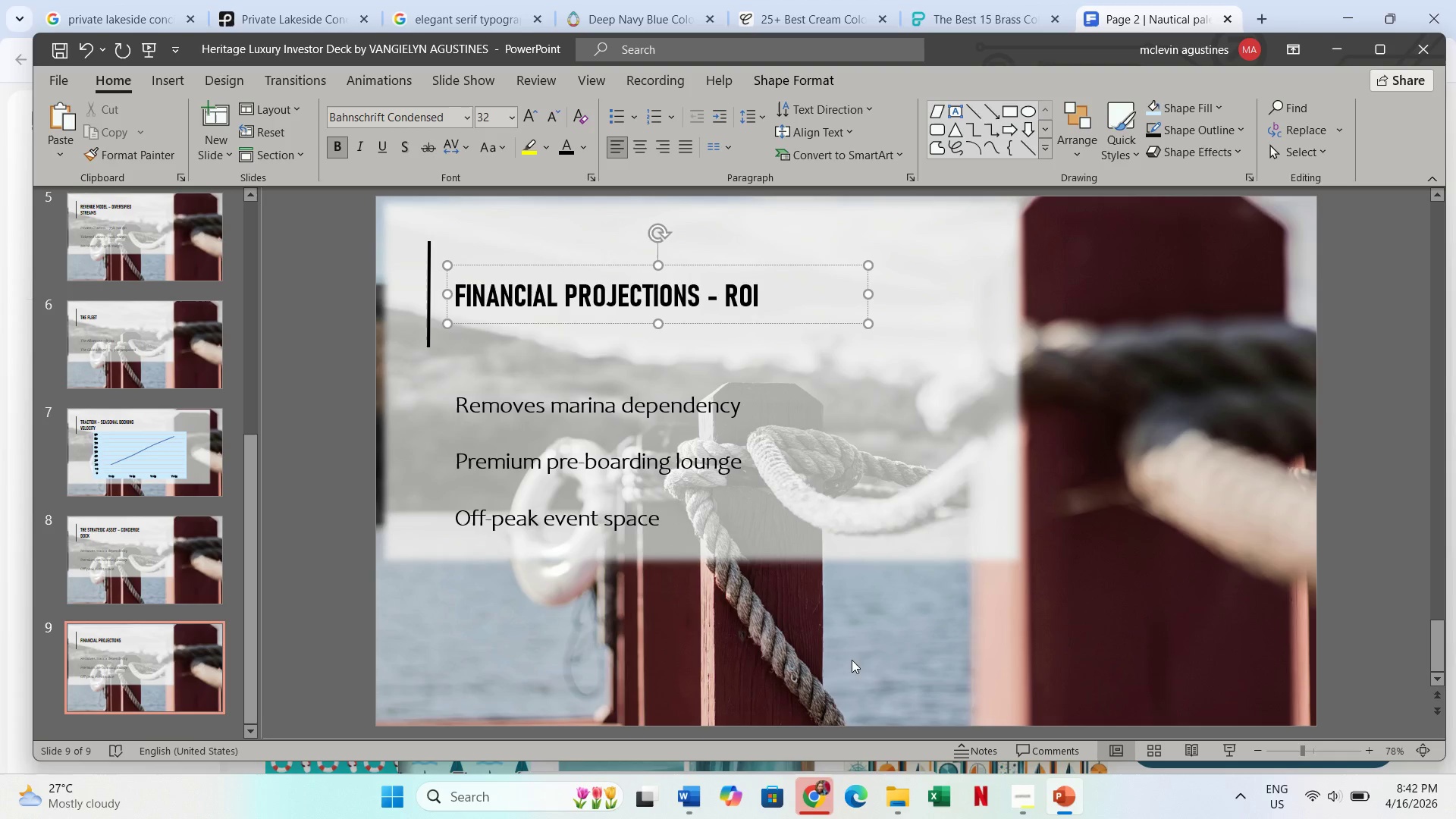 
hold_key(key=Backspace, duration=1.09)
 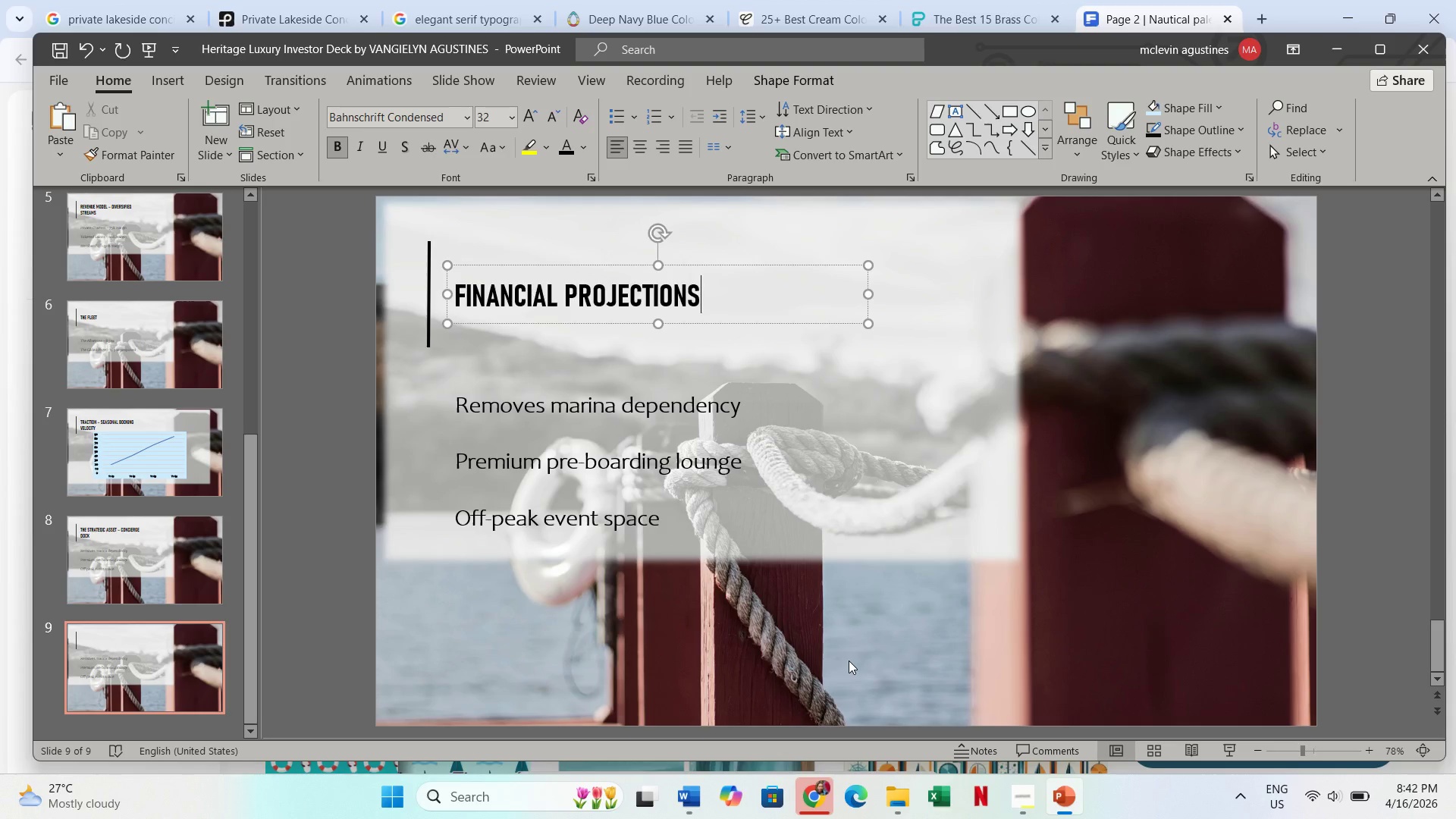 
left_click([628, 472])
 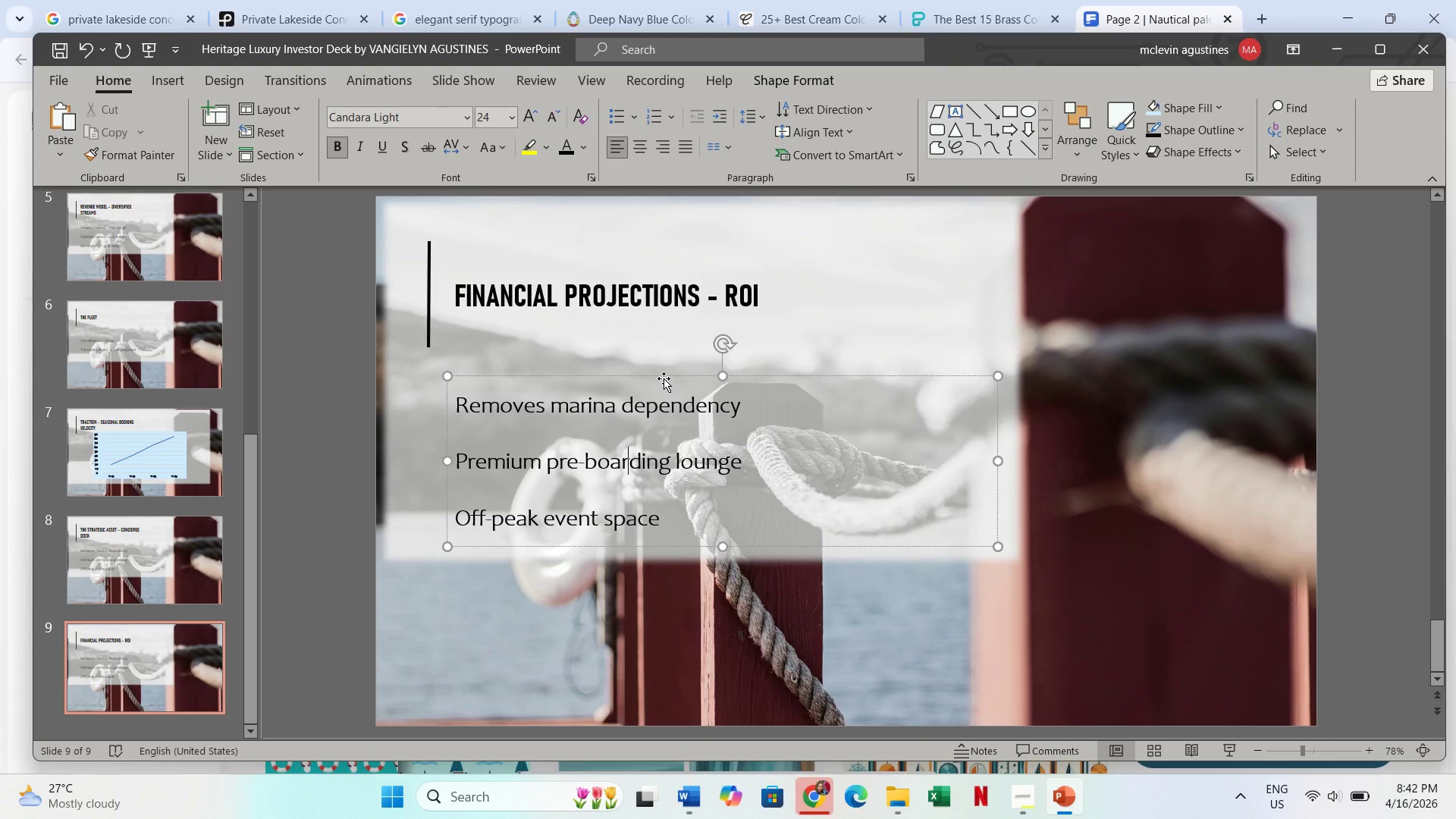 
left_click([664, 378])
 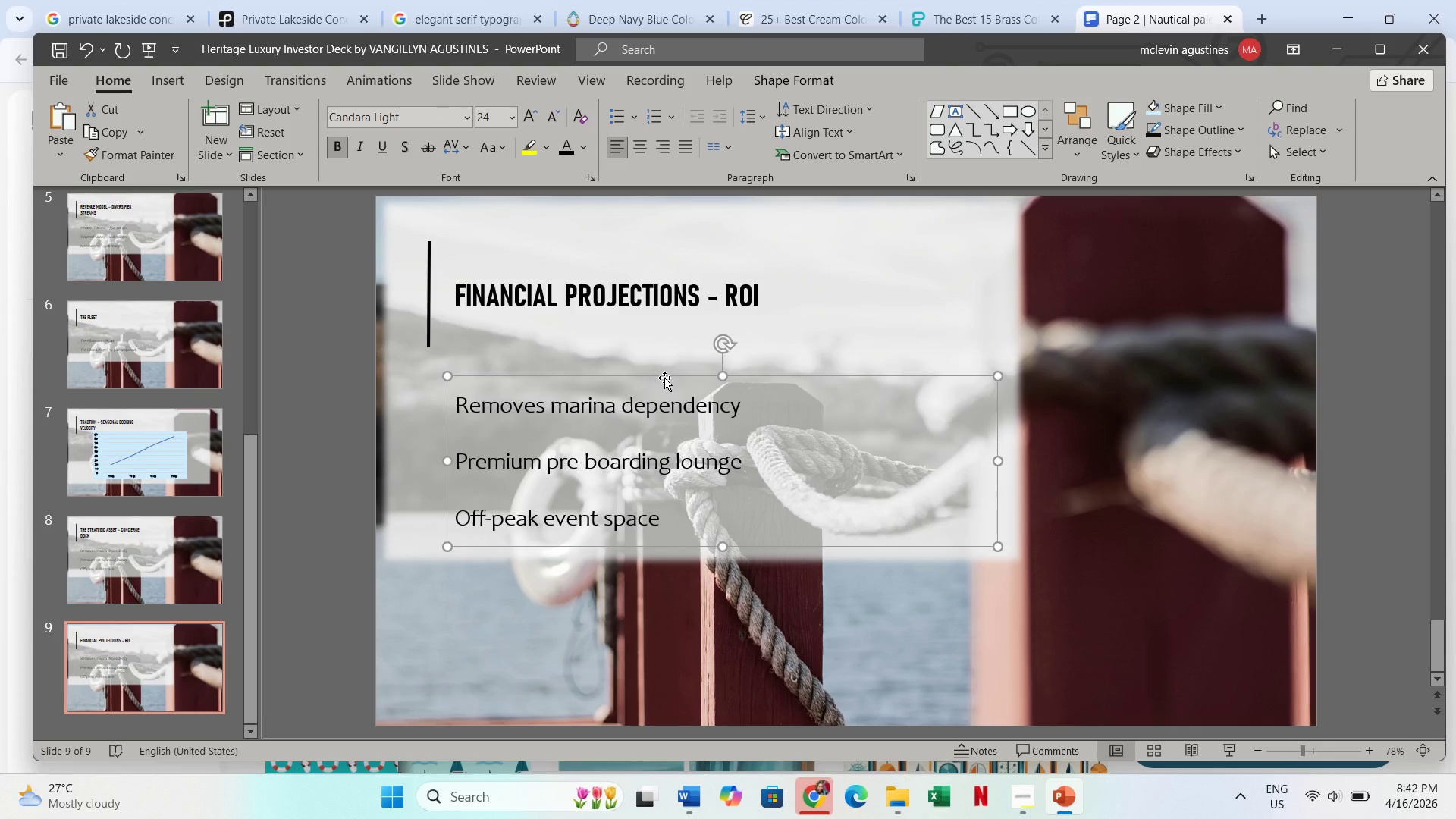 
key(Delete)
 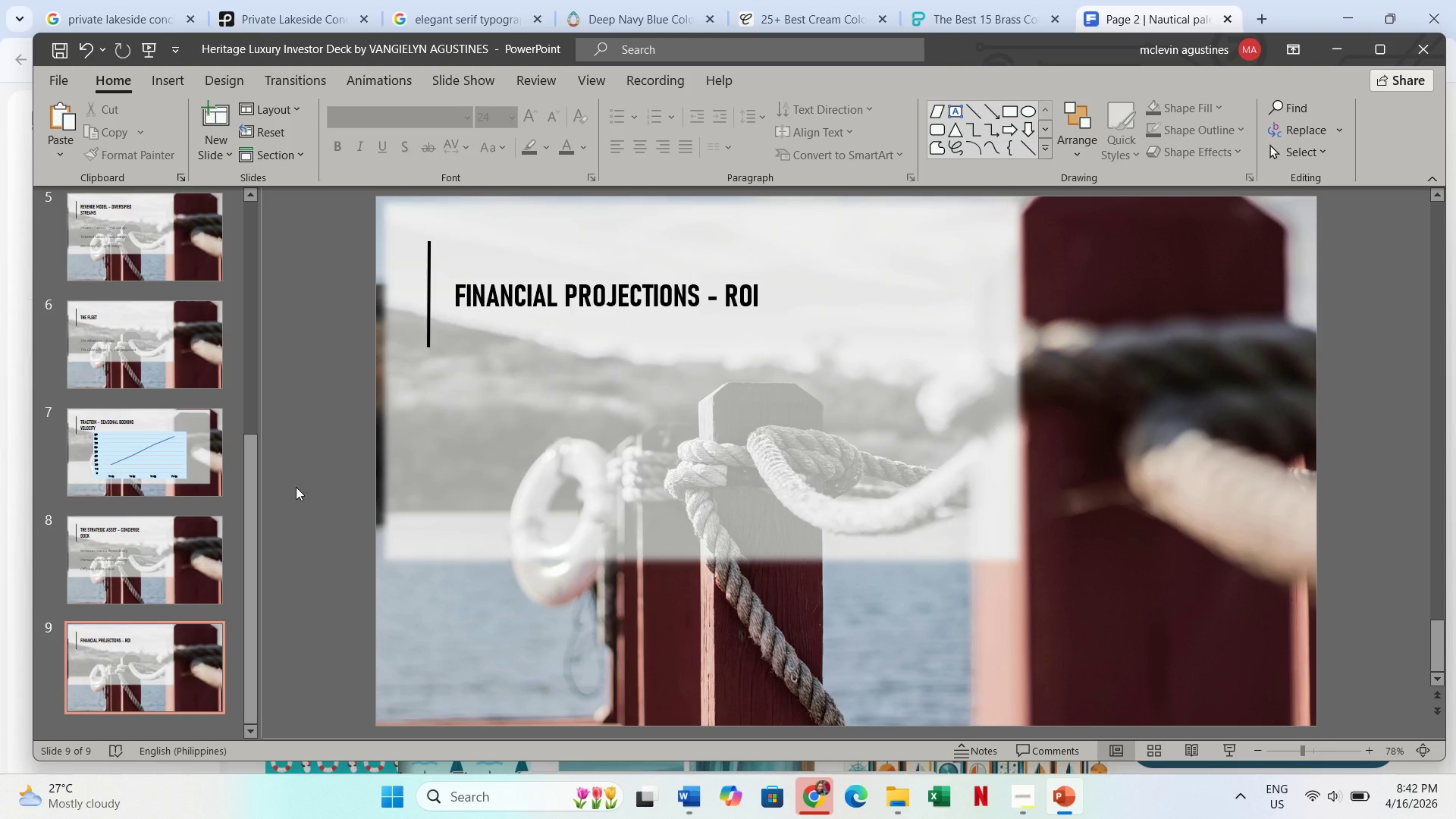 
mouse_move([193, 519])
 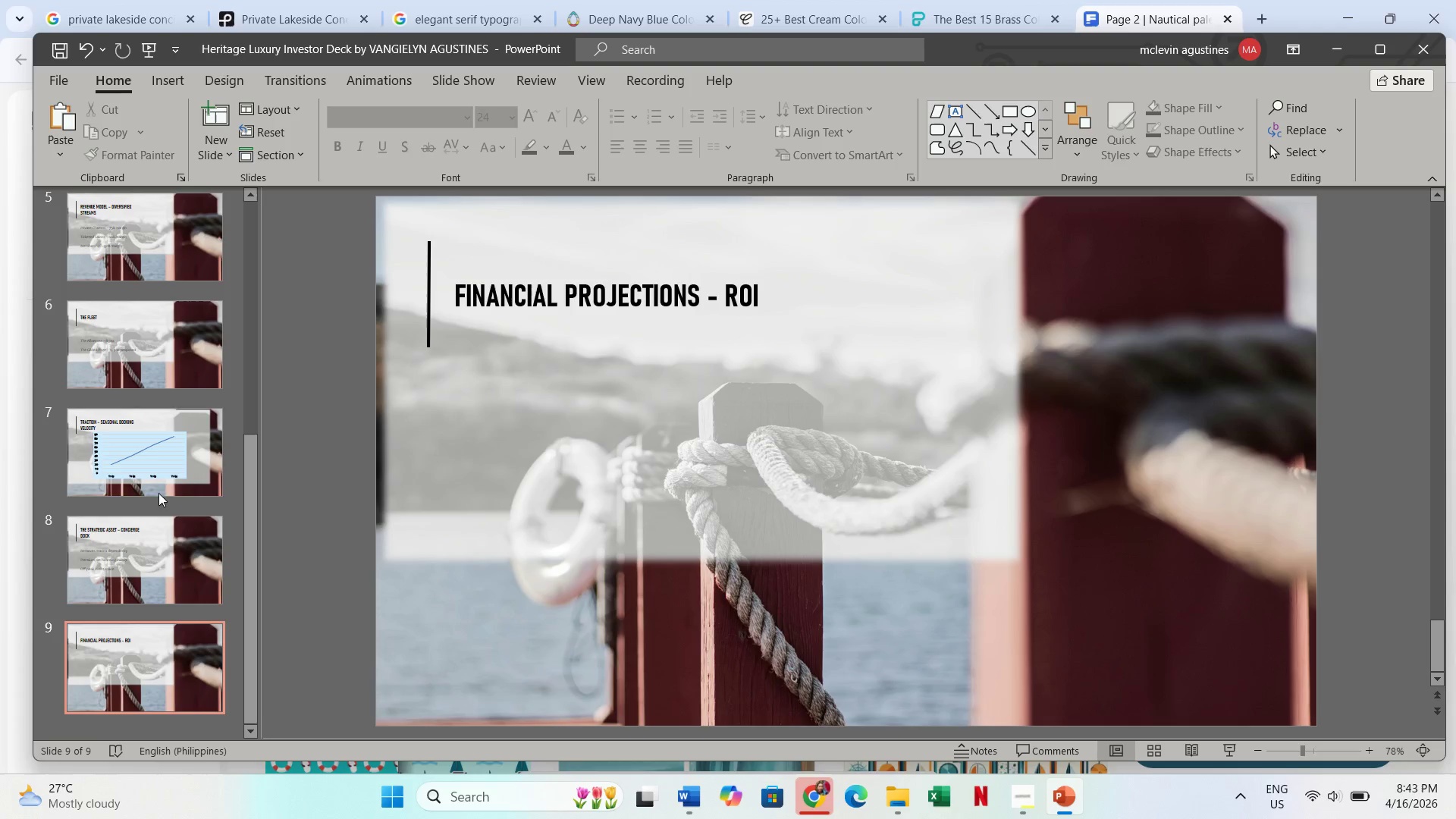 
left_click([140, 450])
 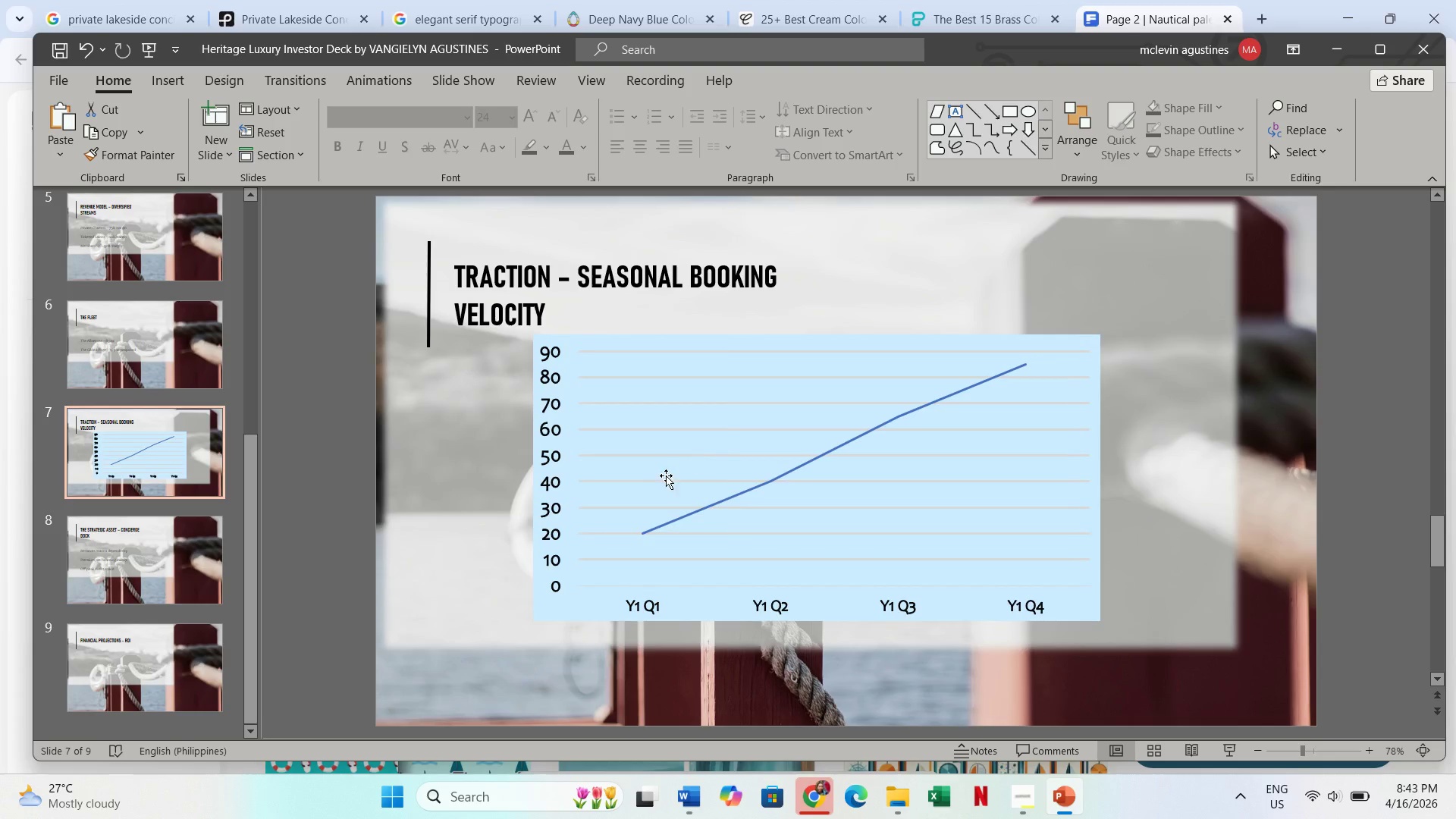 
left_click([679, 472])
 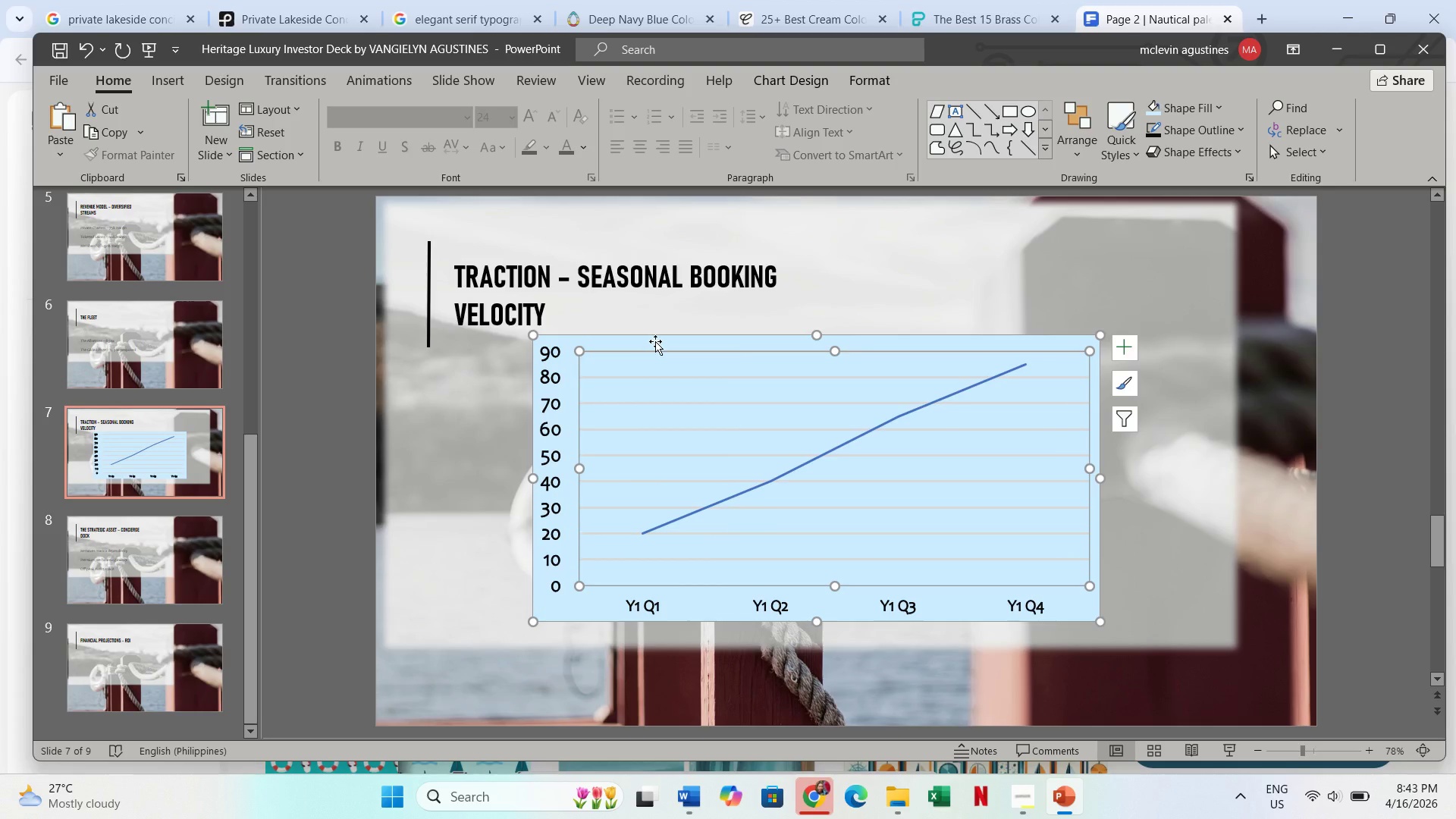 
left_click([657, 339])
 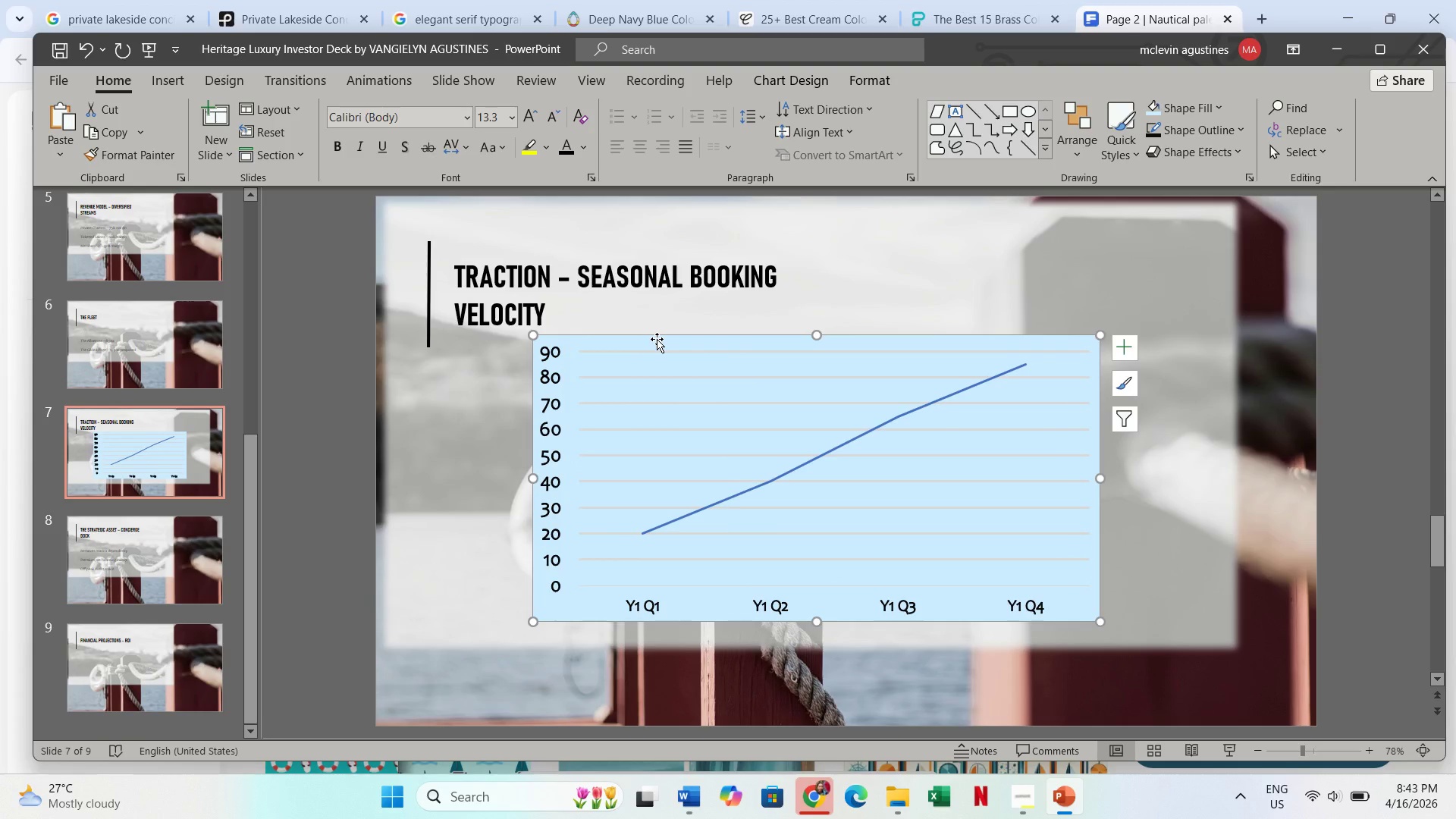 
key(Control+C)
 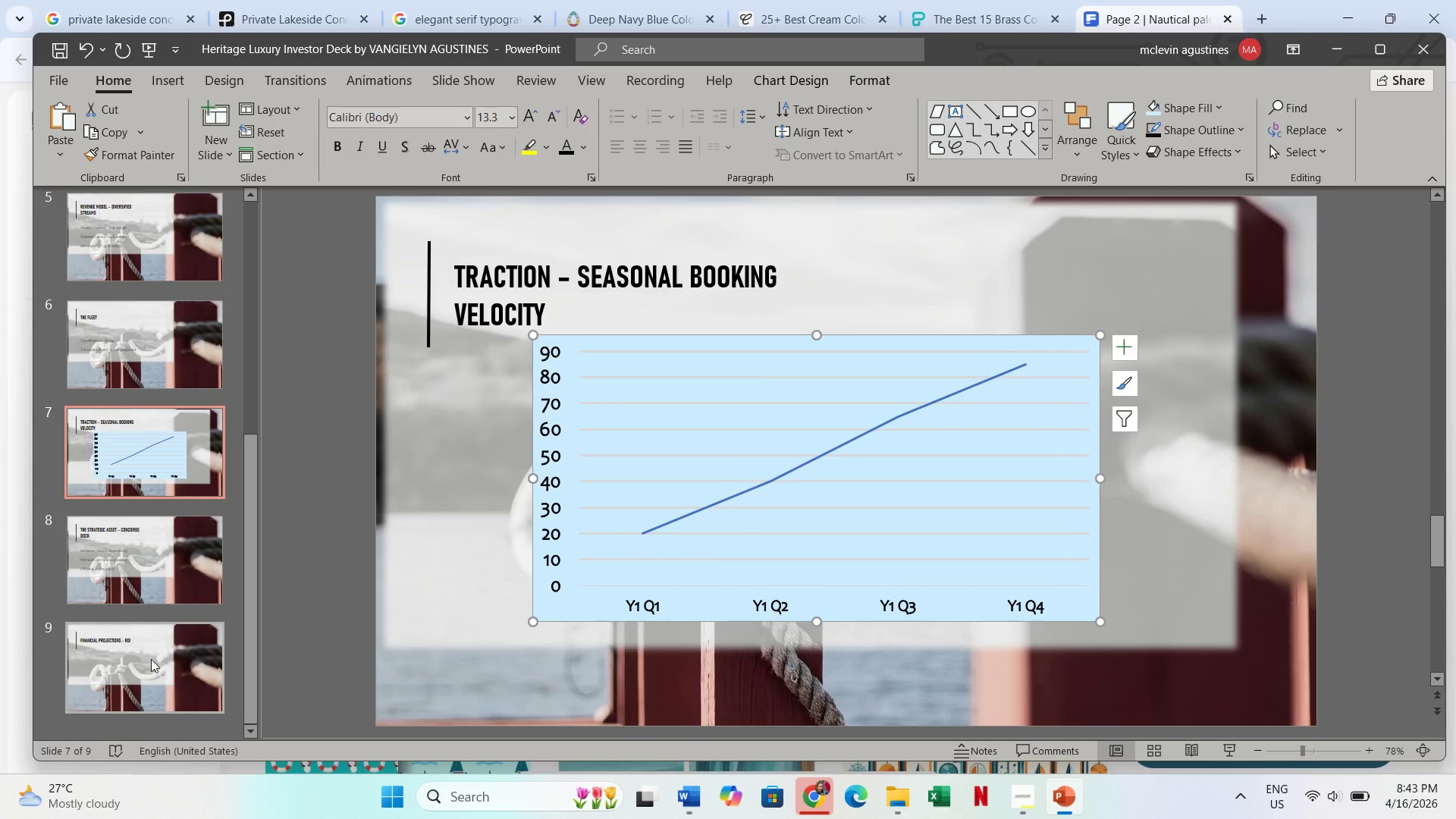 
left_click([151, 659])
 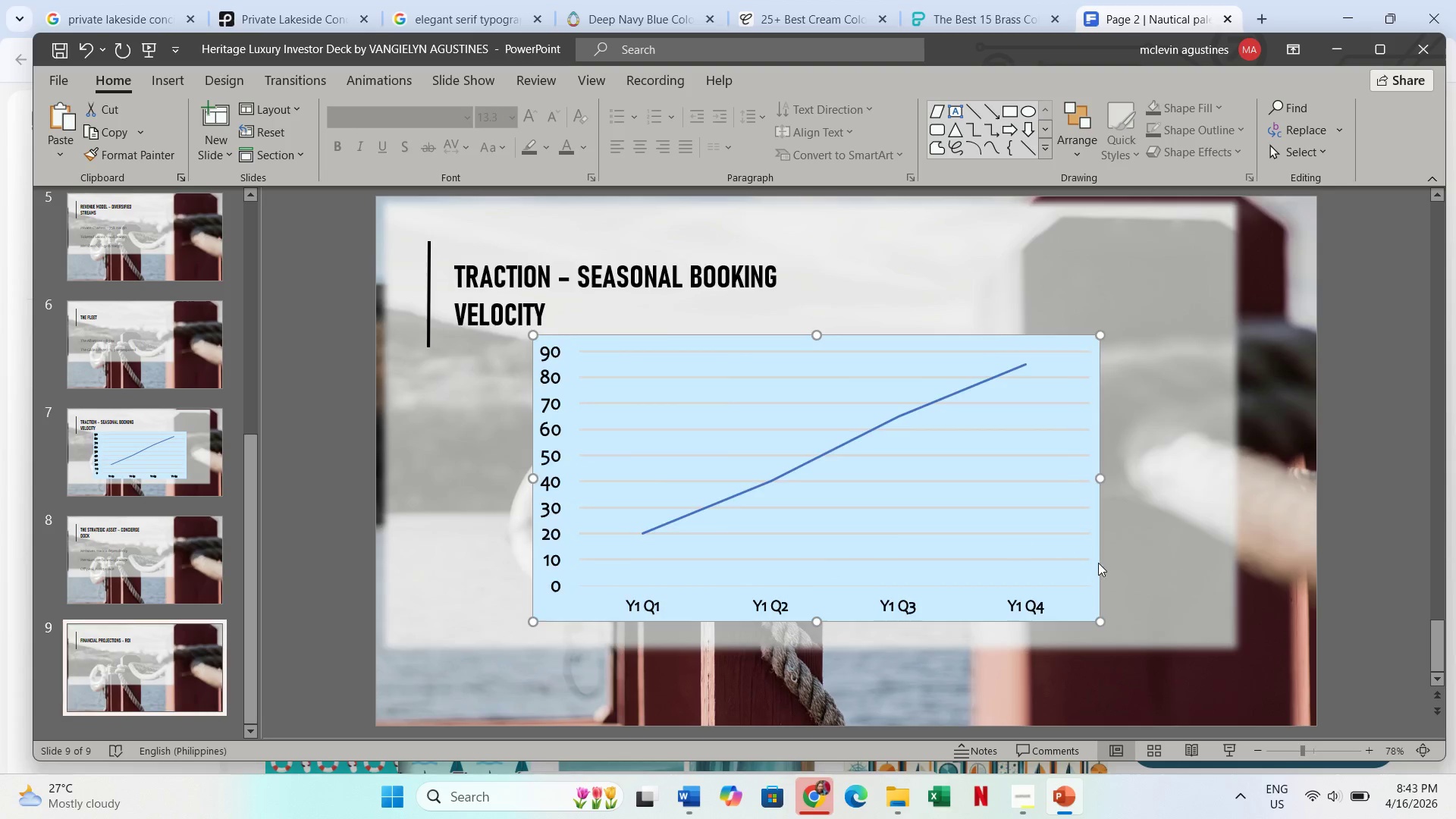 
key(Control+ControlLeft)
 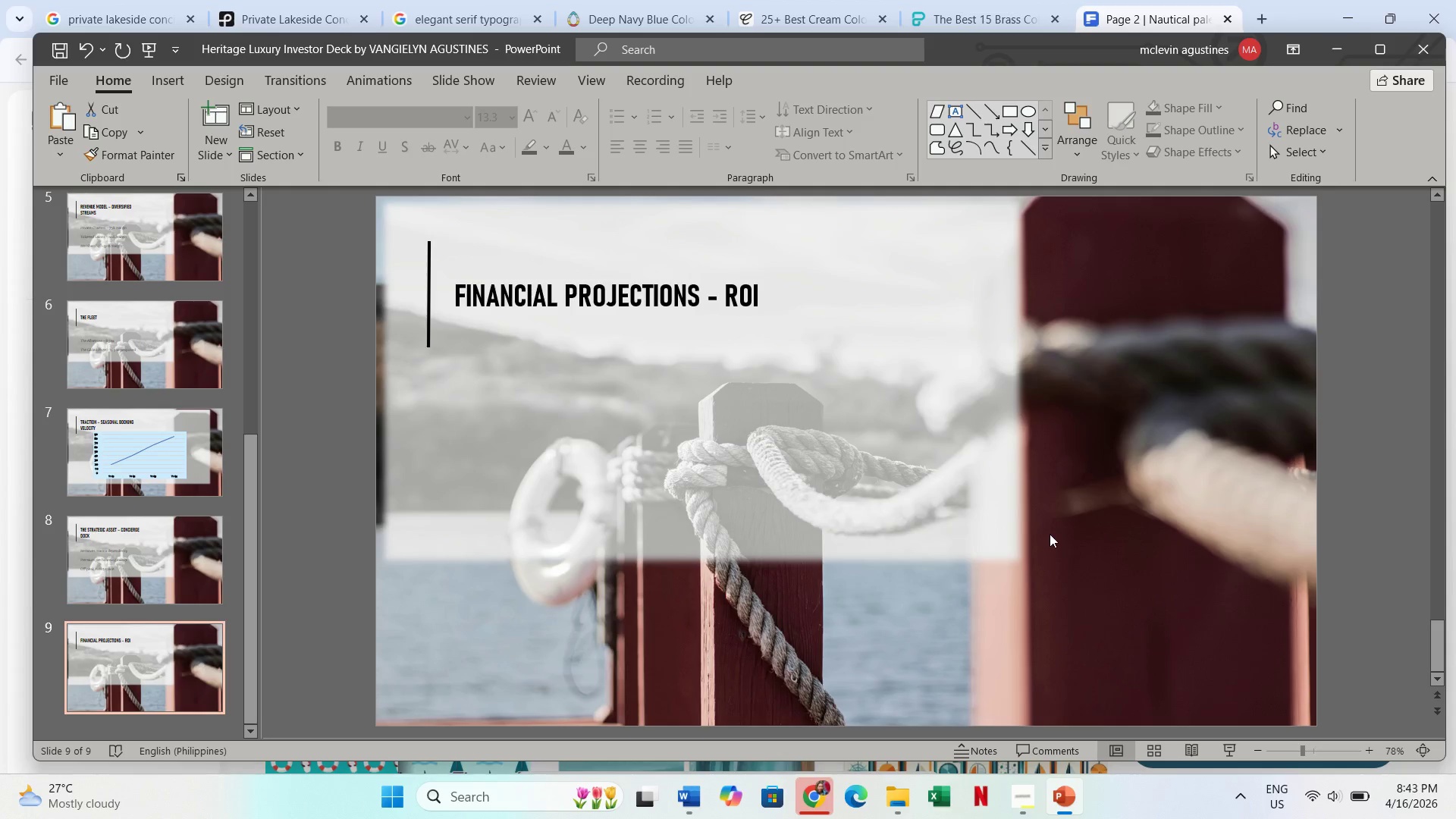 
key(Control+V)
 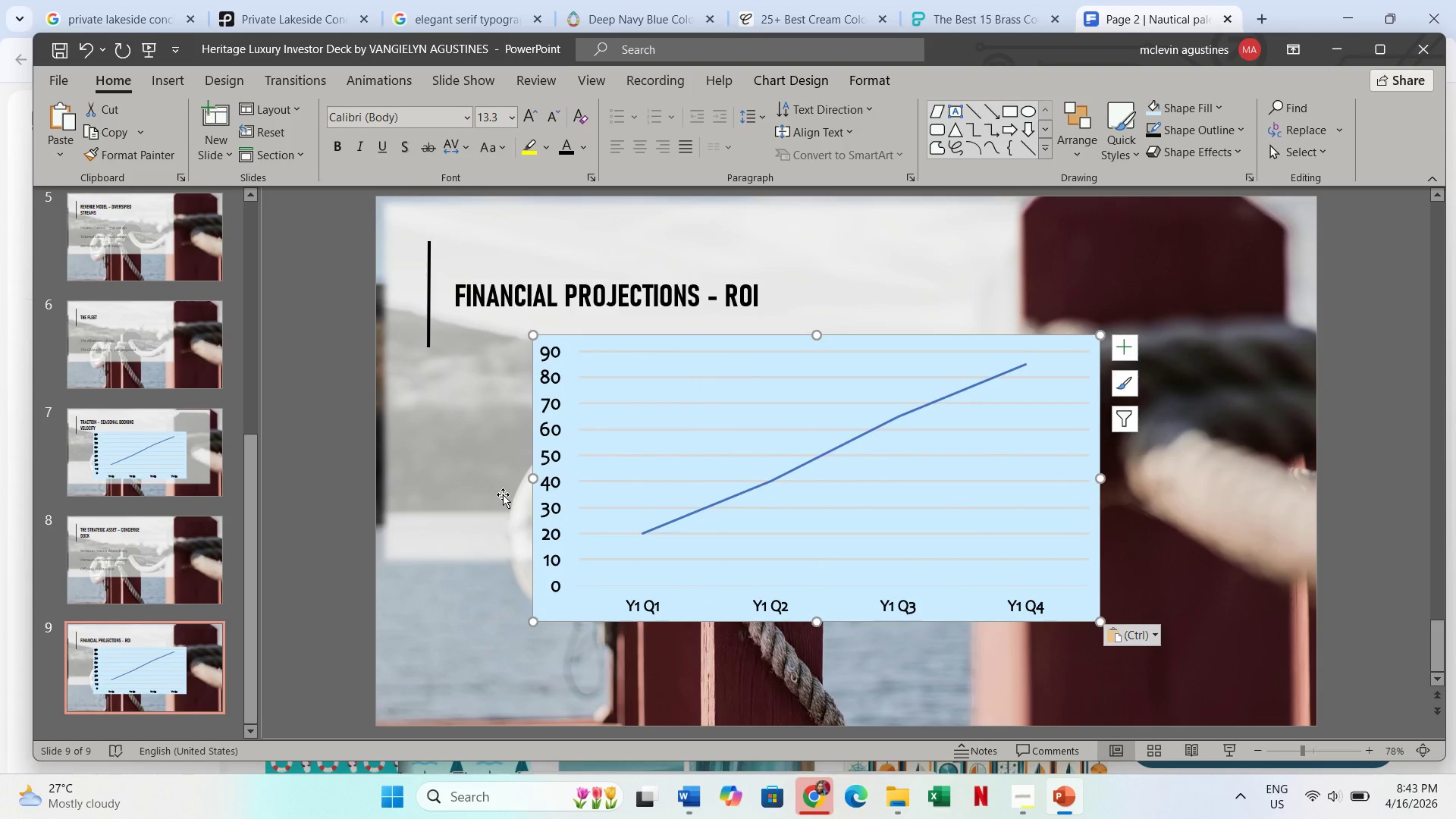 
left_click([503, 494])
 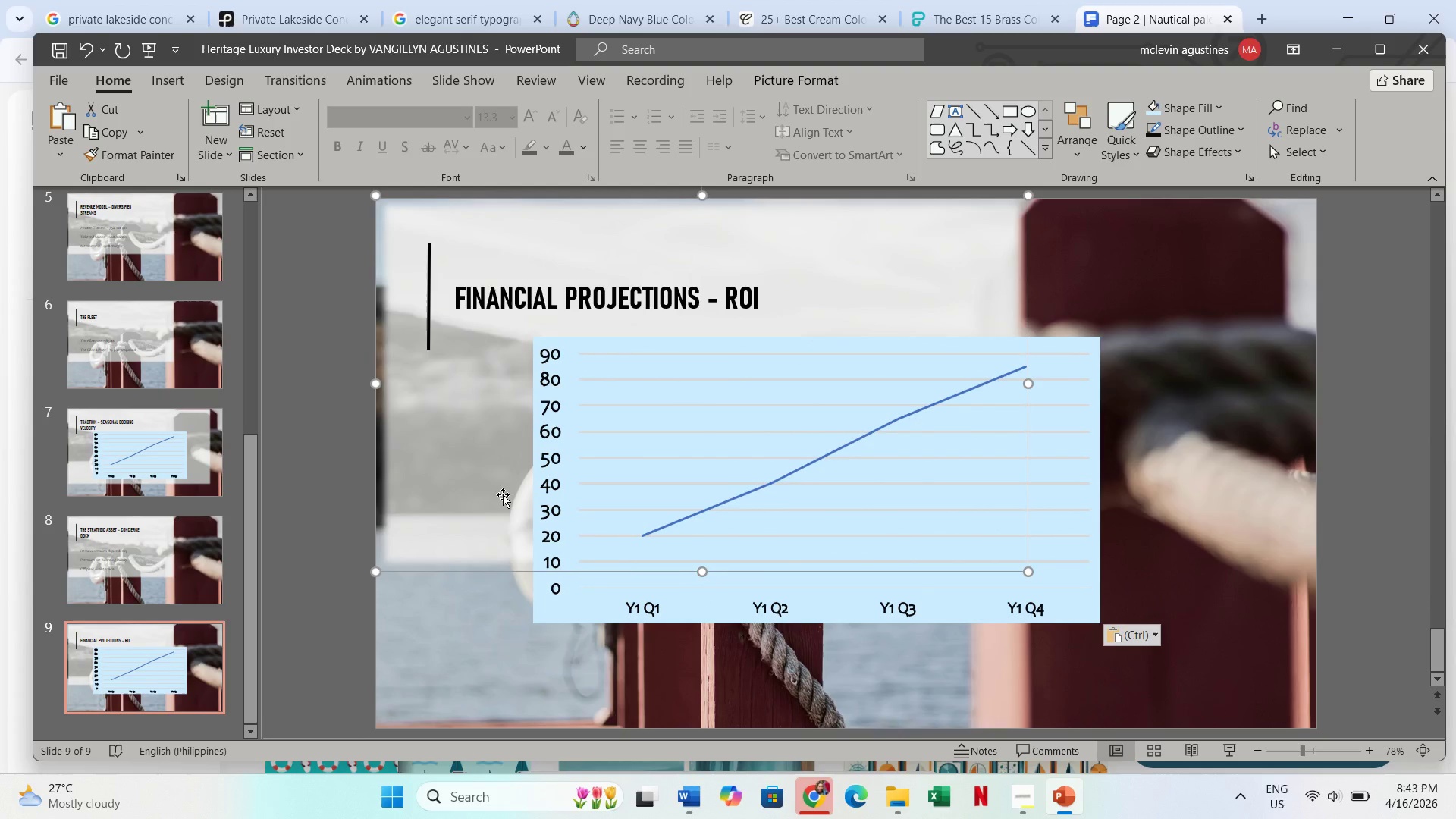 
key(Delete)
 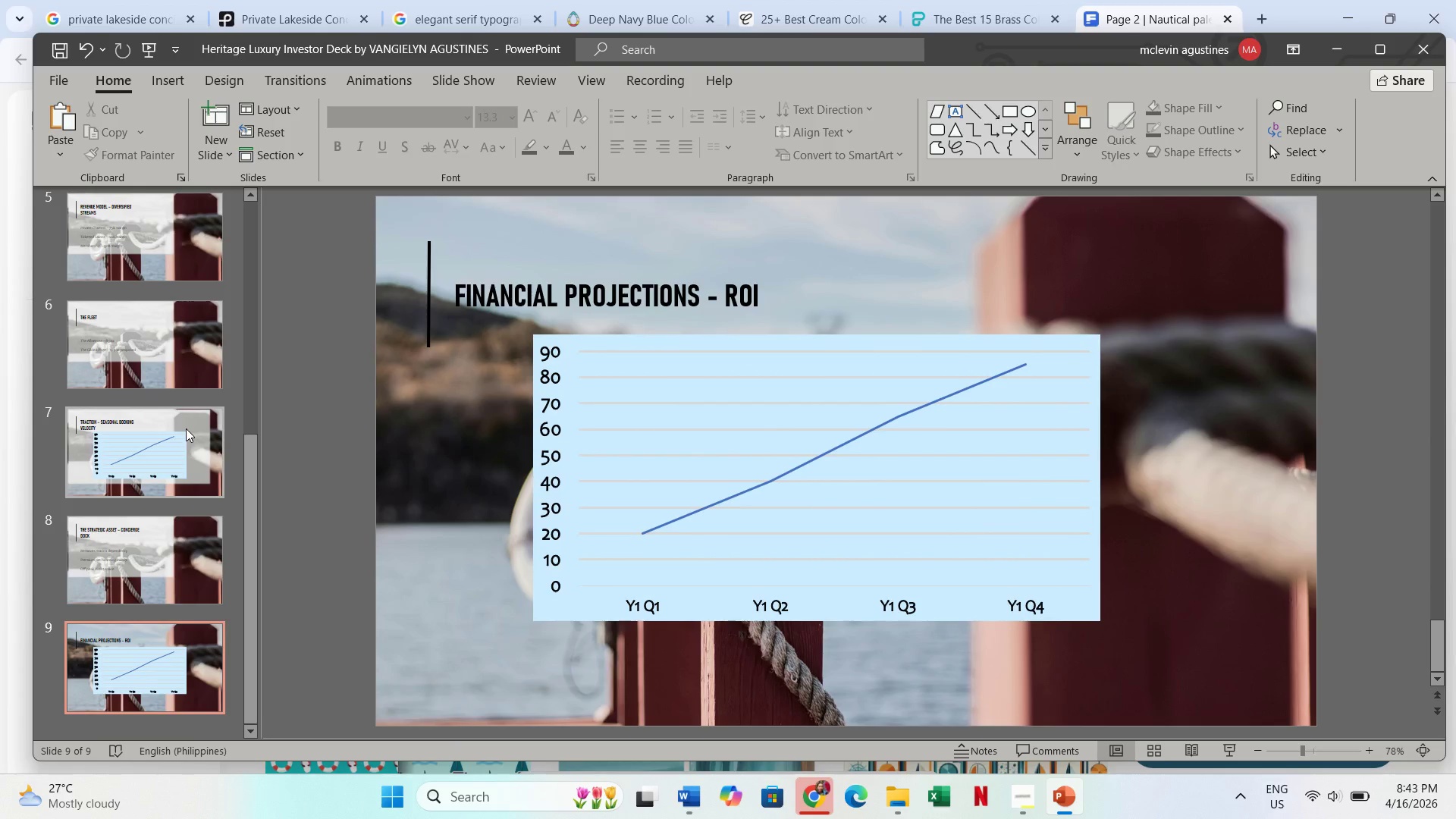 
left_click([186, 428])
 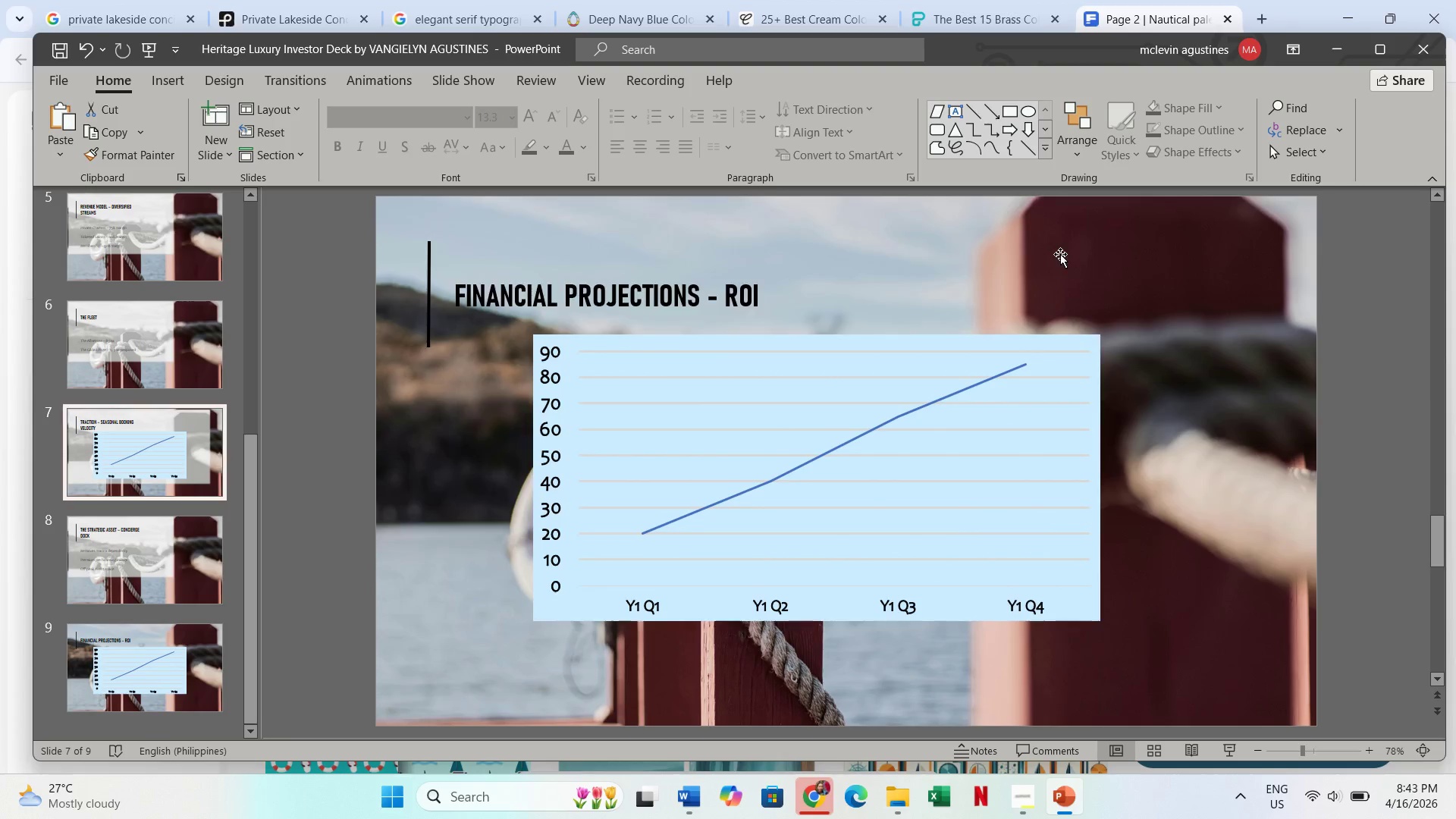 
left_click([1060, 254])
 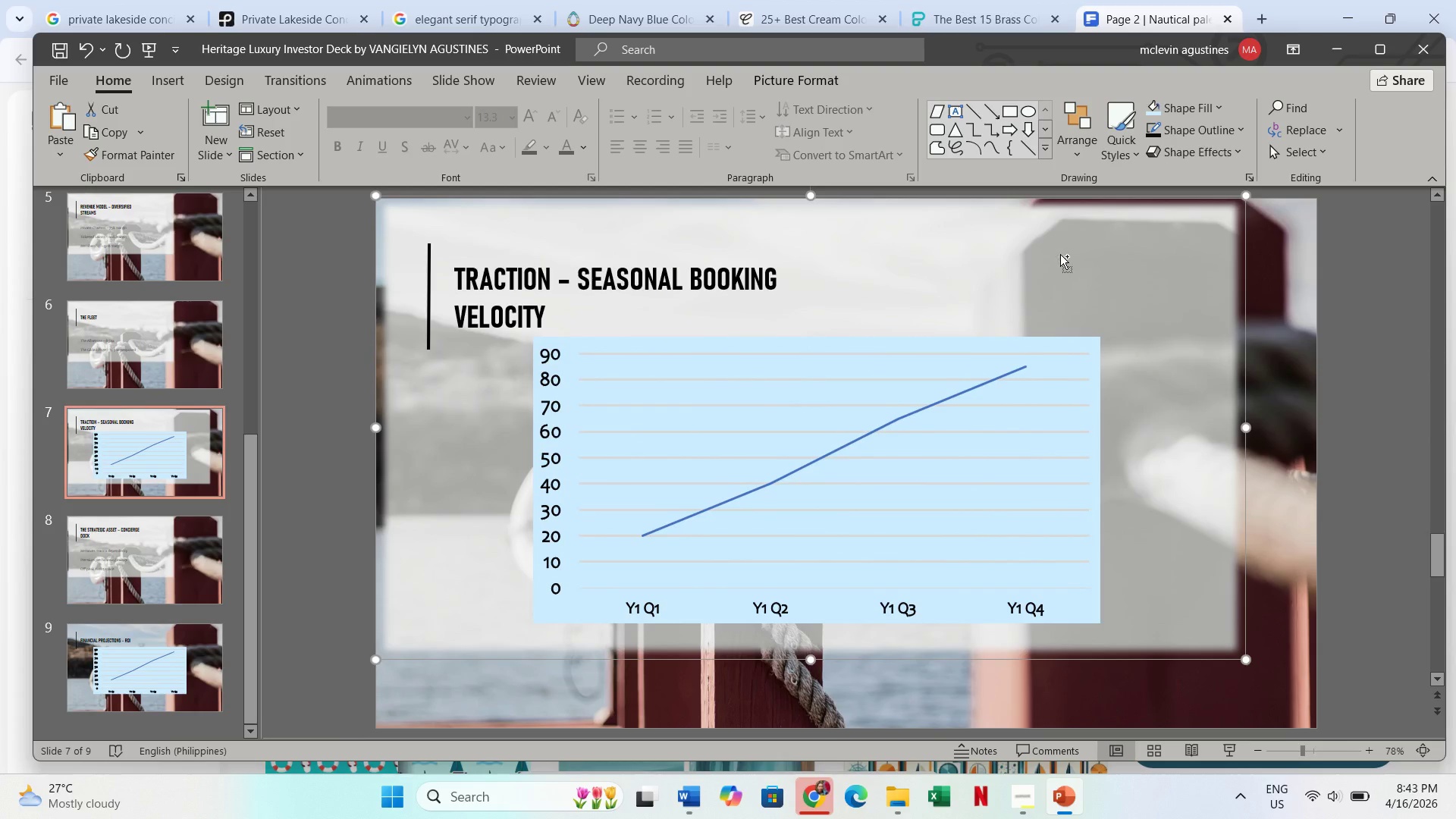 
key(Control+C)
 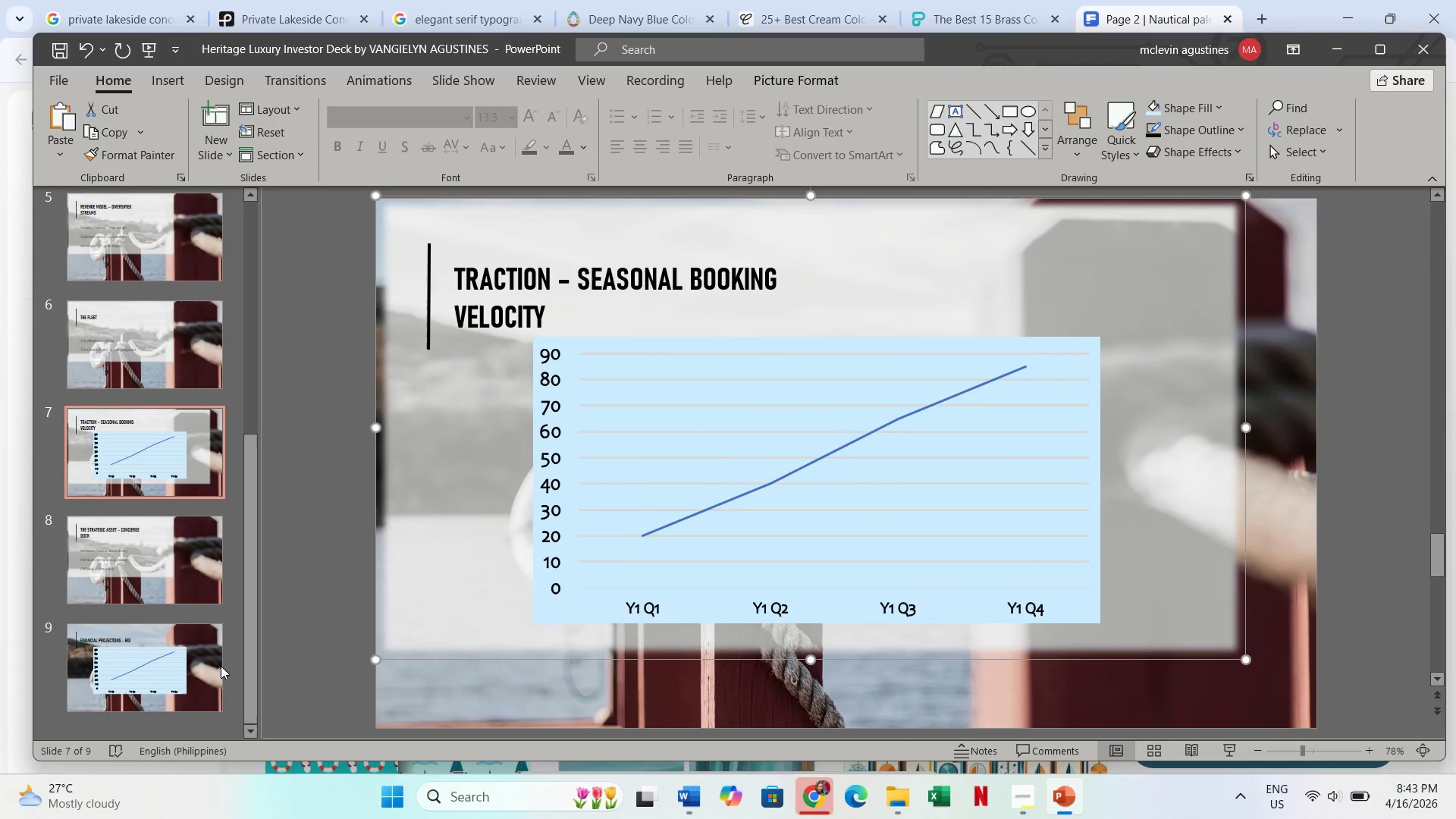 
left_click([209, 670])
 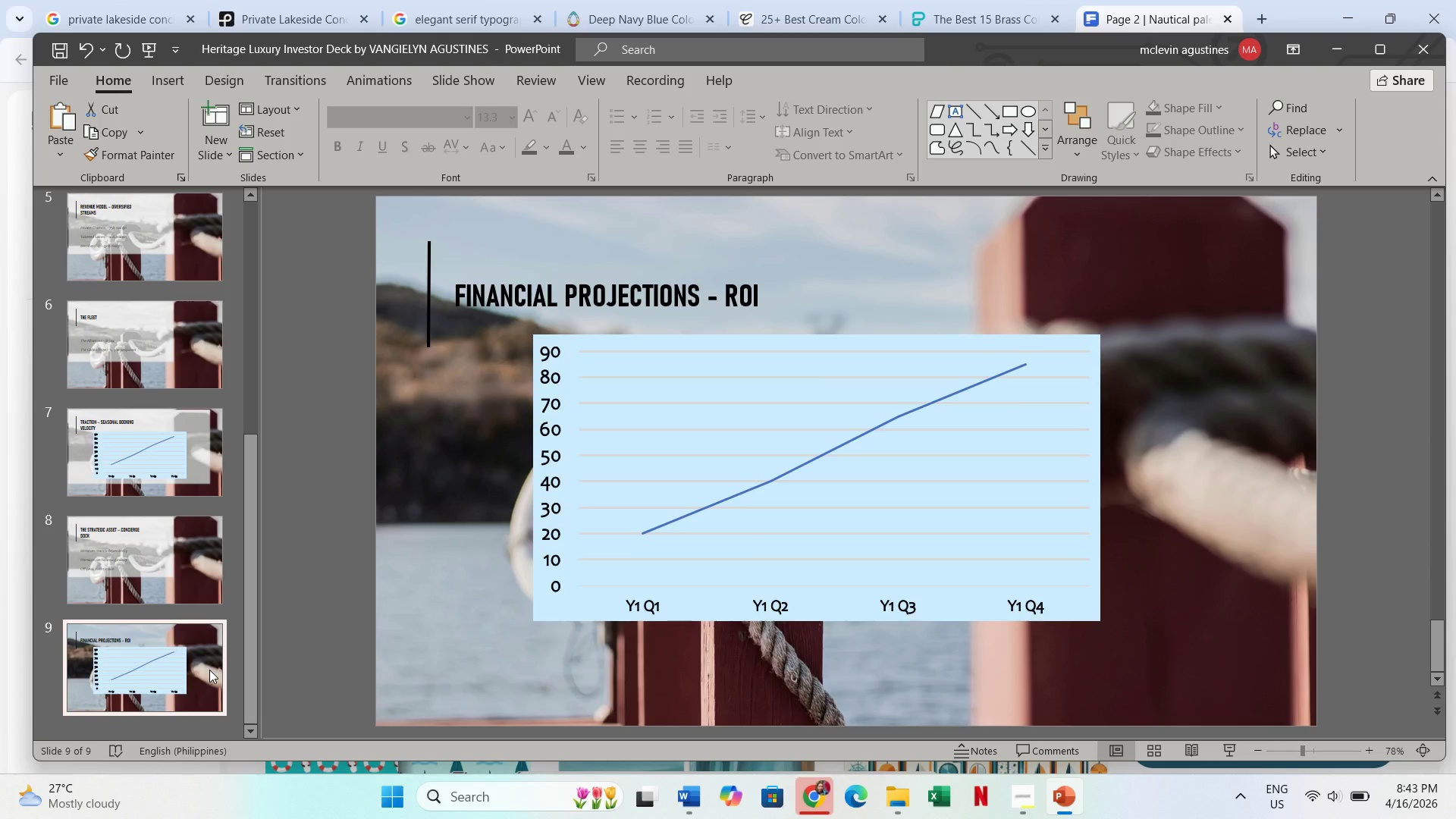 
key(Control+V)
 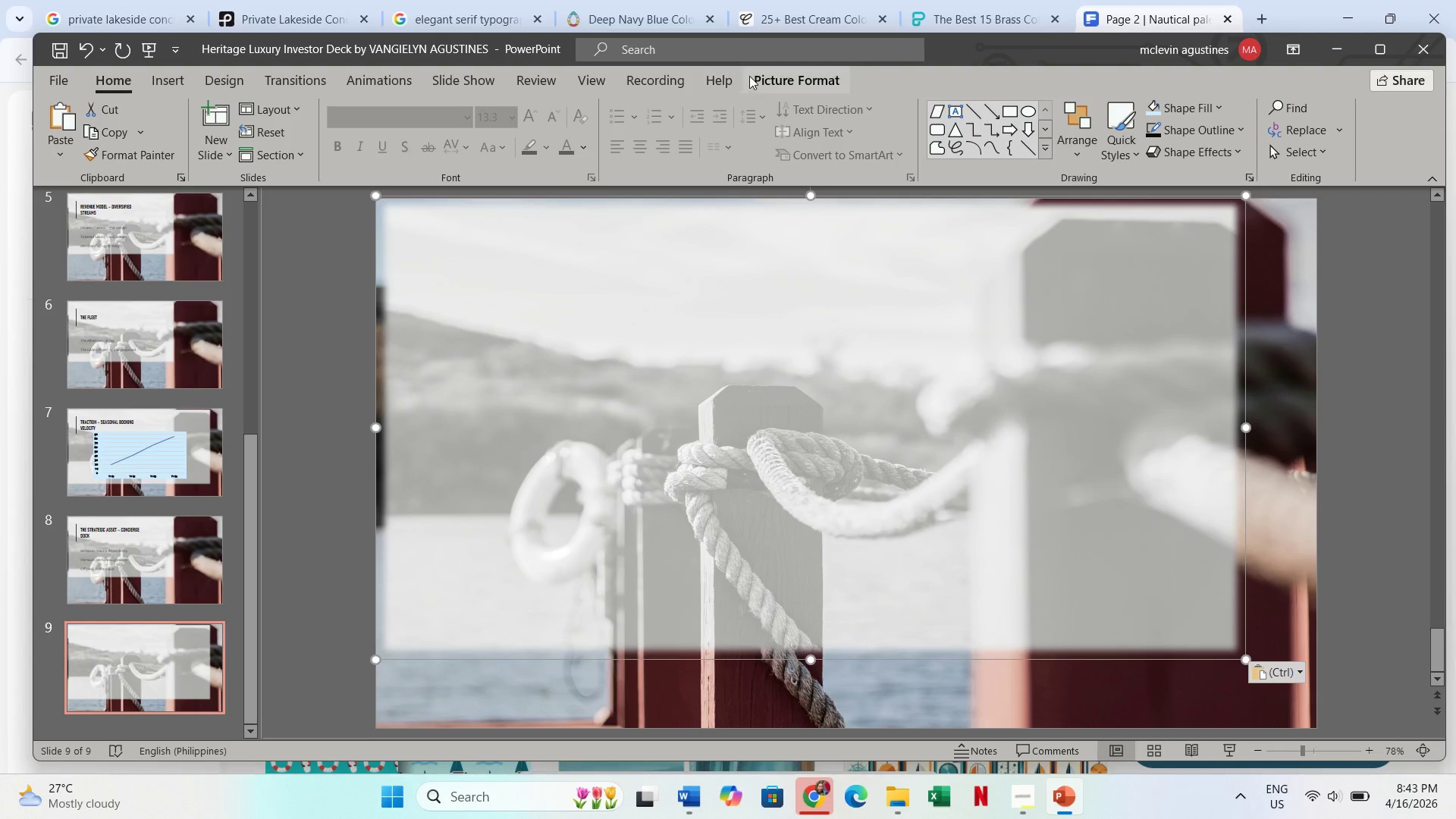 
wait(6.2)
 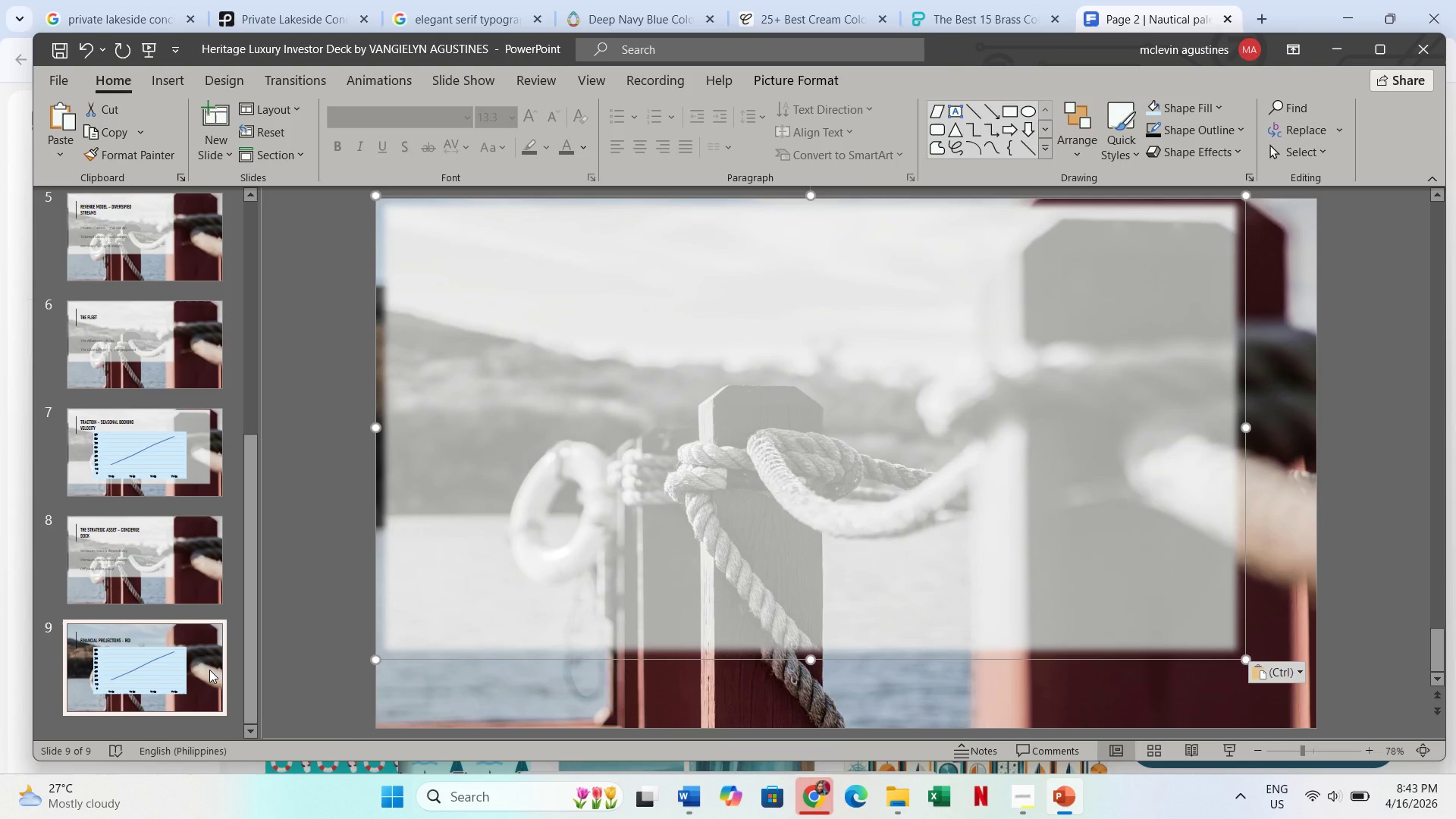 
left_click([1095, 134])
 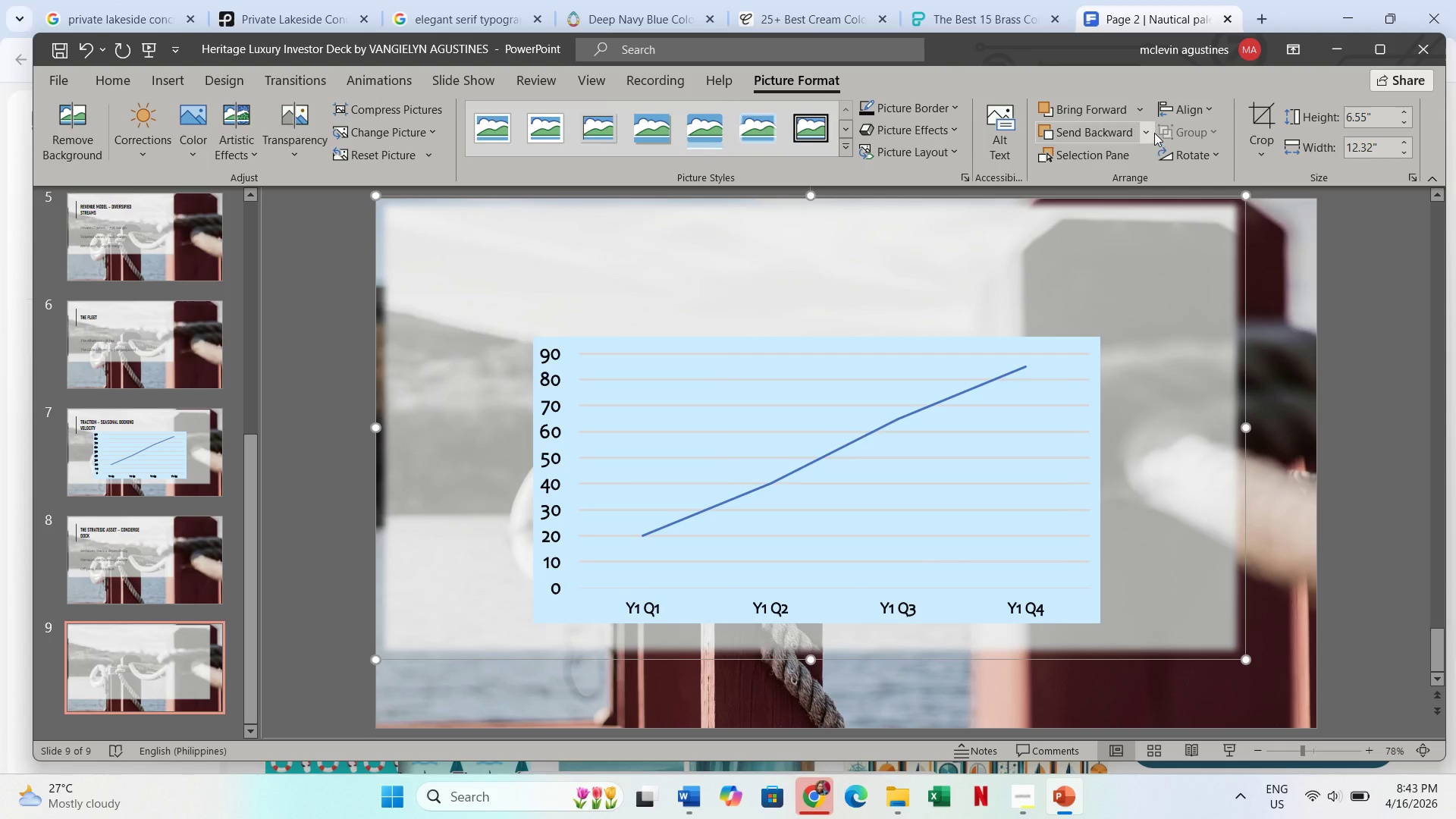 
left_click([1154, 133])
 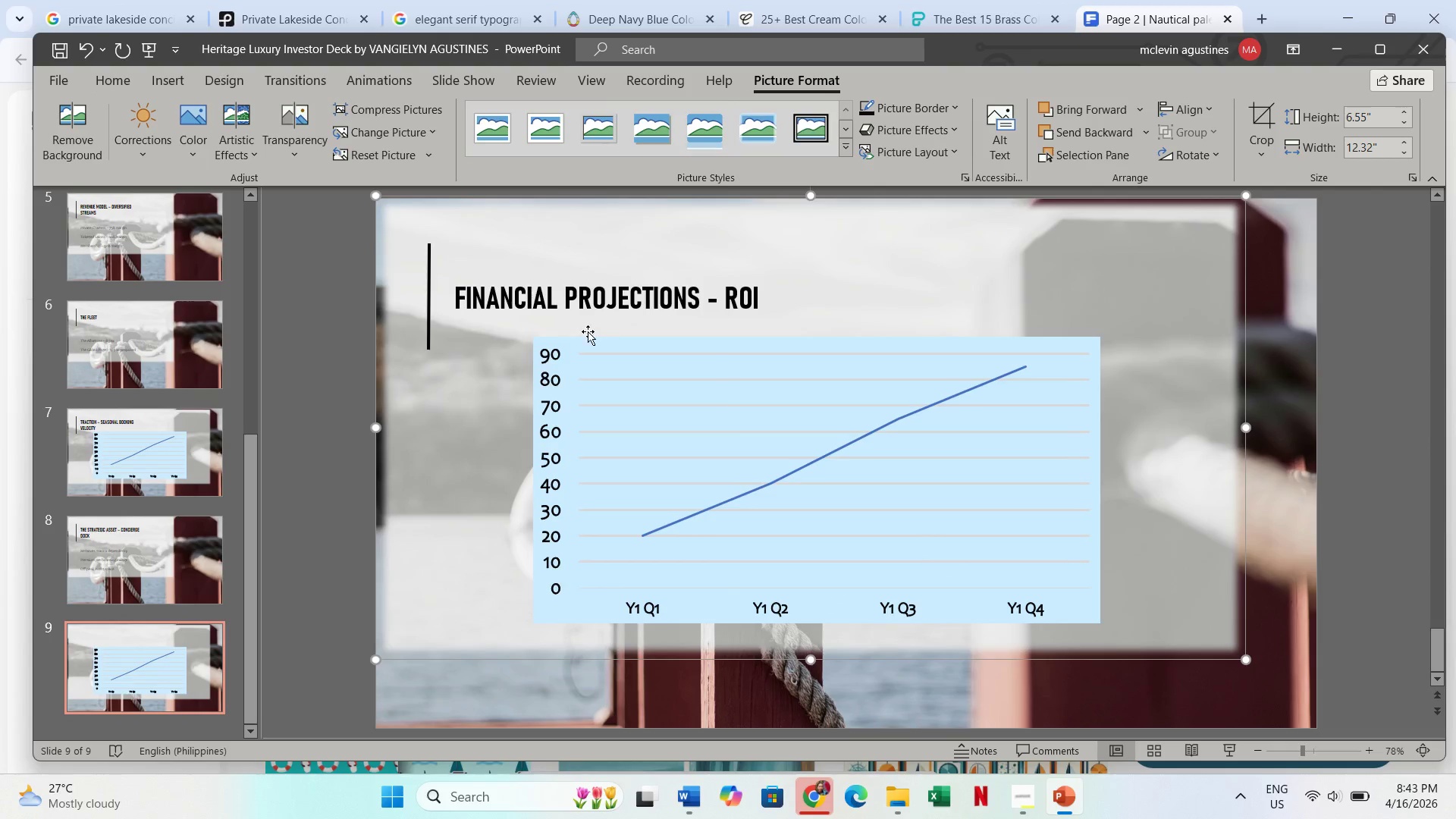 
key(Escape)
 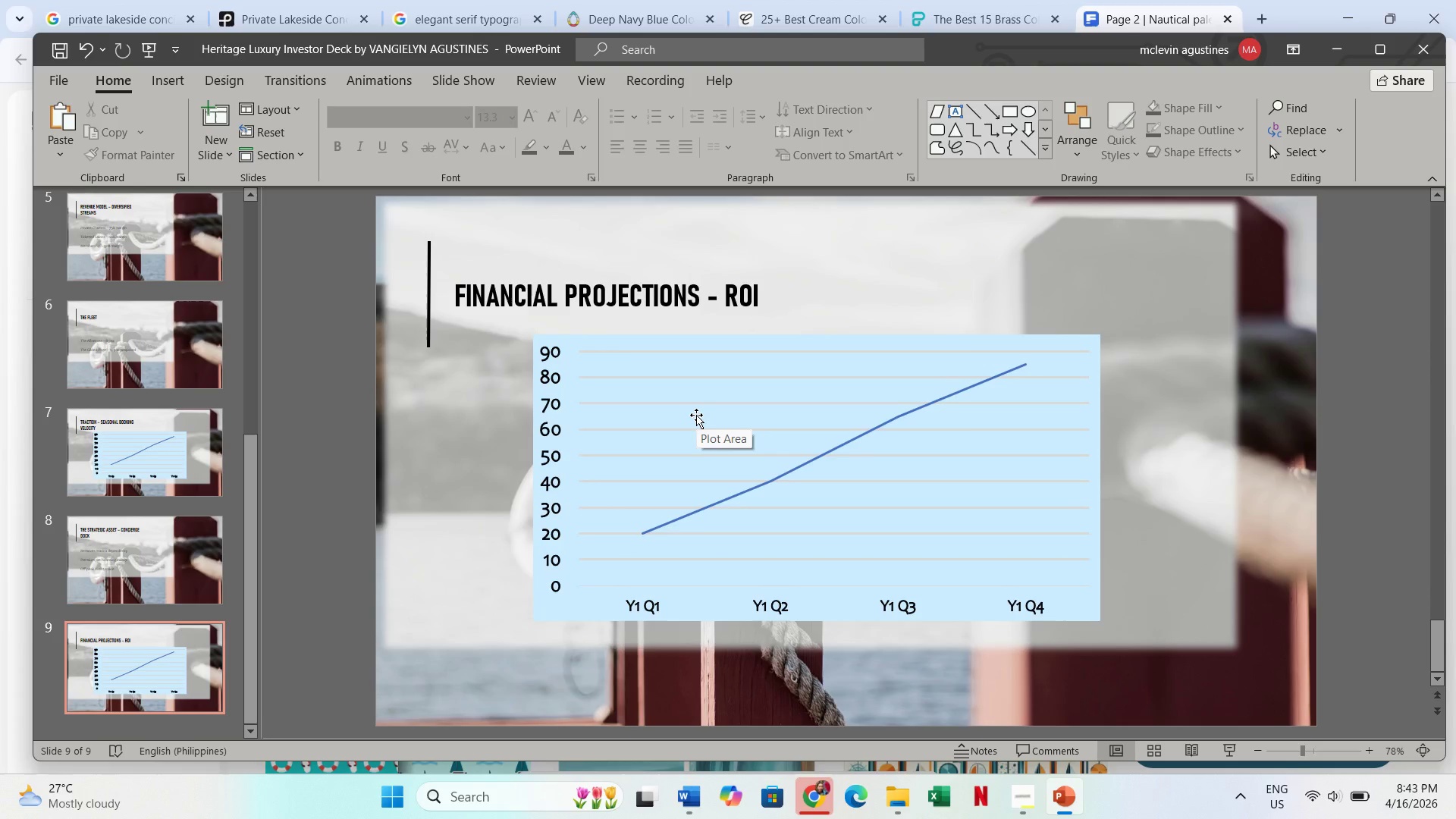 
left_click([696, 415])
 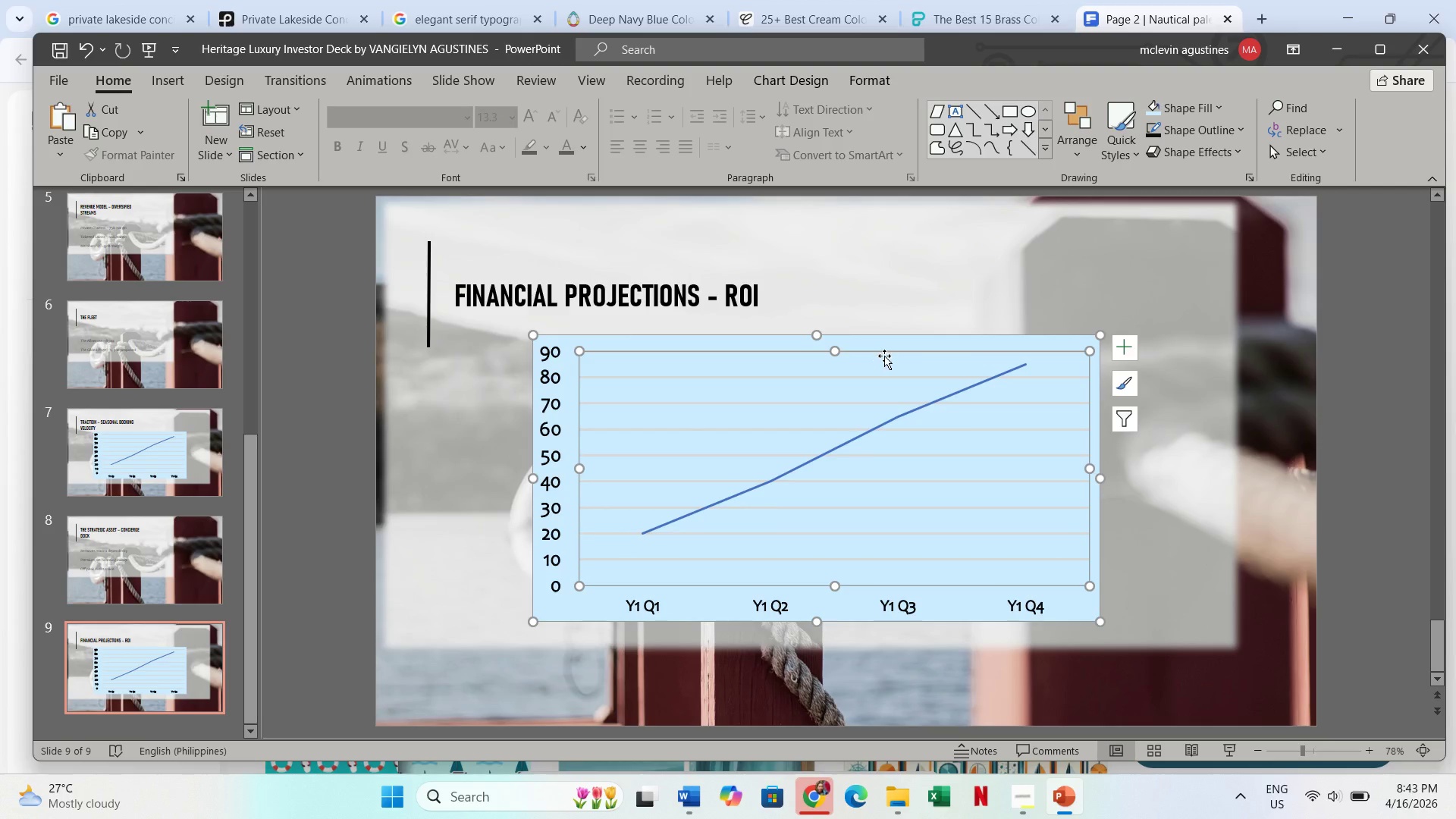 
right_click([886, 351])
 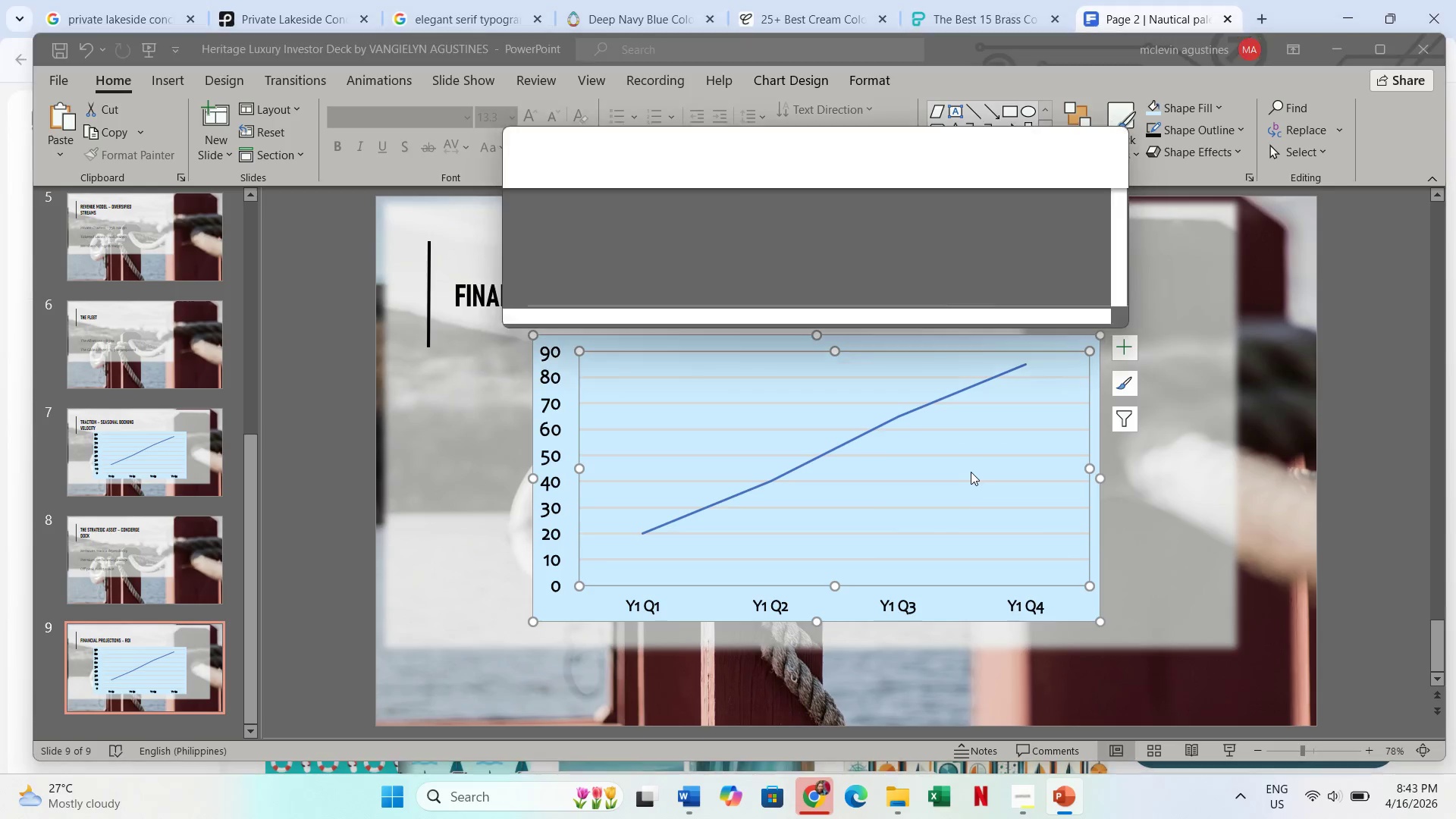 
wait(6.94)
 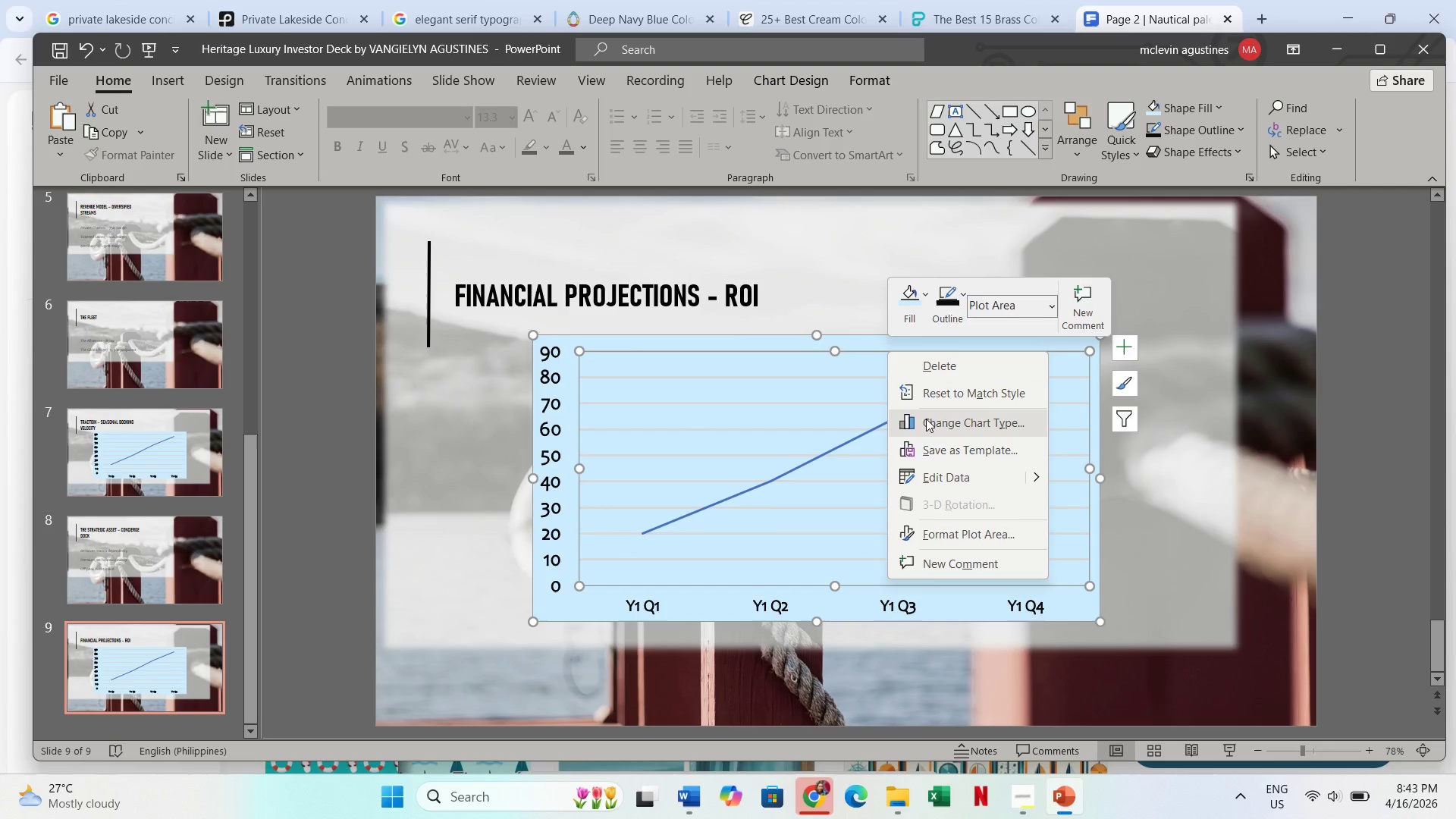 
left_click([1103, 138])
 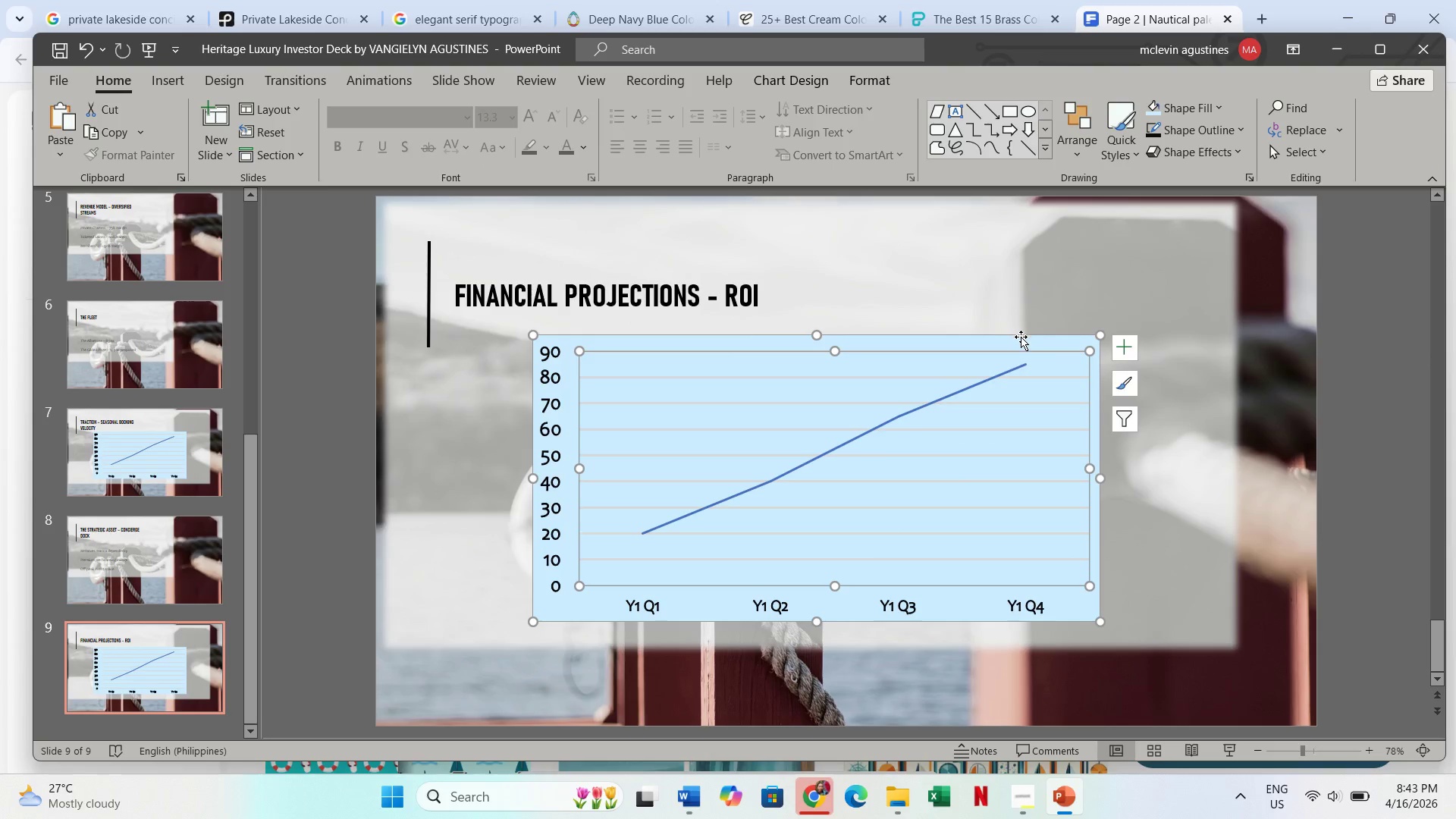 
right_click([1021, 336])
 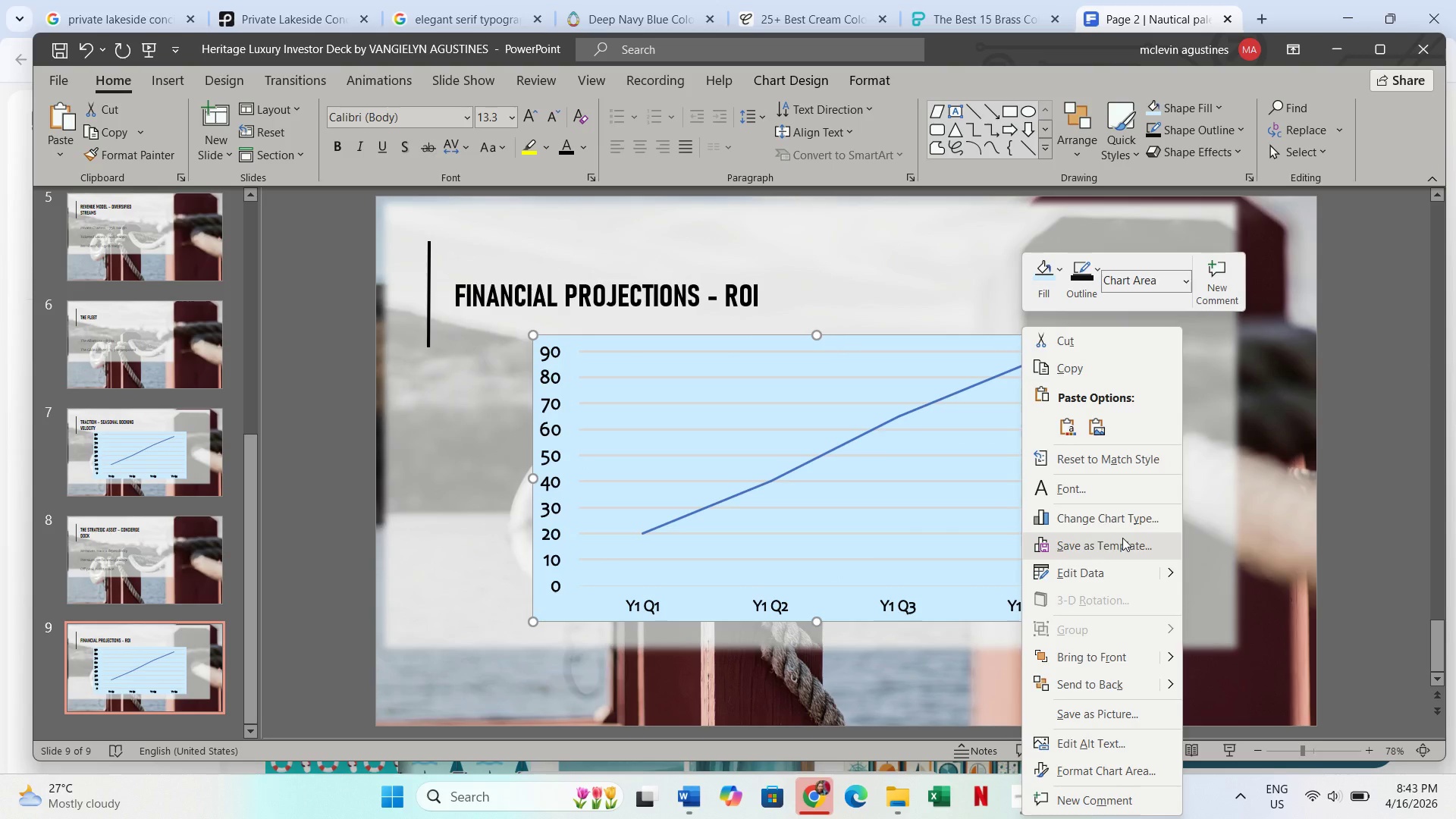 
left_click([1116, 515])
 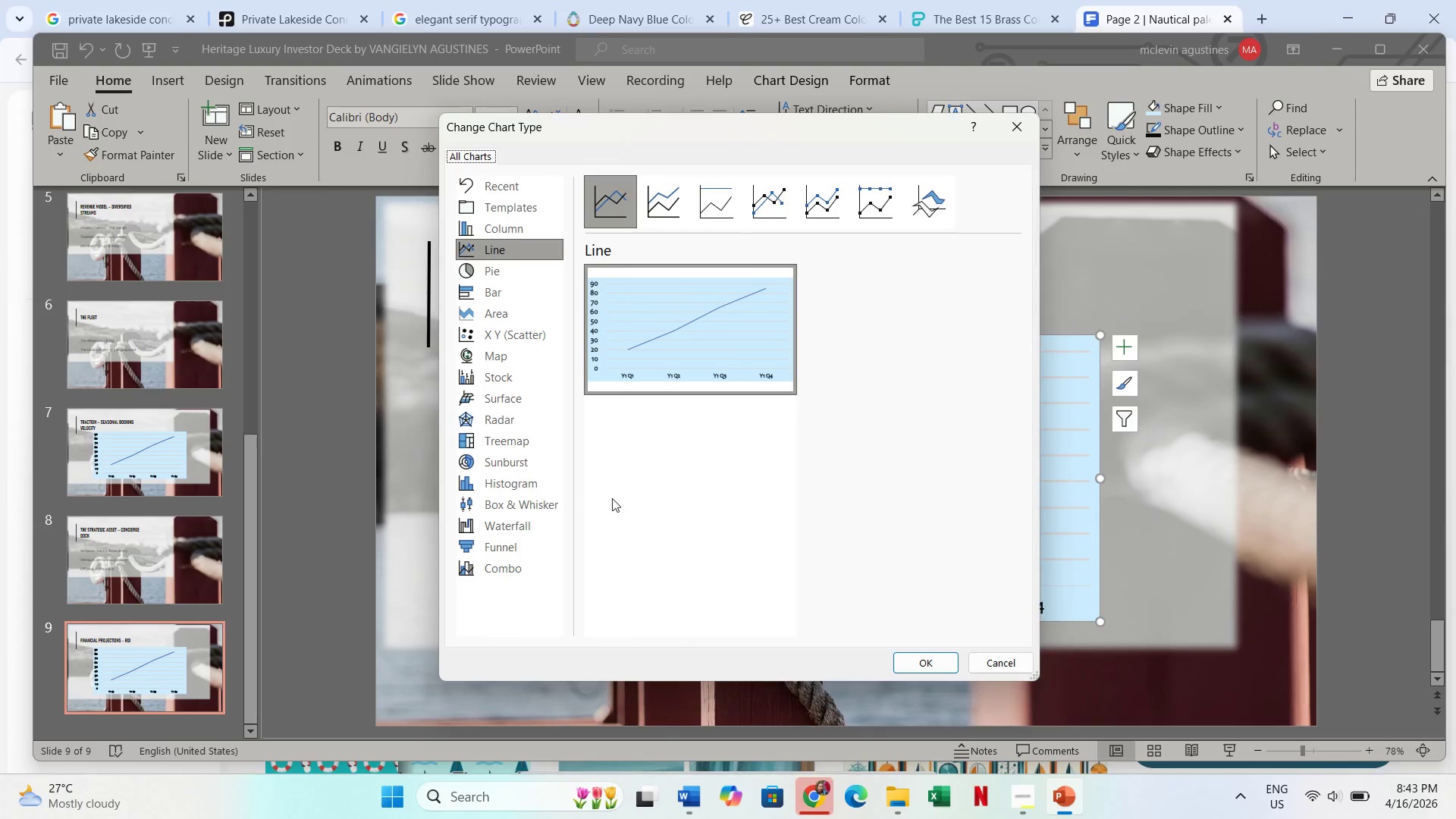 
wait(8.48)
 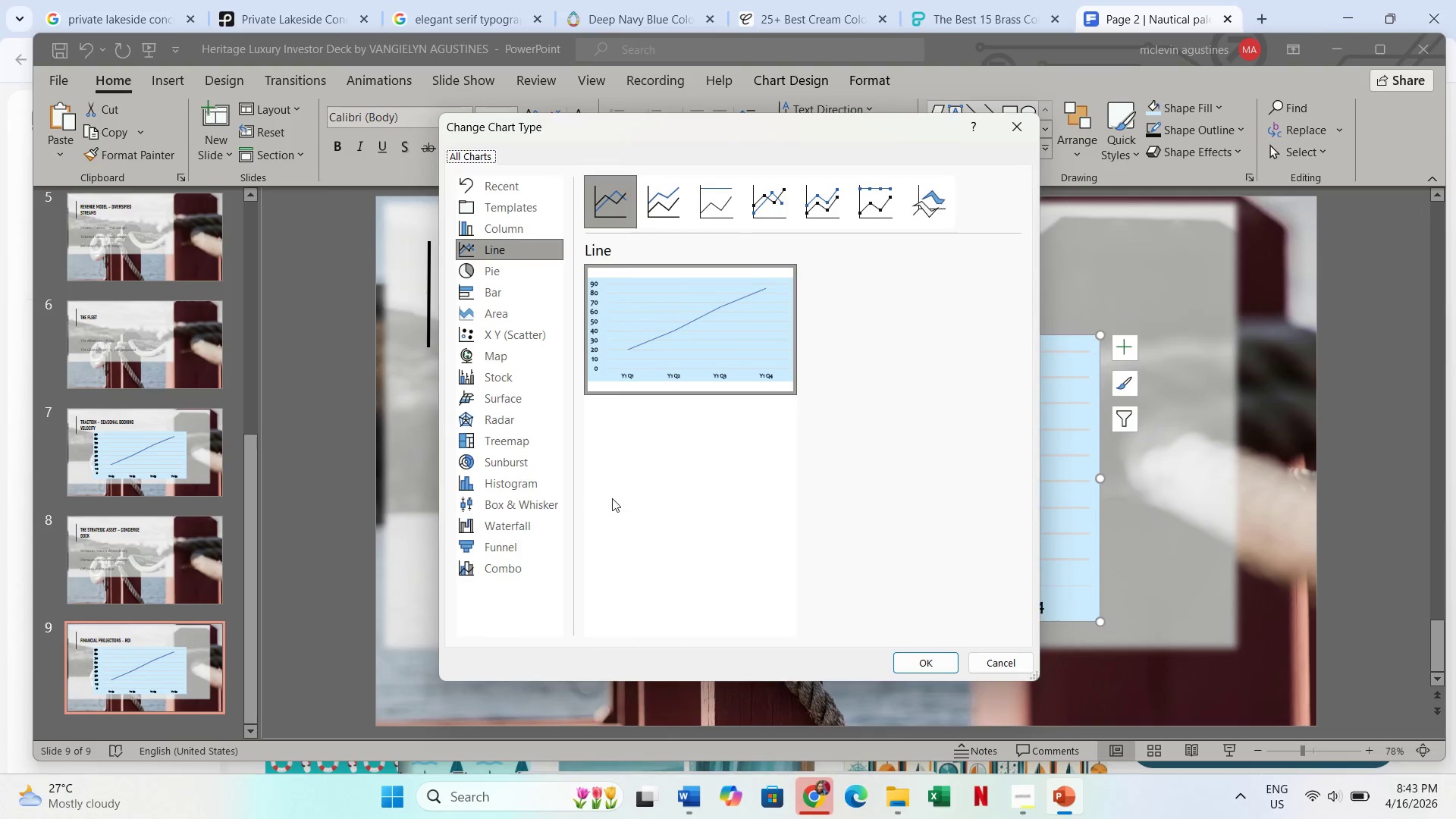 
left_click([497, 318])
 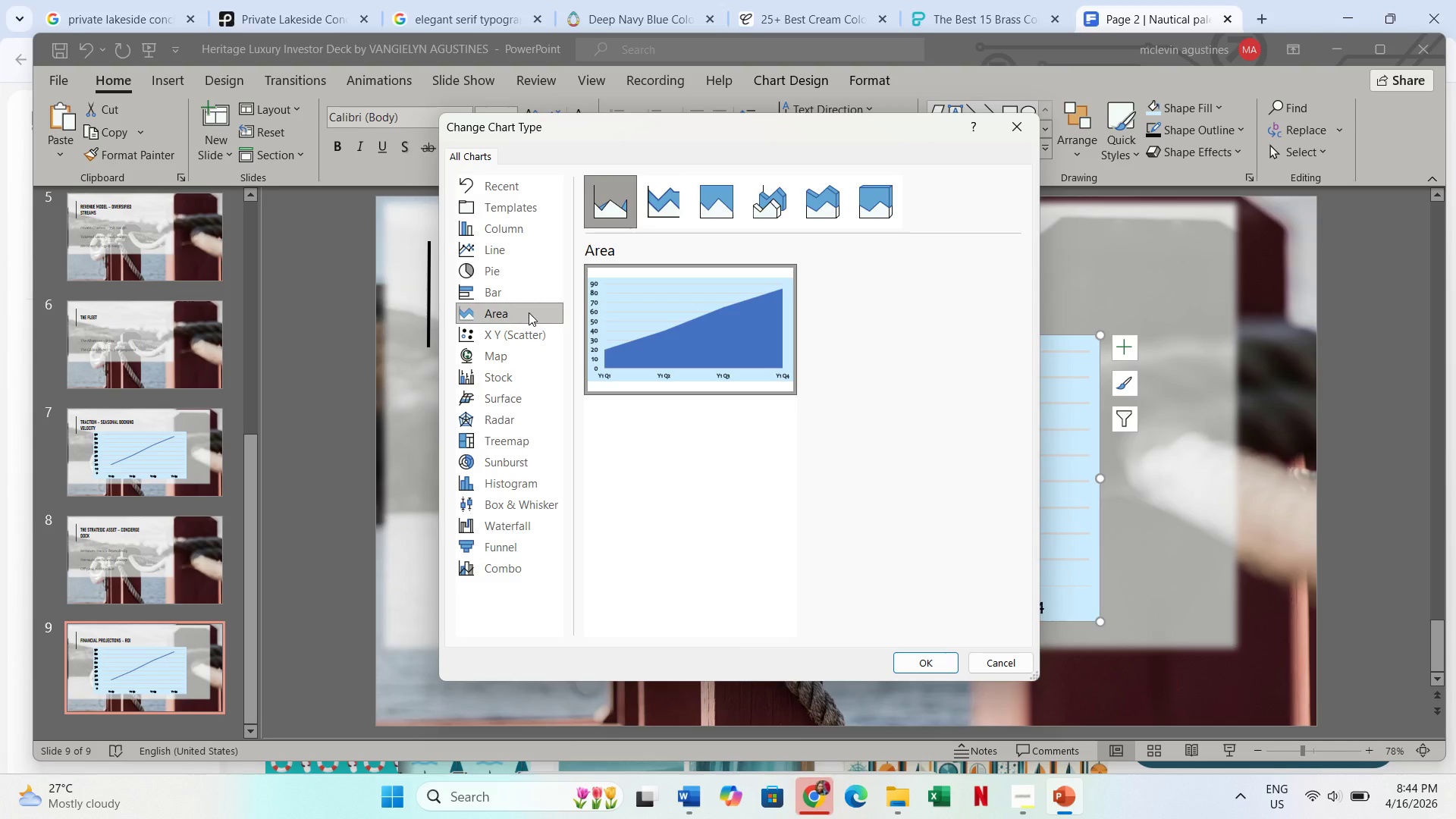 
wait(12.02)
 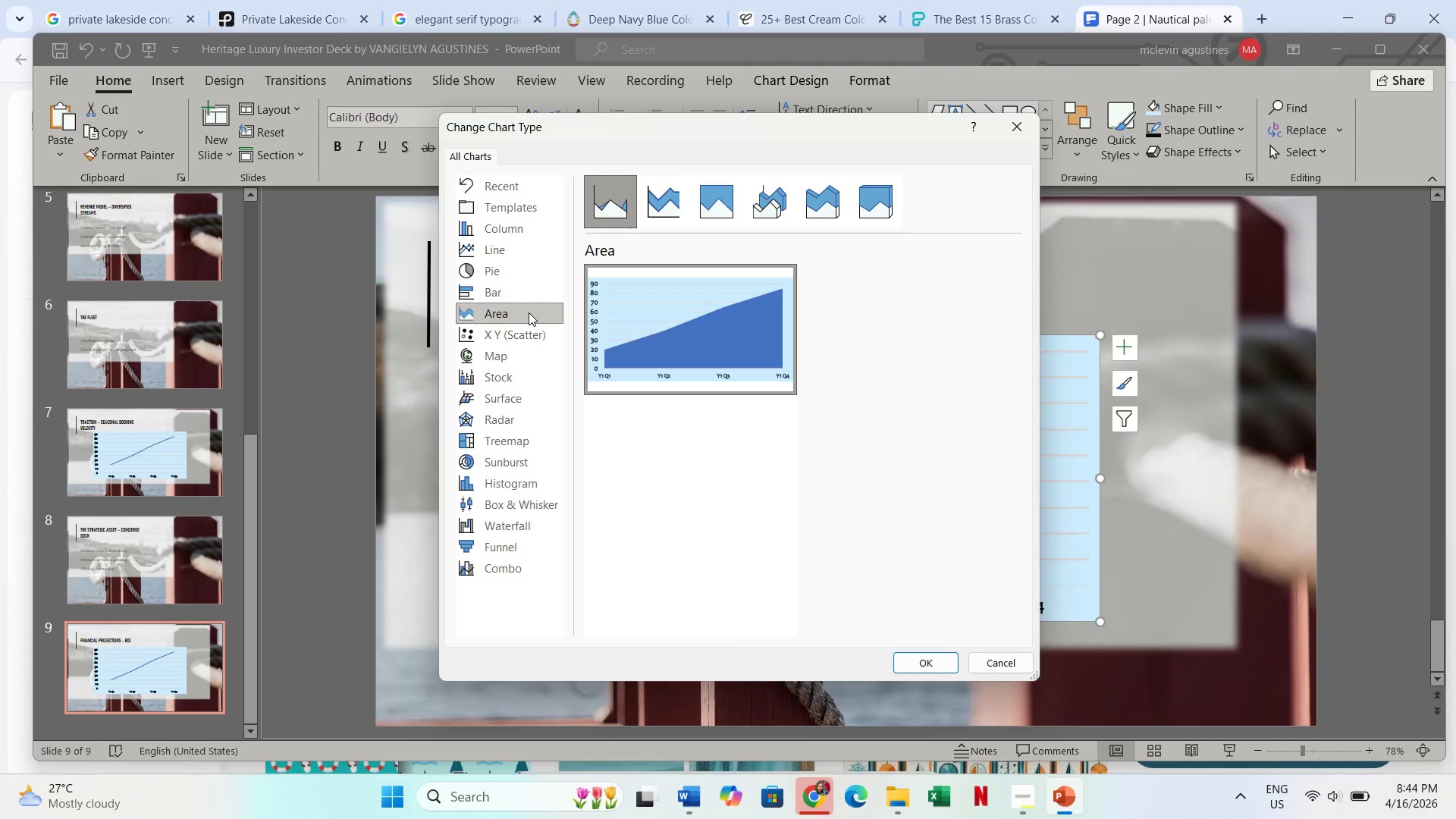 
left_click([717, 208])
 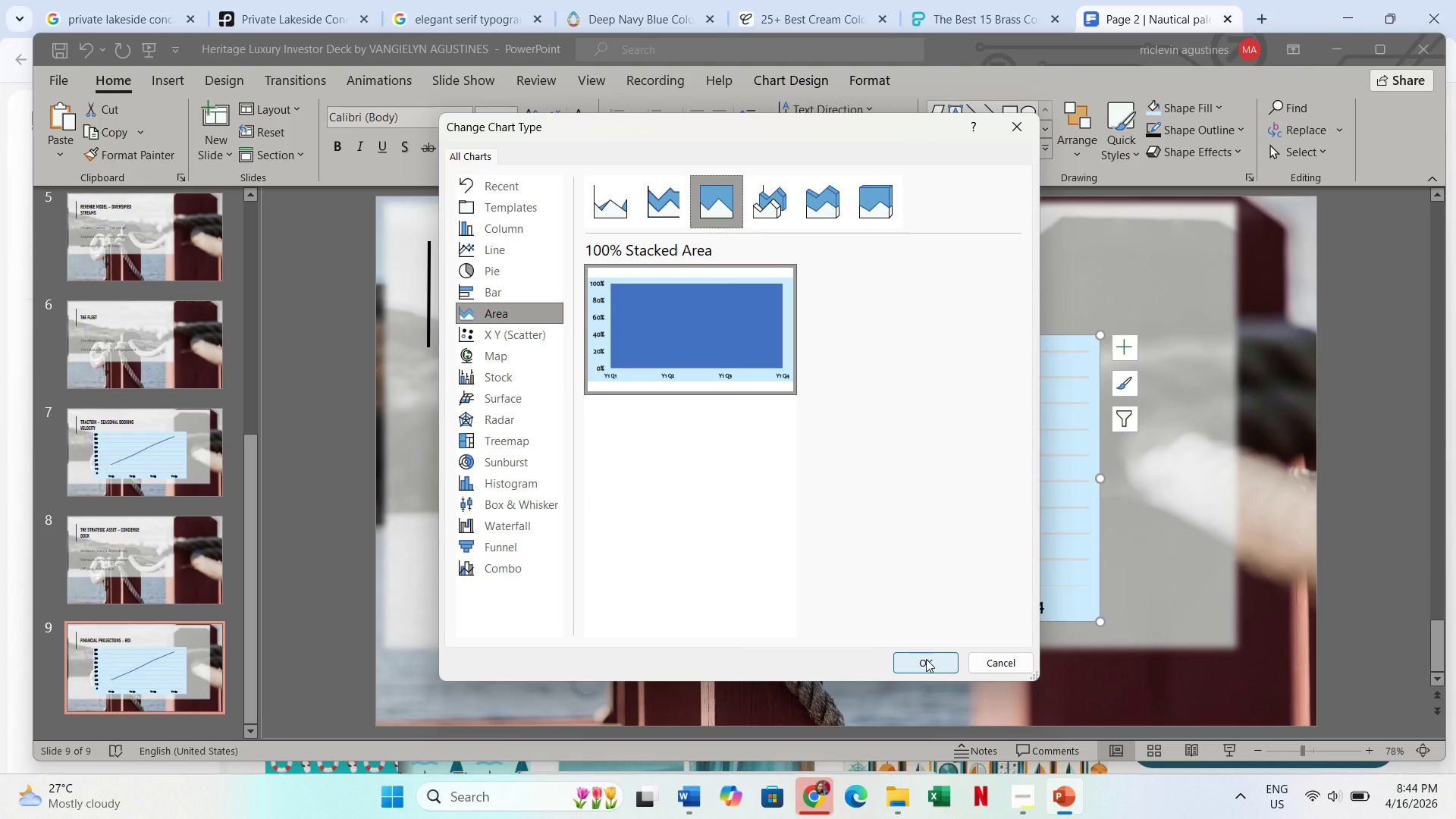 
left_click([926, 659])
 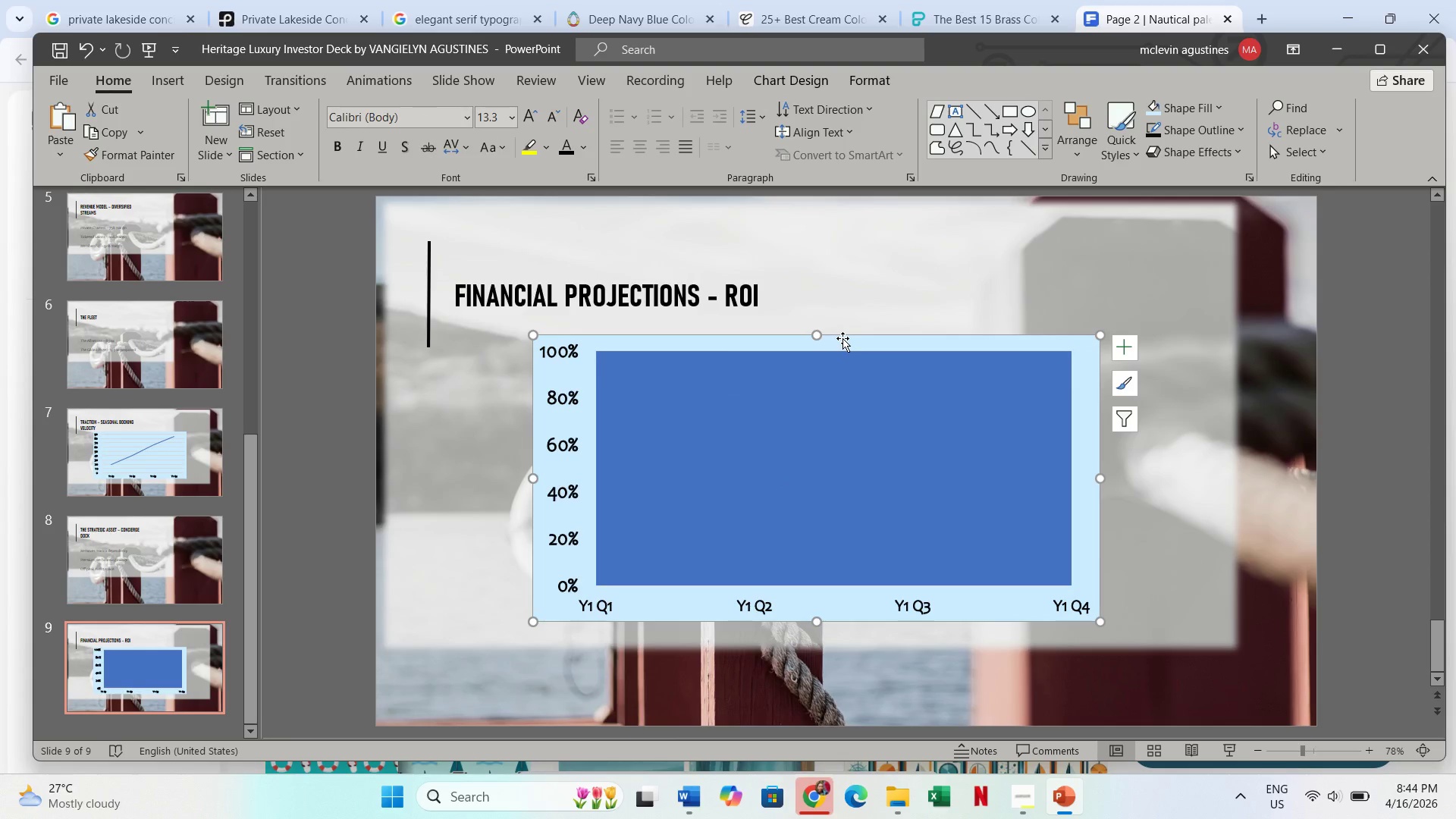 
right_click([843, 336])
 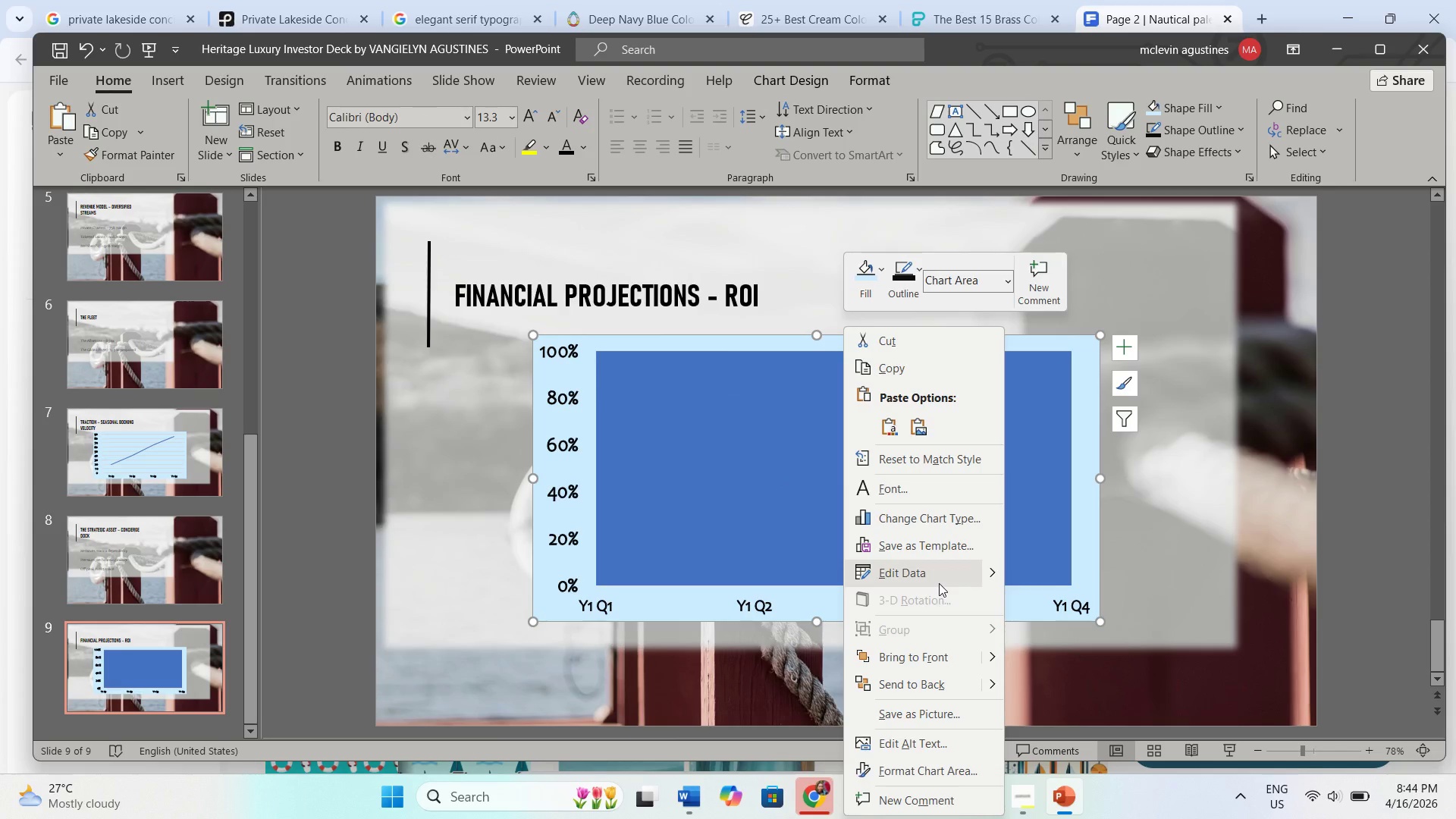 
left_click([995, 578])
 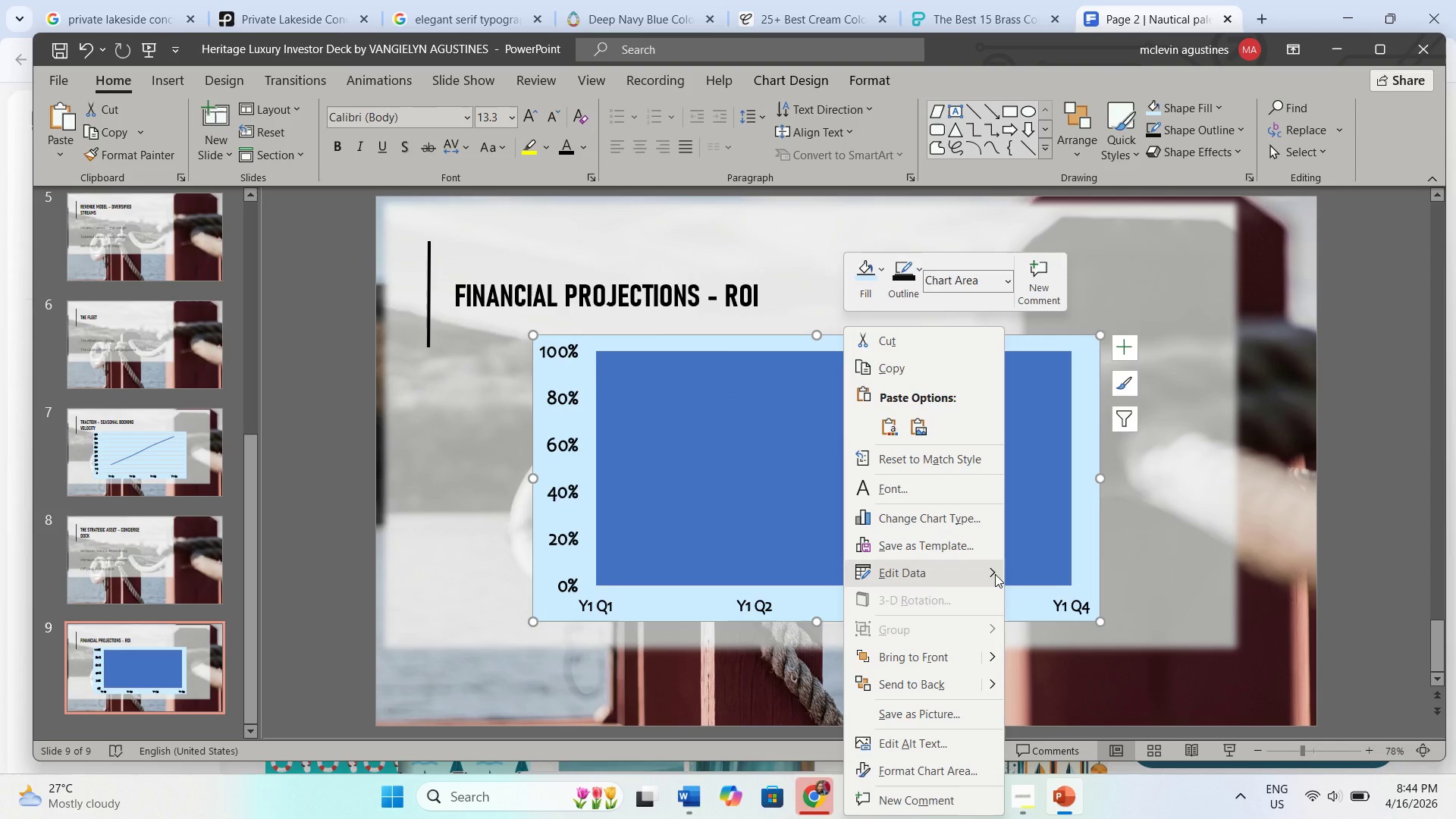 
left_click([995, 574])
 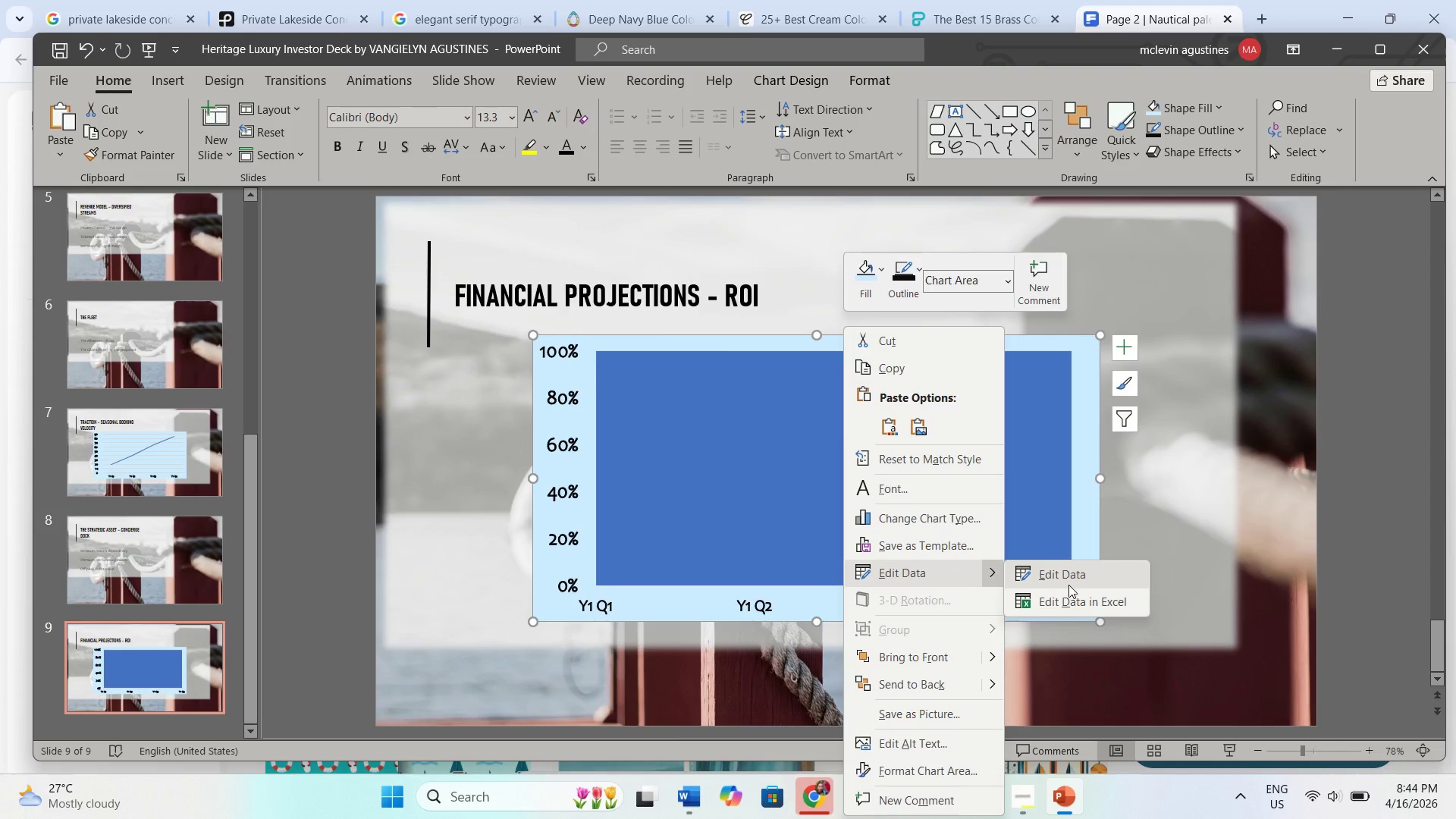 
left_click([1072, 576])
 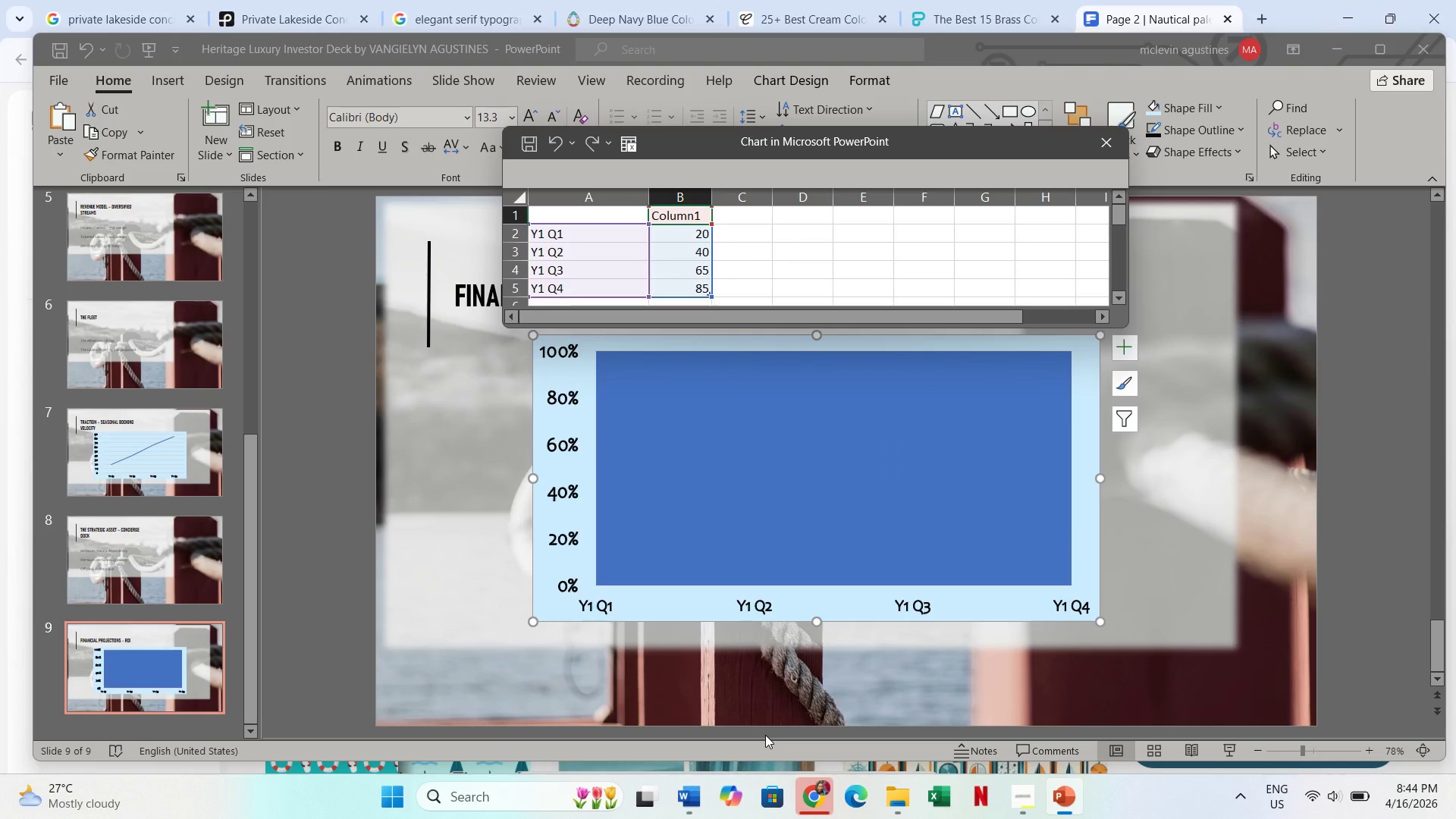 
wait(10.42)
 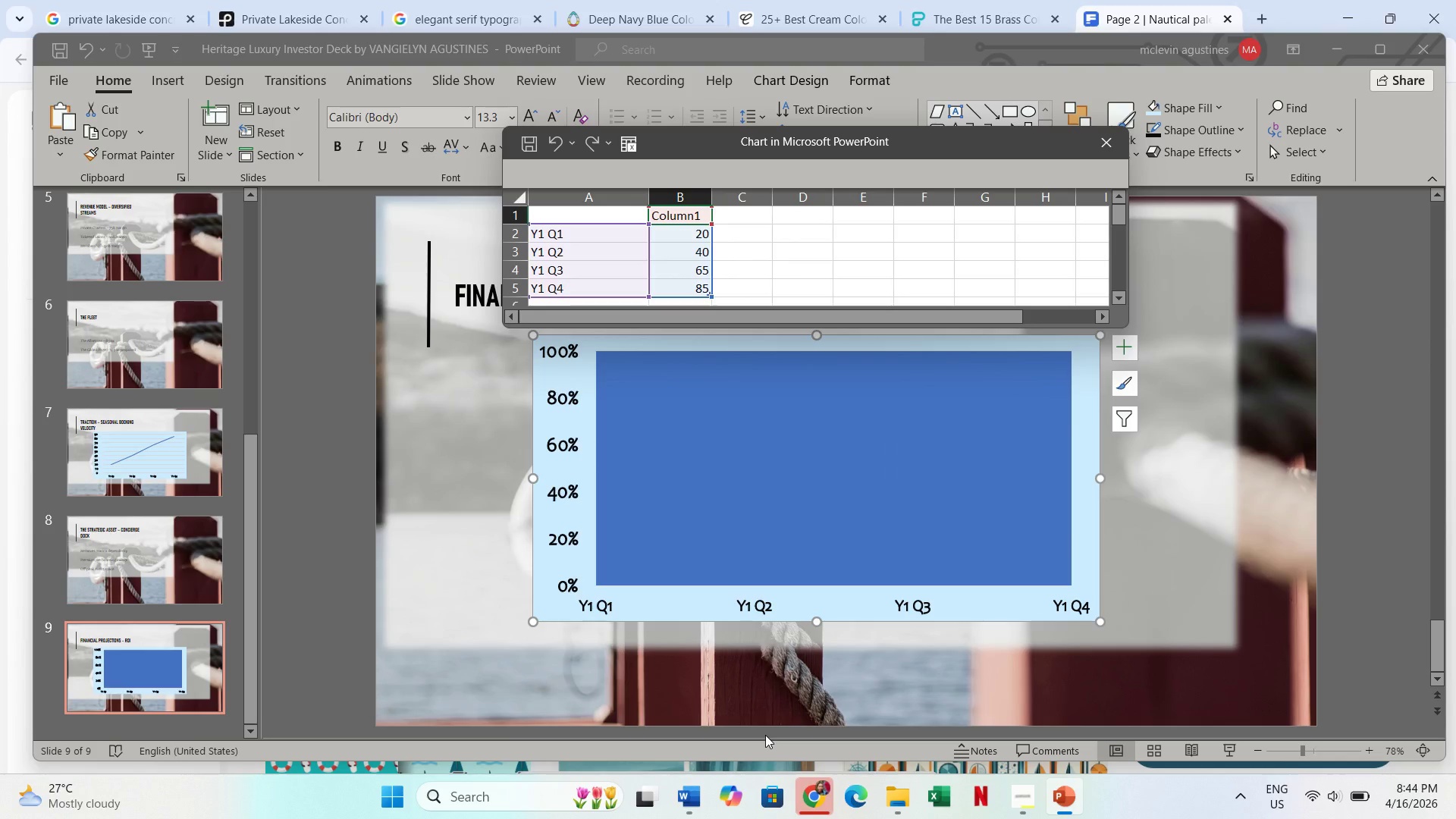 
left_click([572, 238])
 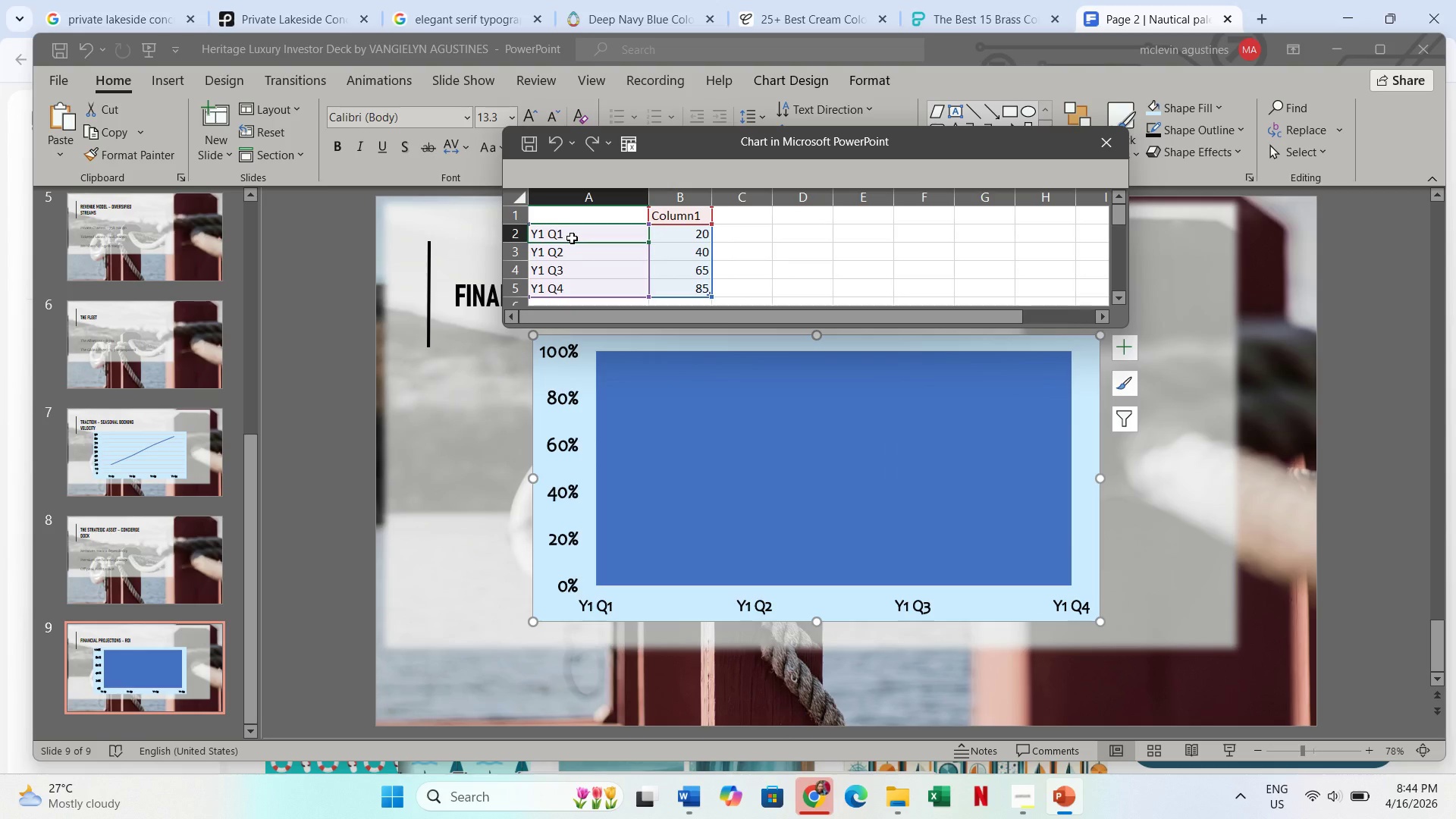 
type(Year 1)
 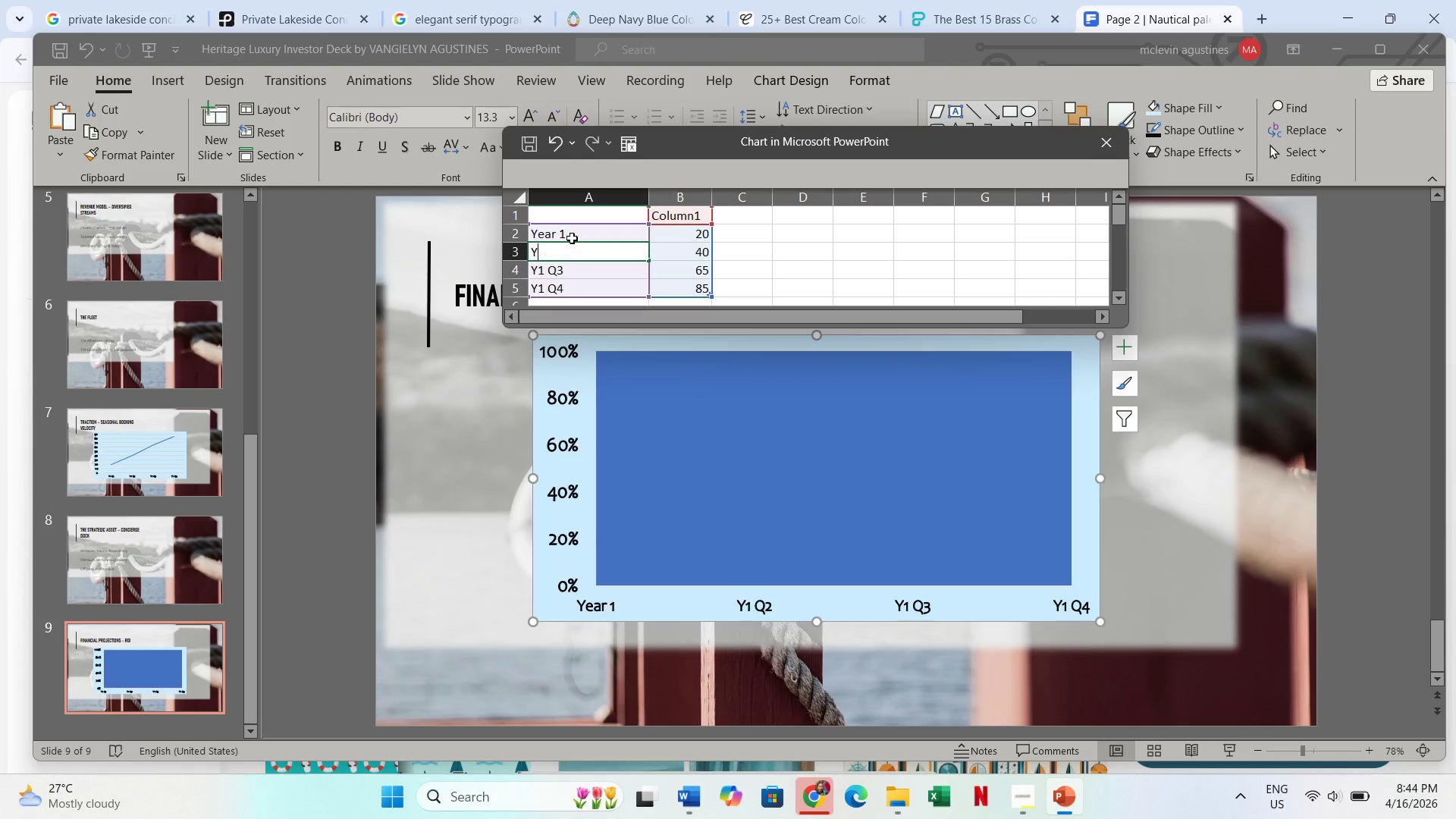 
 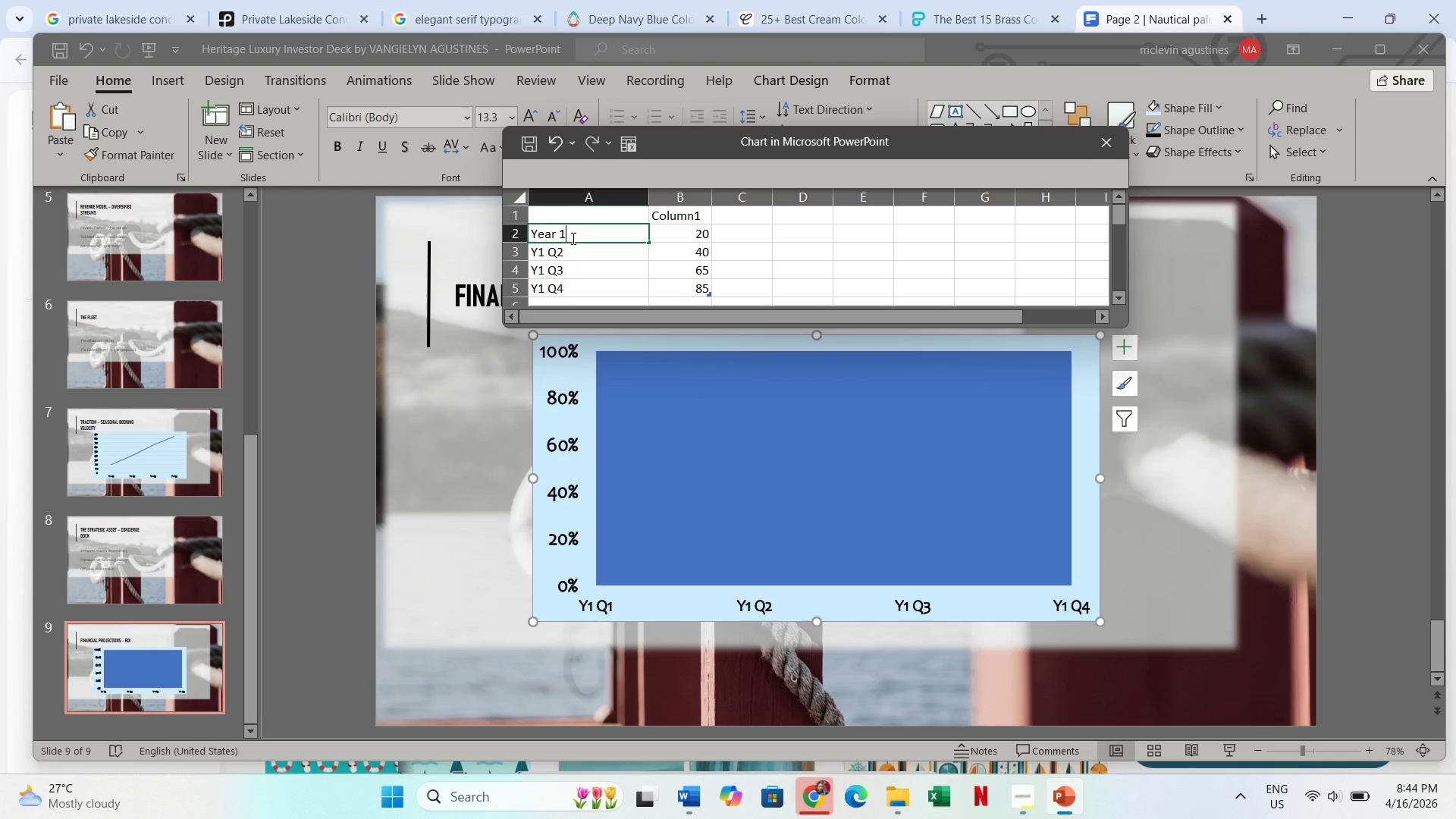 
key(Enter)
 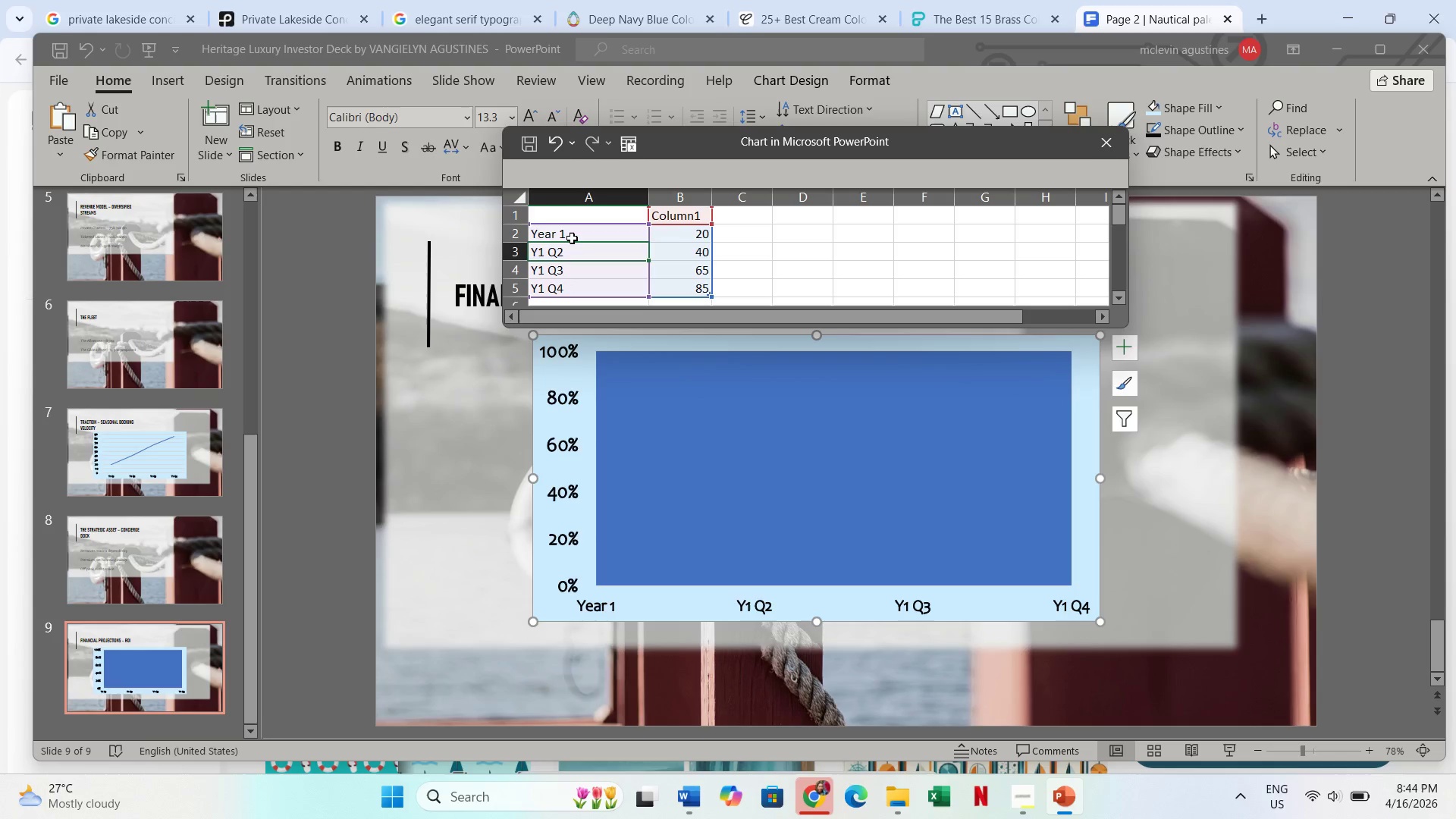 
type(Year 2)
 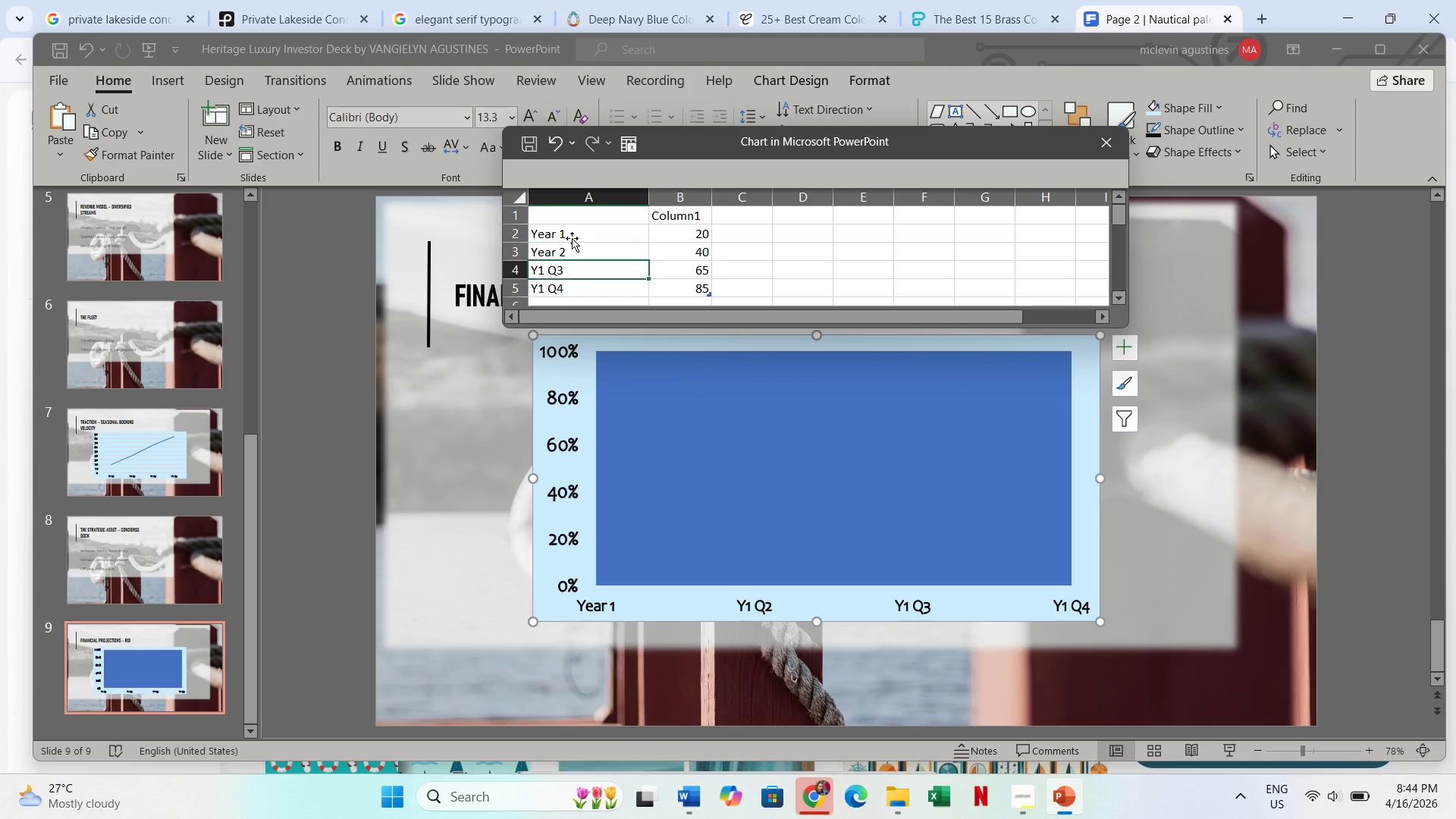 
key(Enter)
 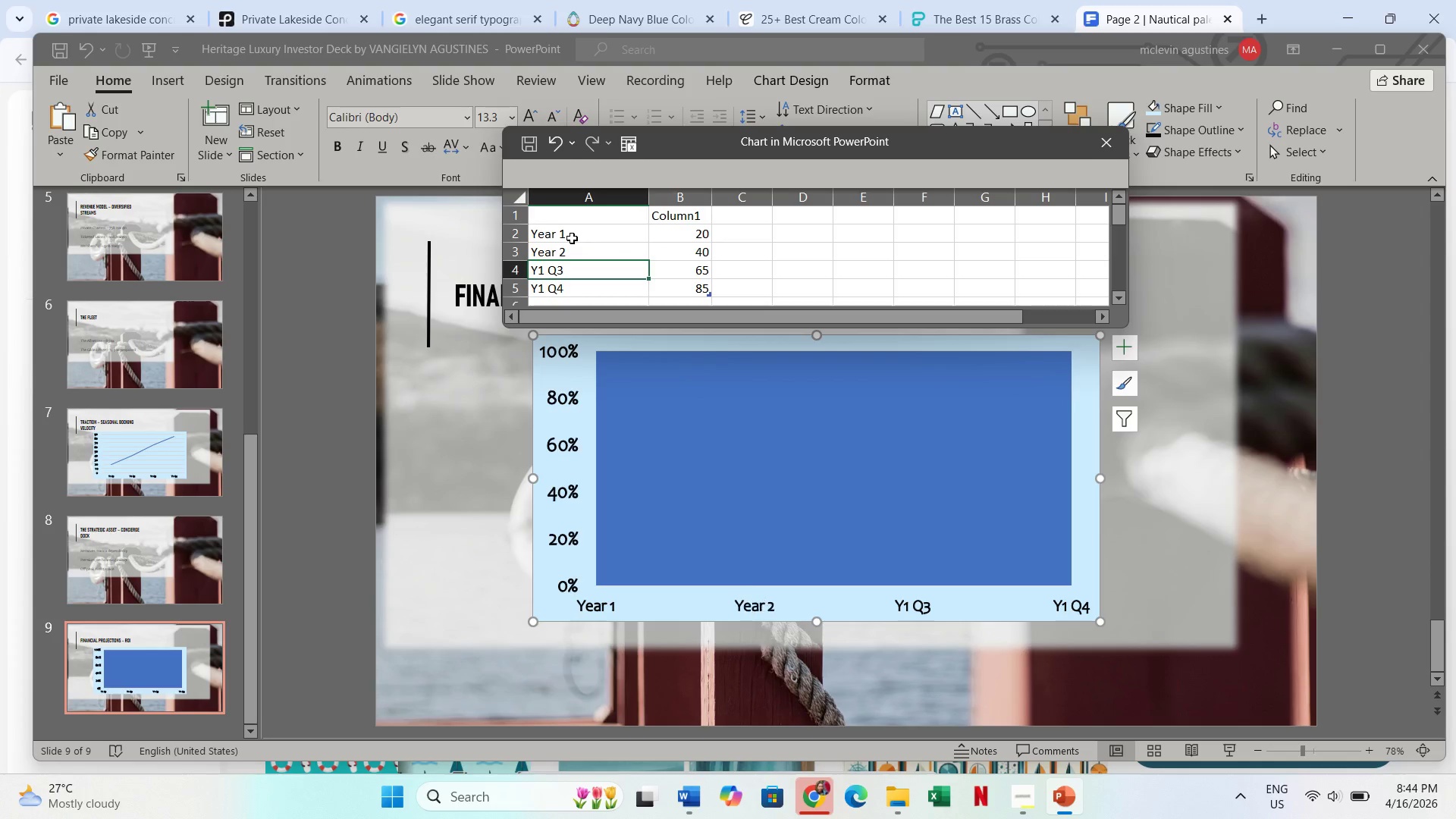 
type(Year 3)
 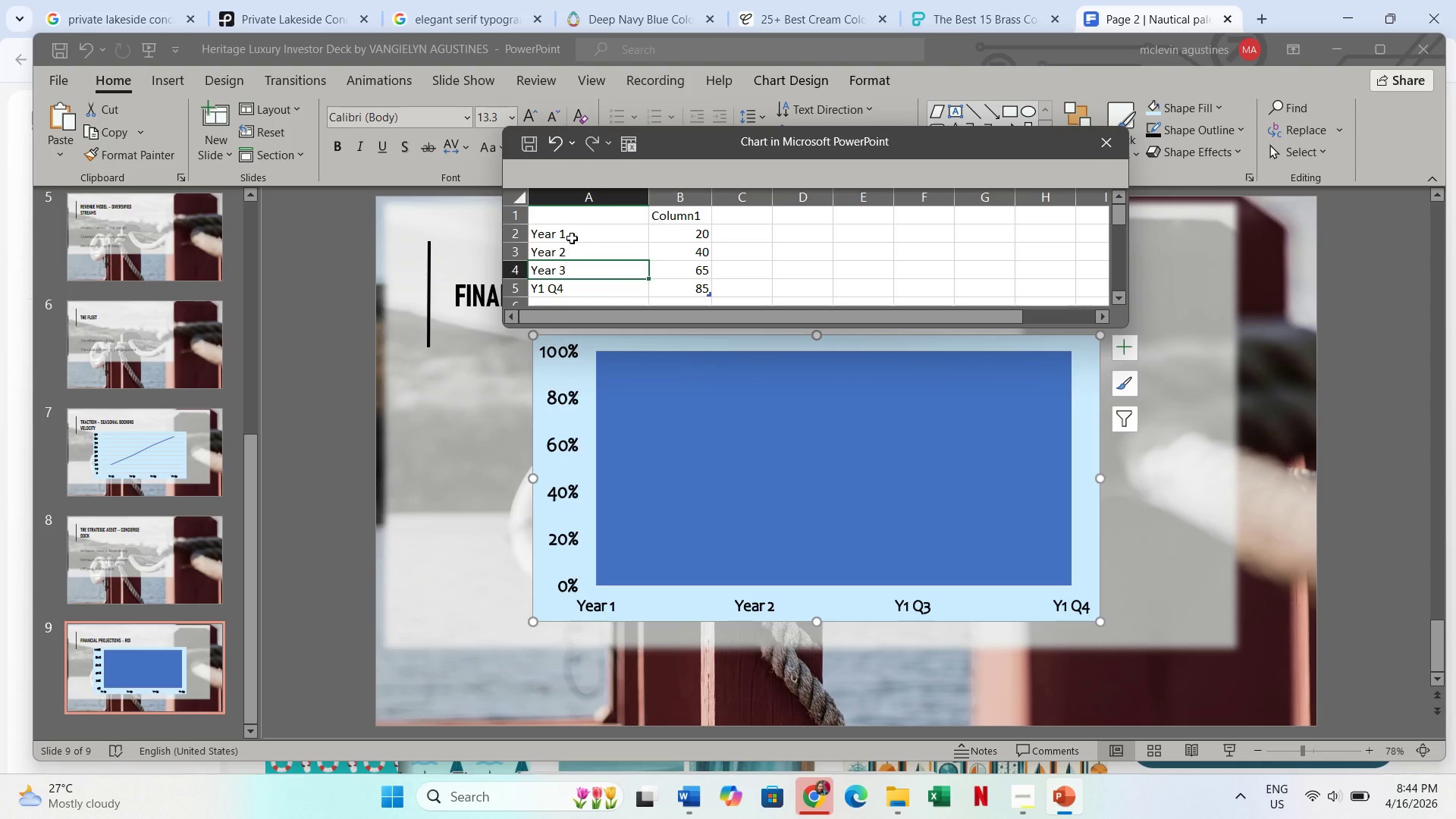 
key(Enter)
 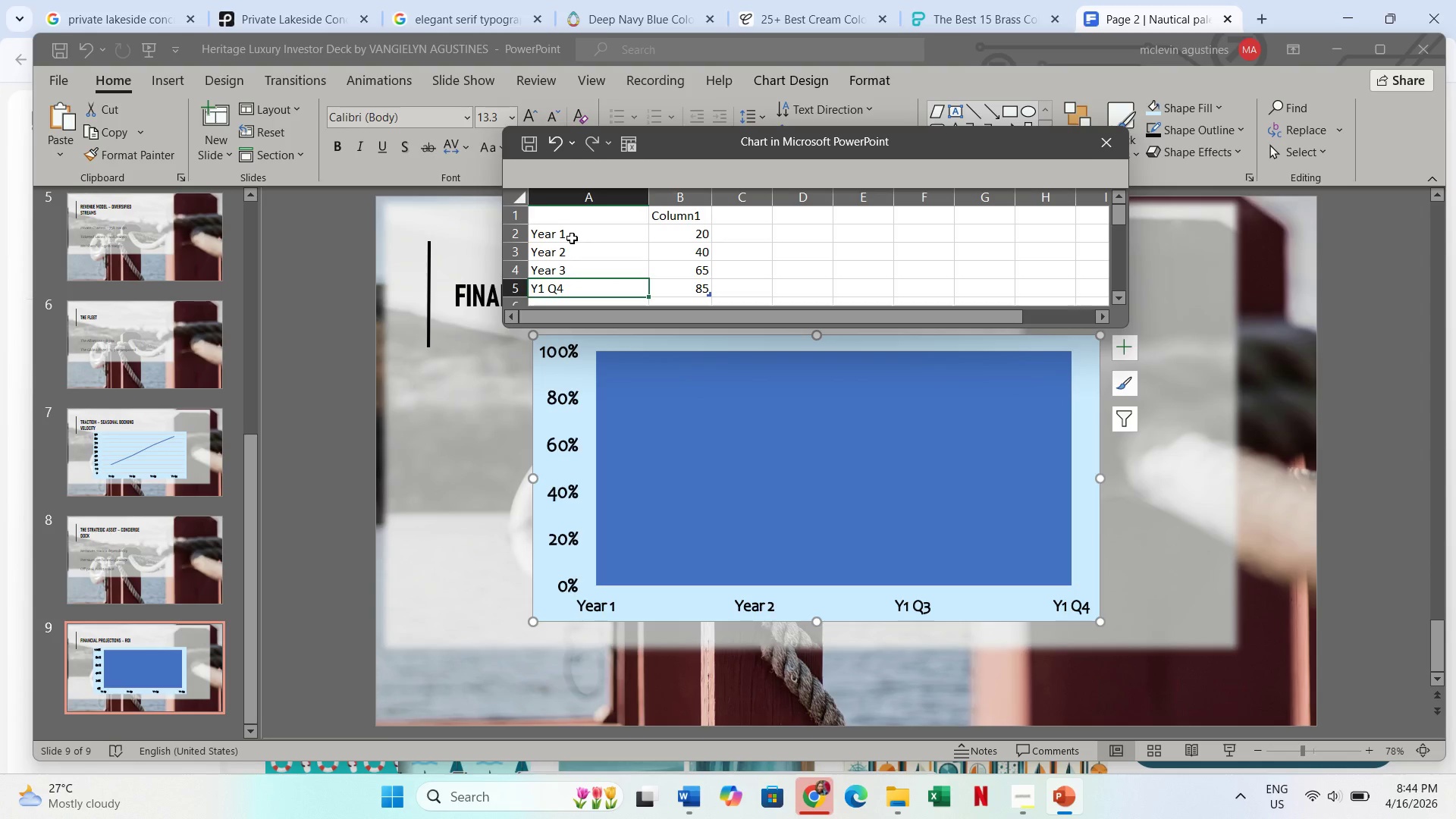 
type(Year 4)
 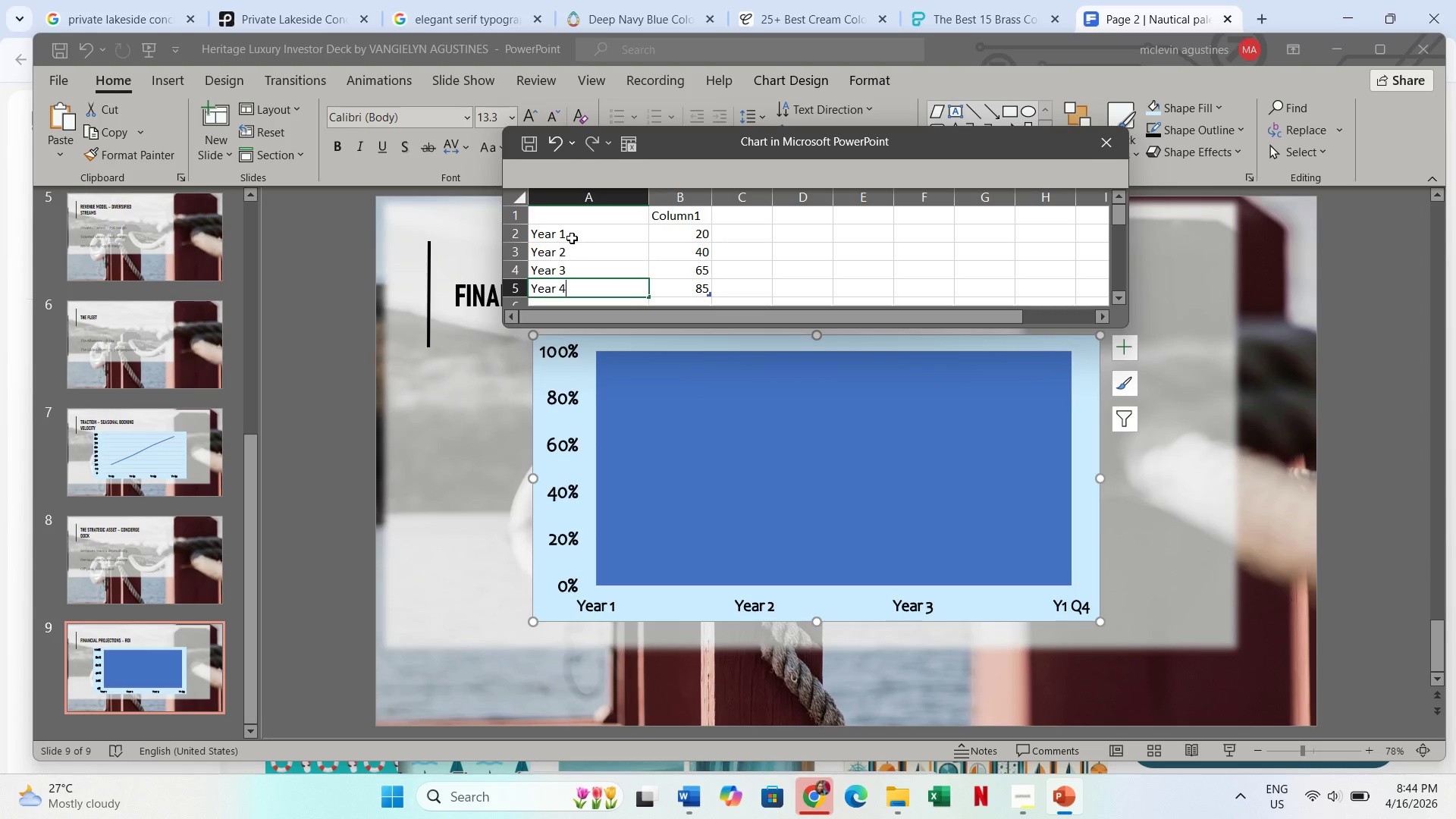 
key(Enter)
 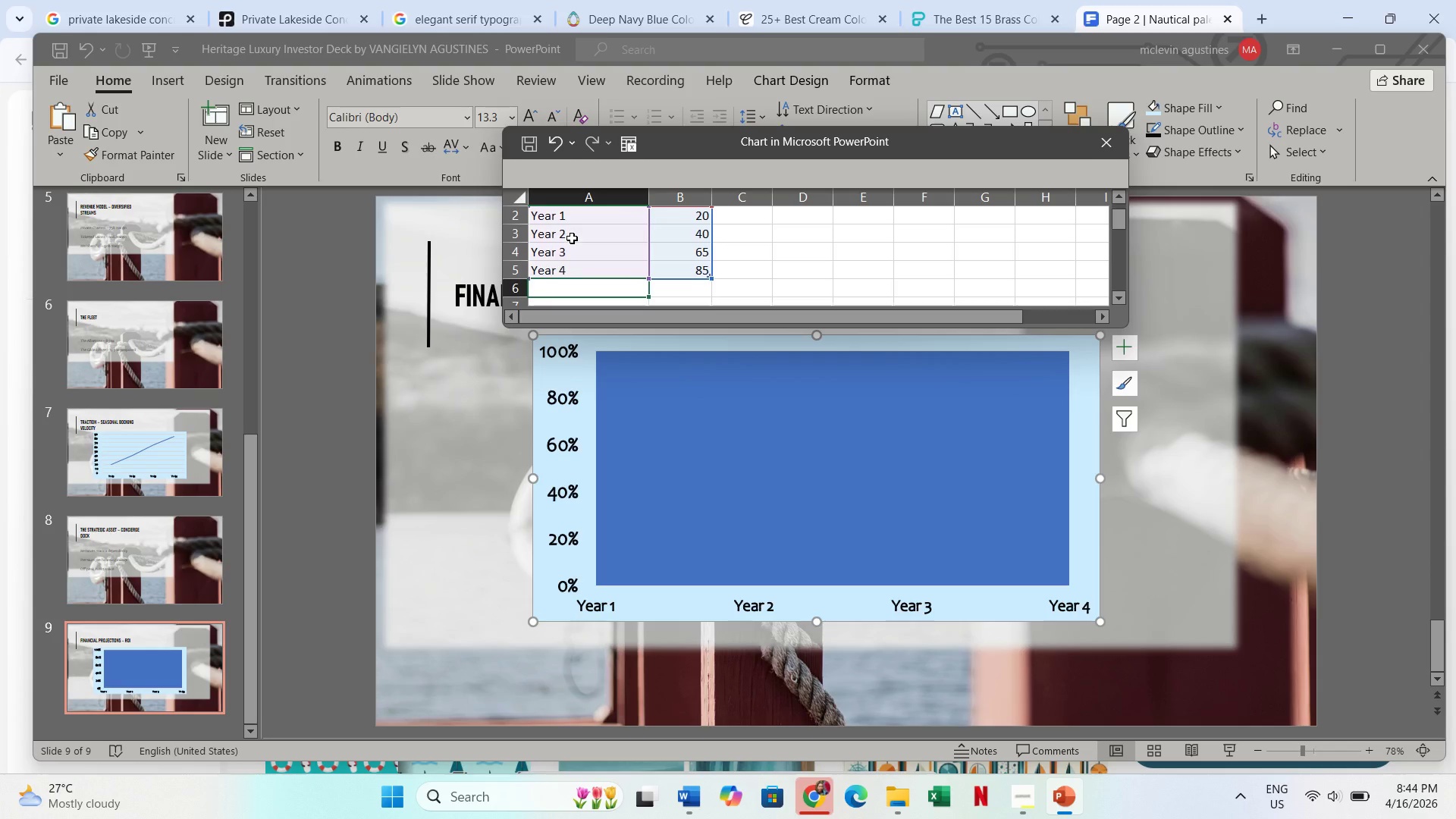 
type(Year 5)
 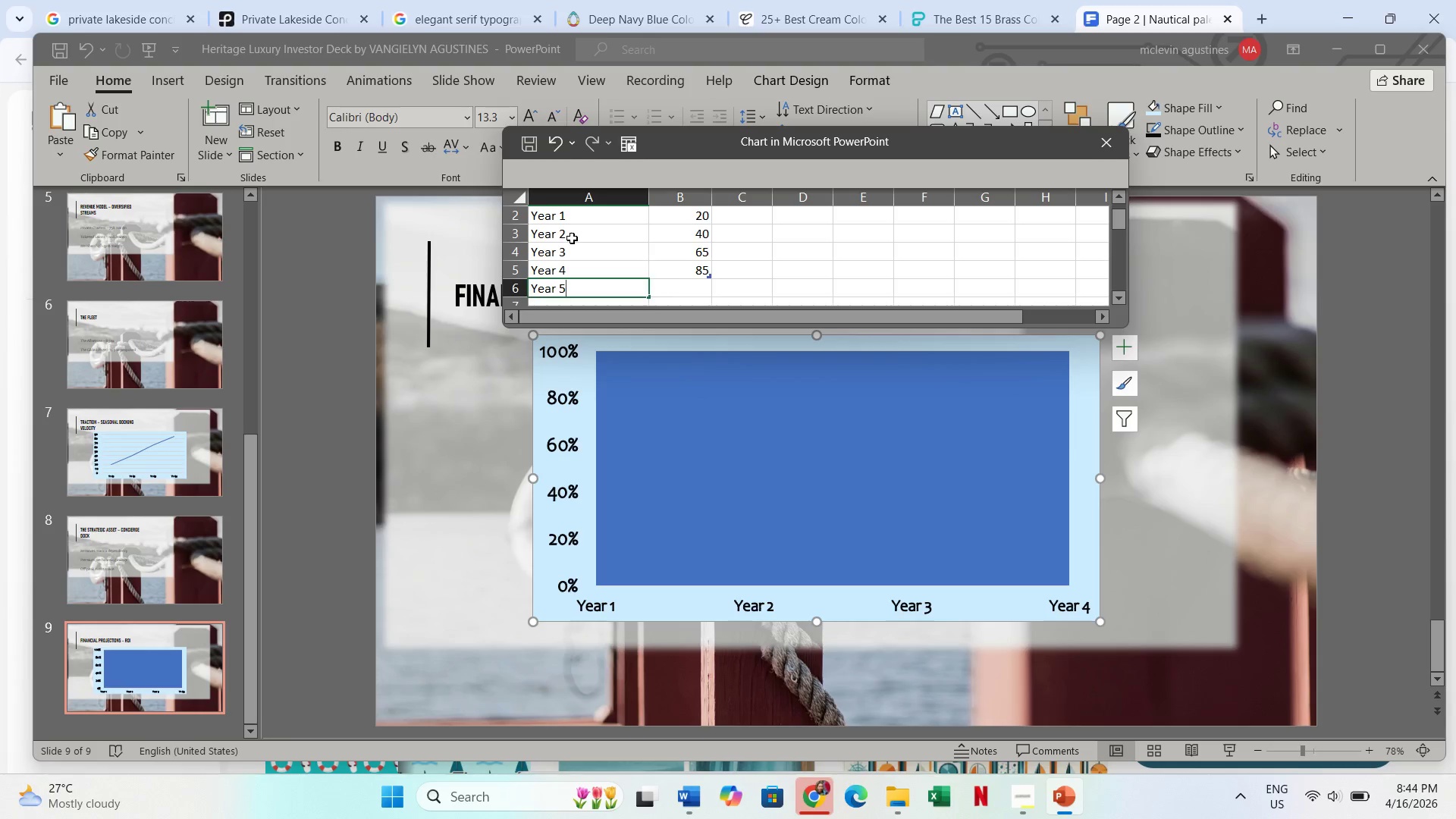 
key(Enter)
 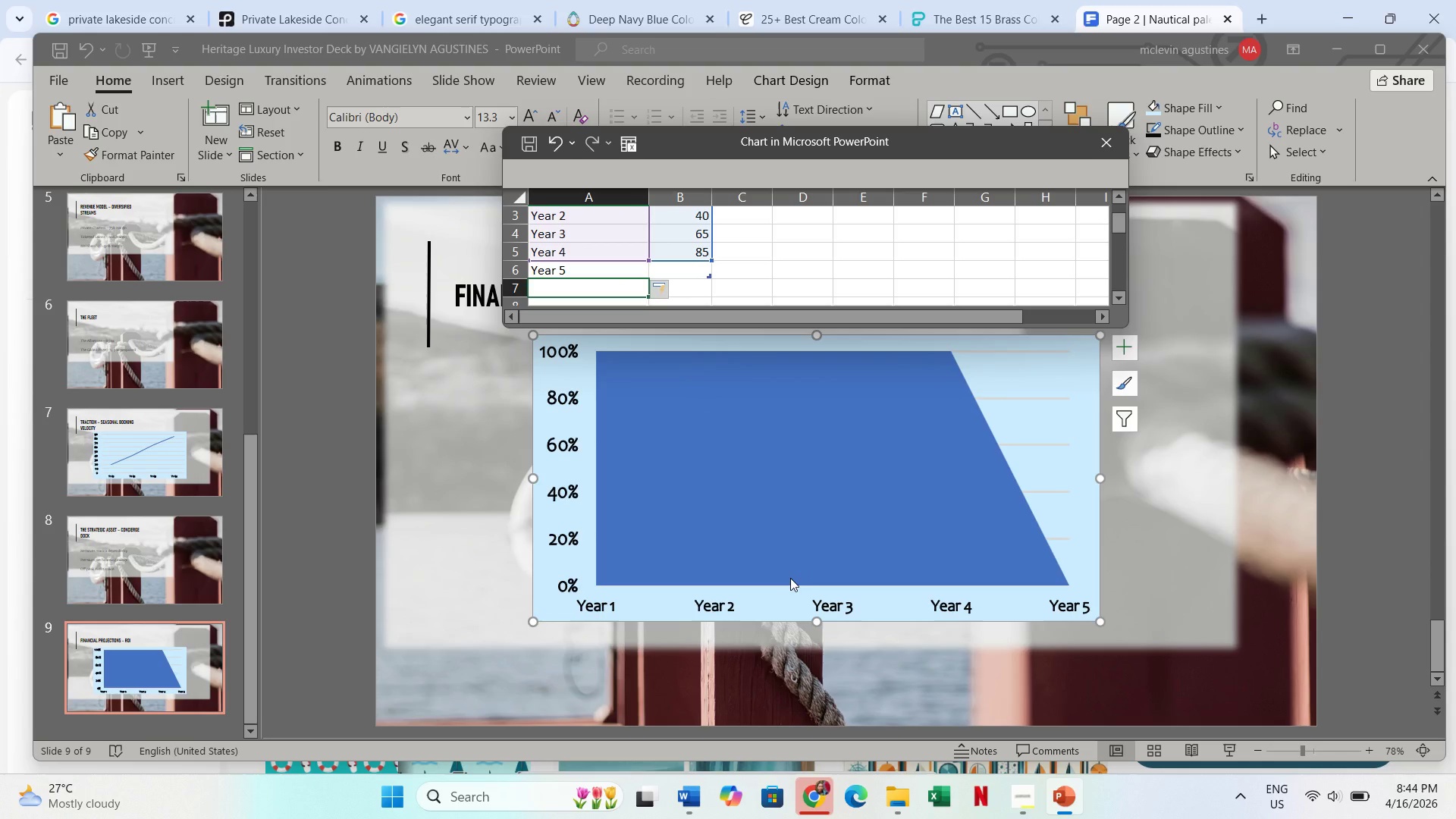 
wait(11.92)
 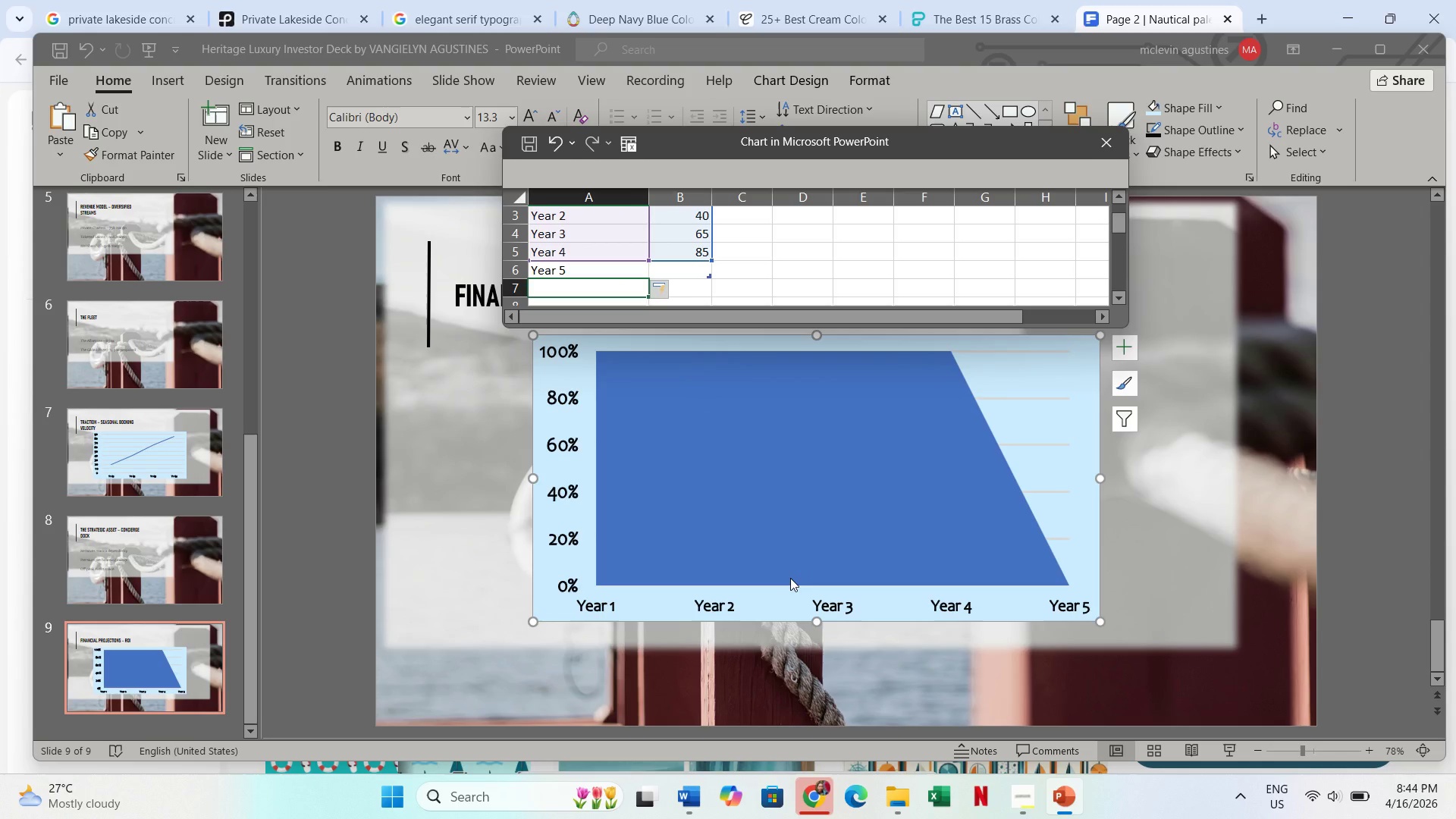 
scroll: coordinate [676, 268], scroll_direction: none, amount: 0.0
 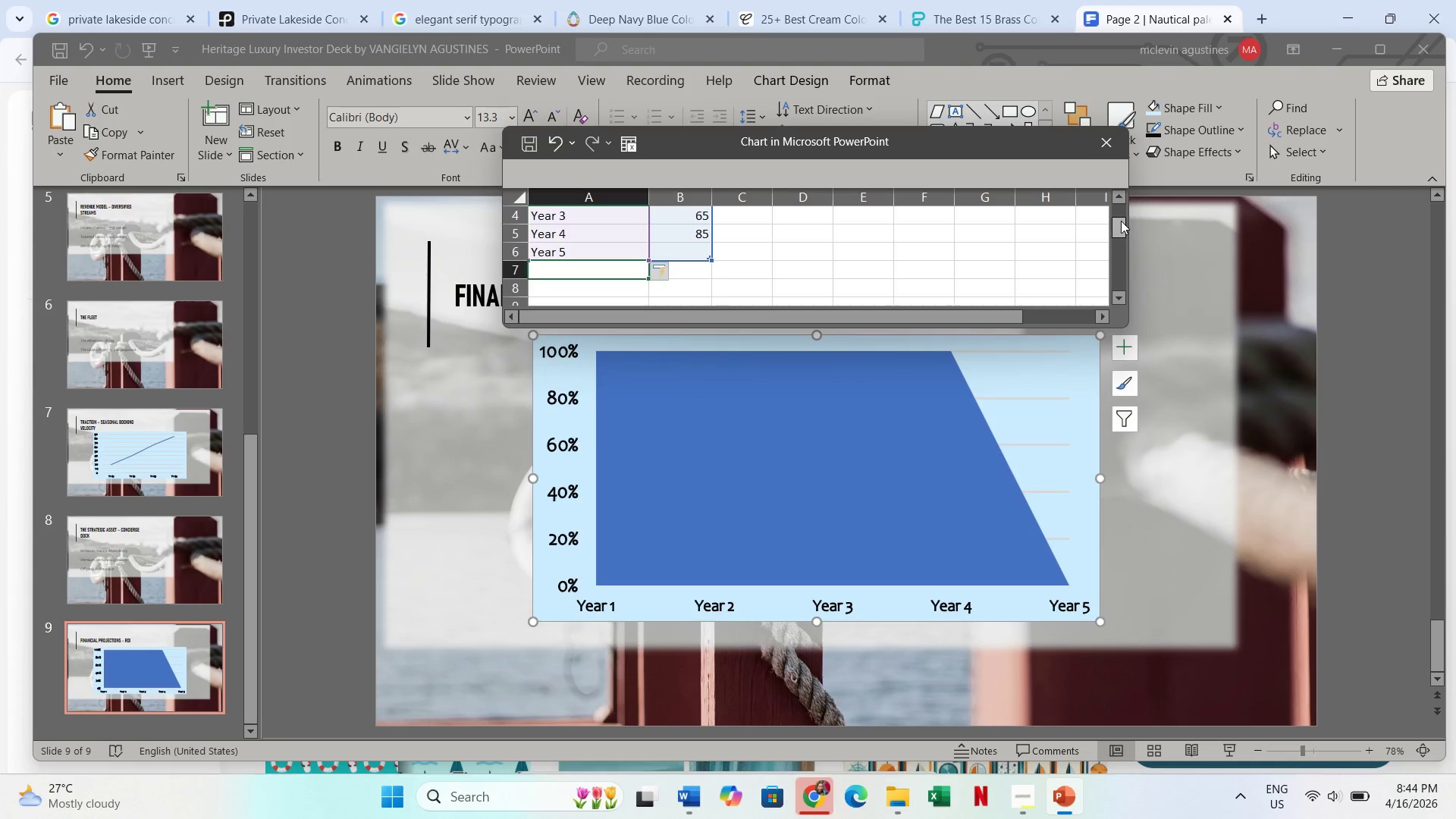 
left_click_drag(start_coordinate=[1121, 221], to_coordinate=[1122, 209])
 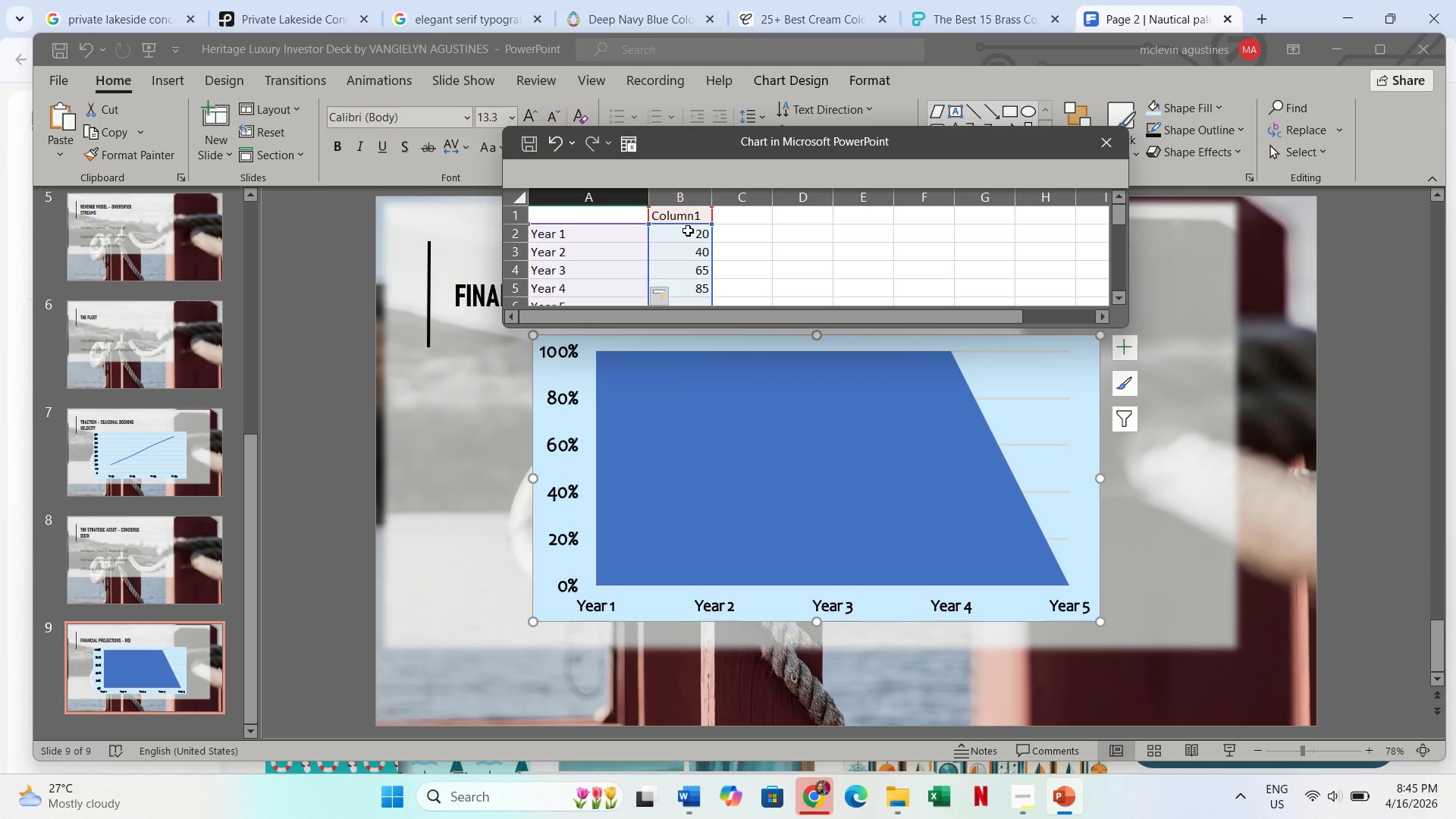 
left_click([688, 231])
 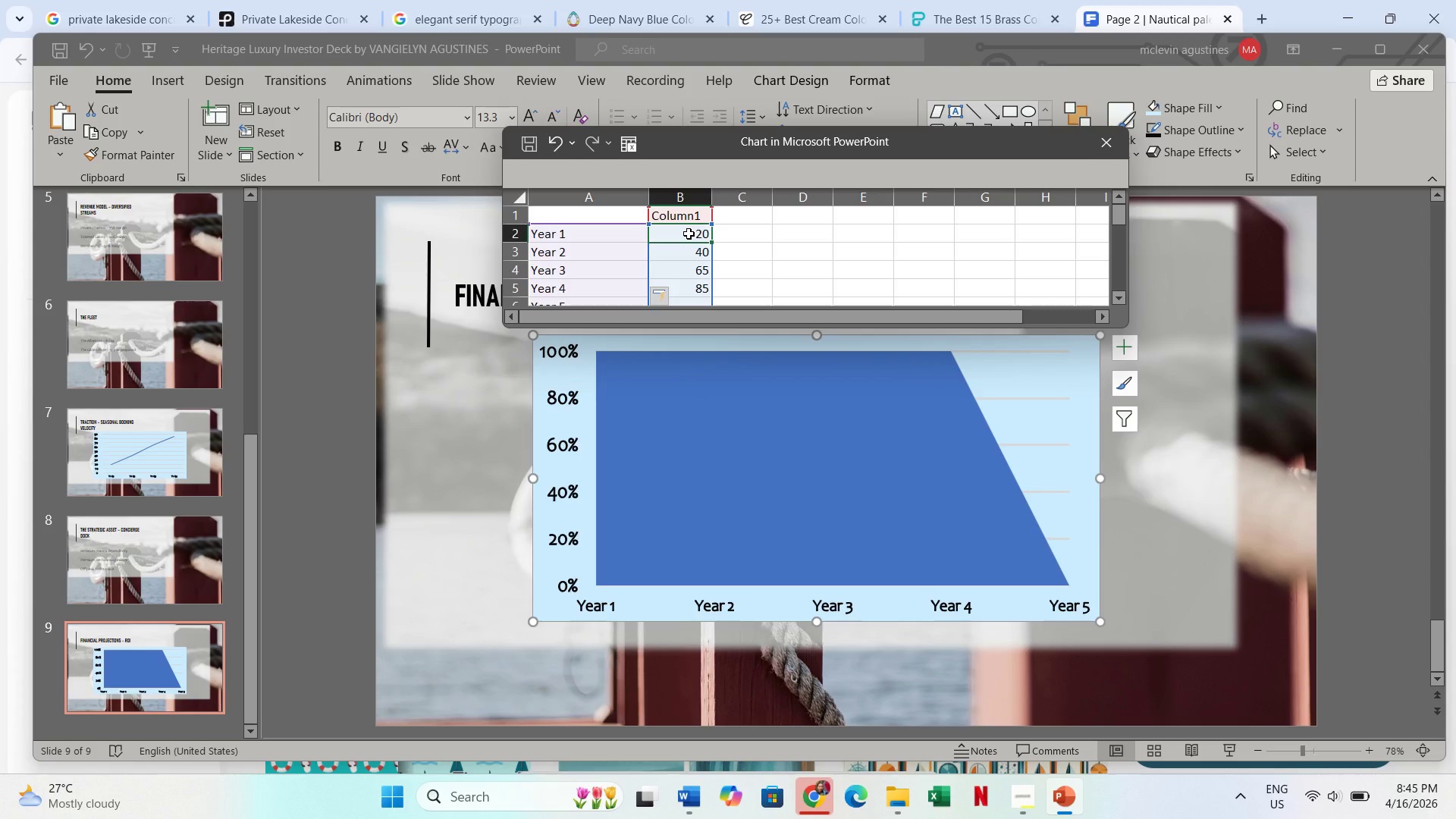 
key(Numpad2)
 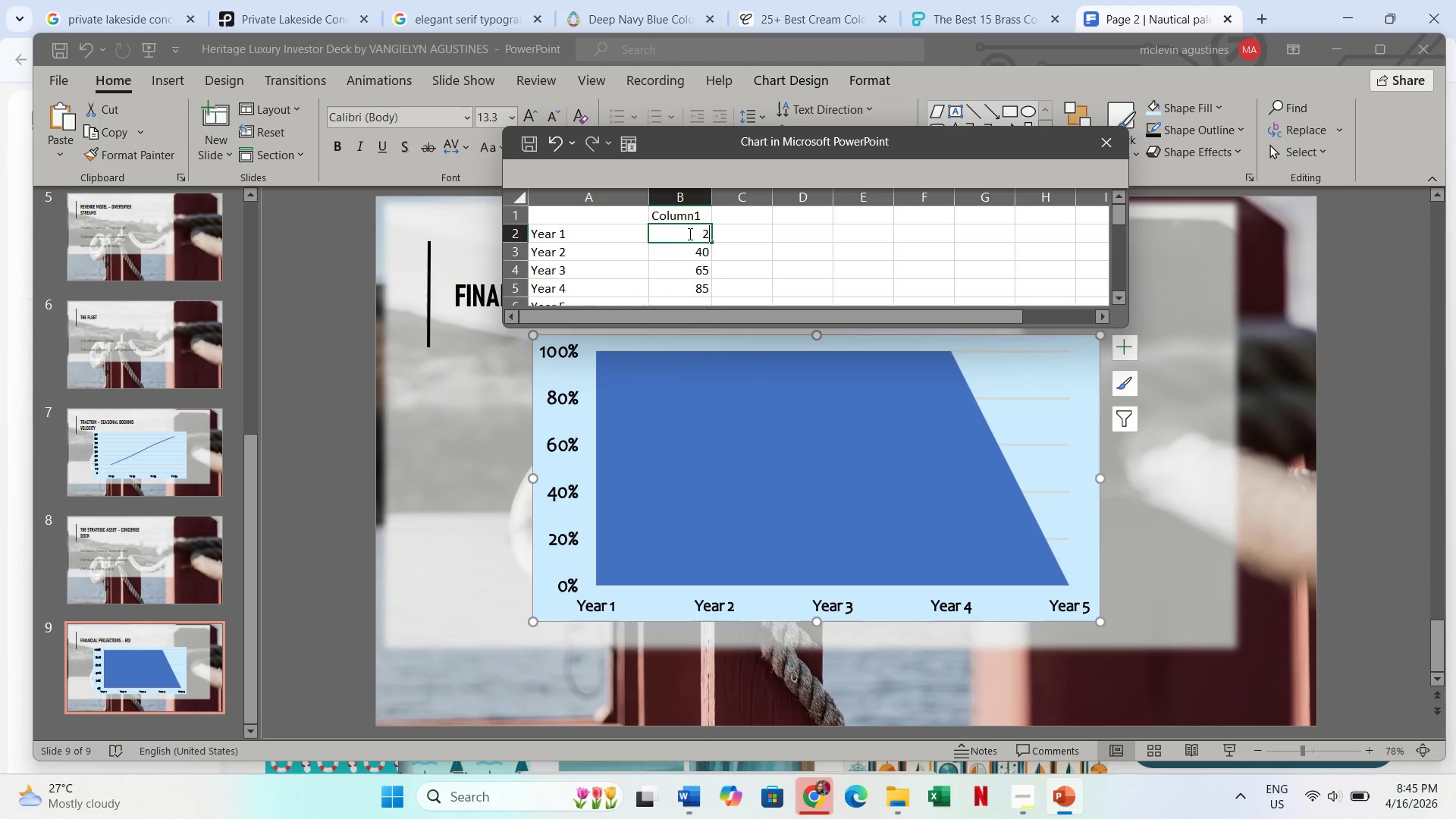 
key(Numpad0)
 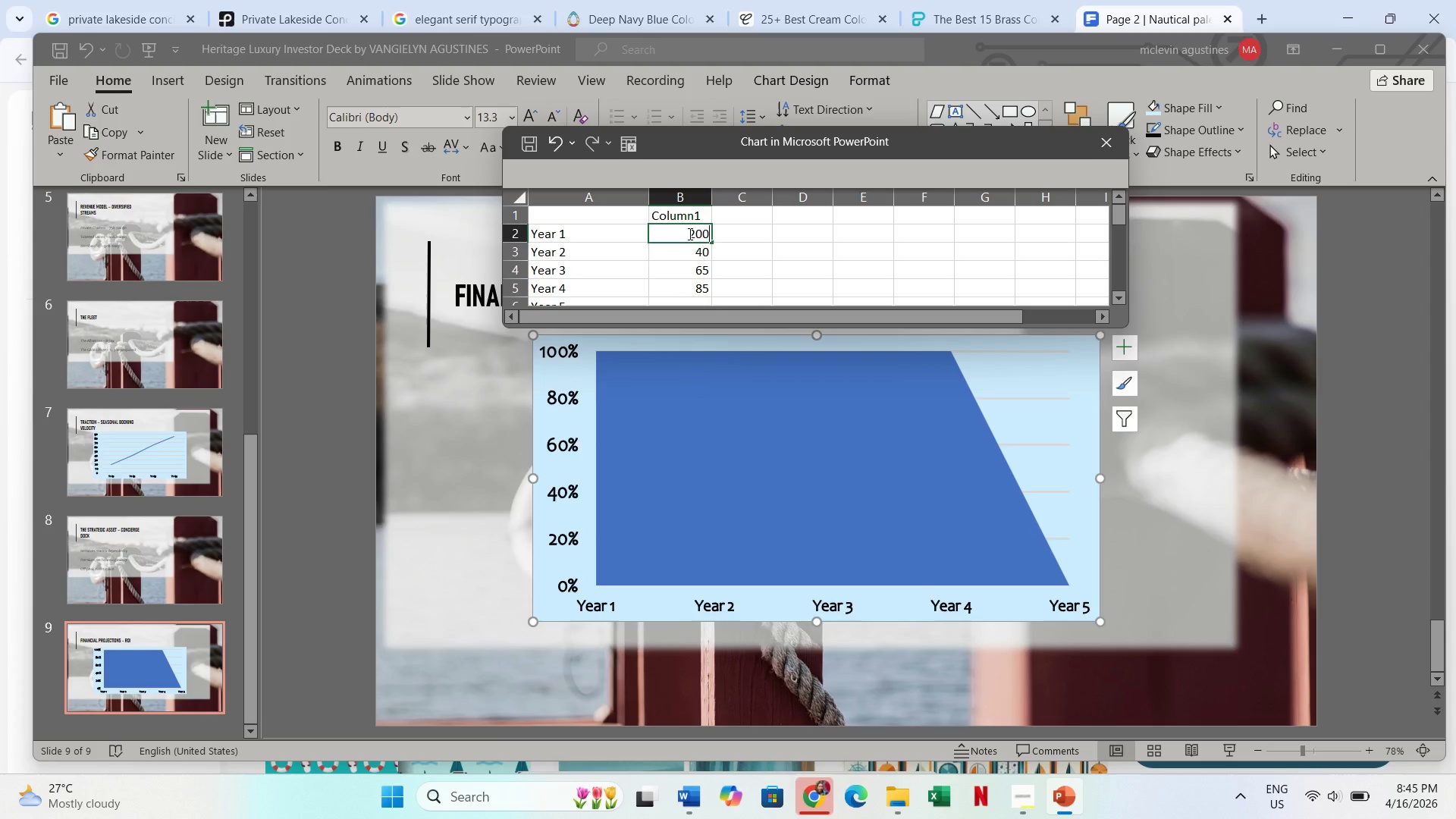 
key(Numpad0)
 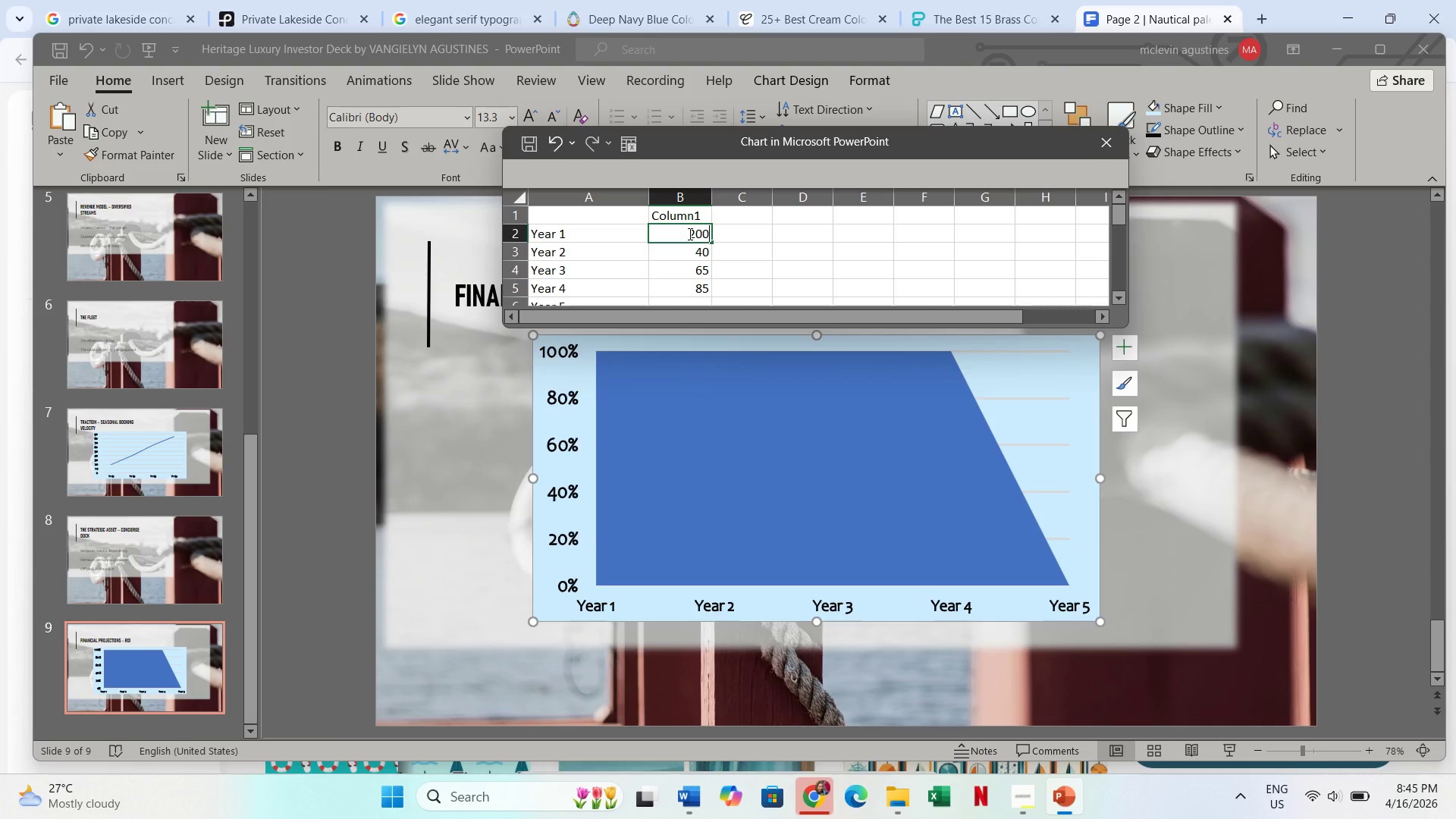 
key(NumpadEnter)
 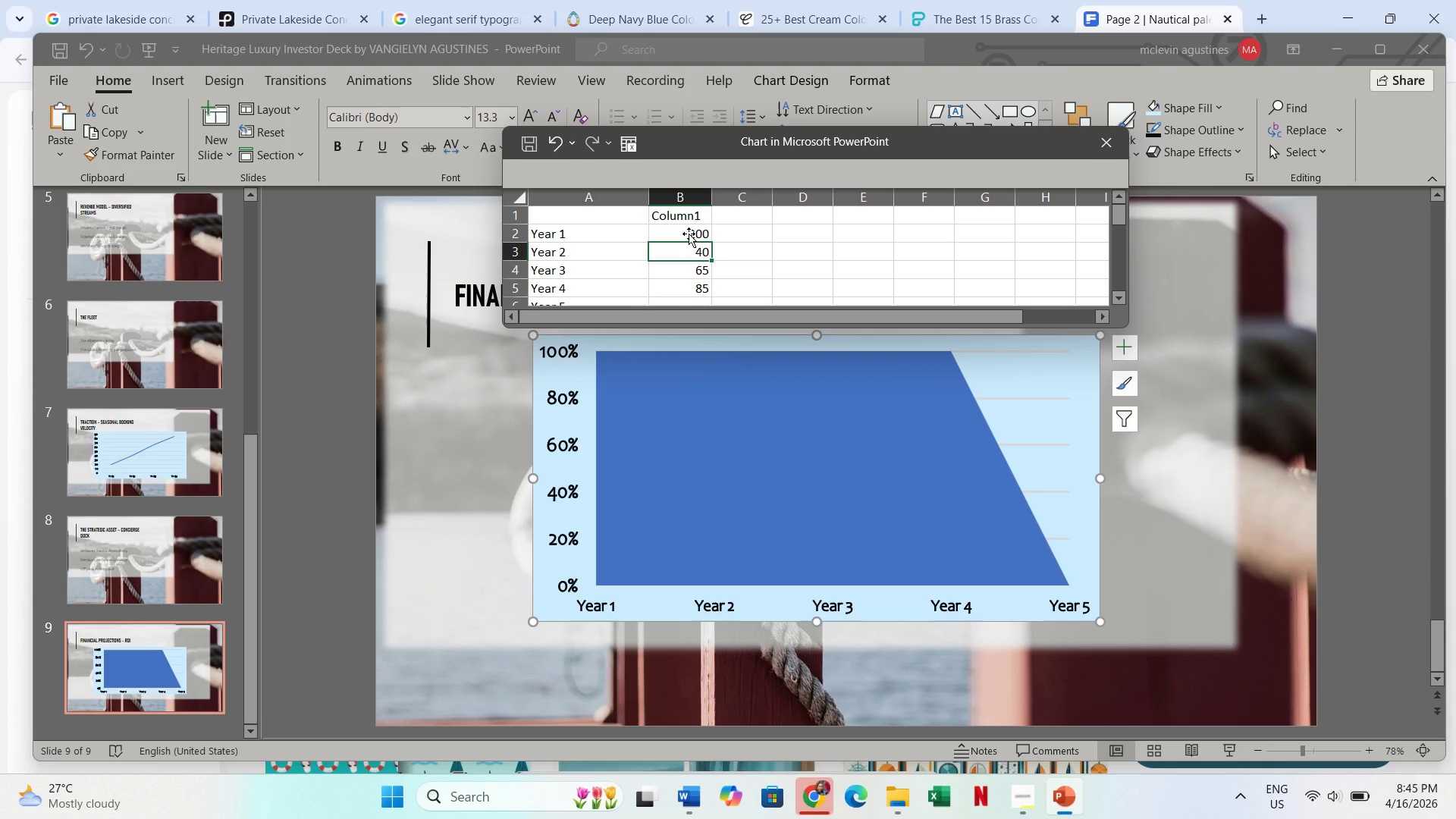 
key(Numpad4)
 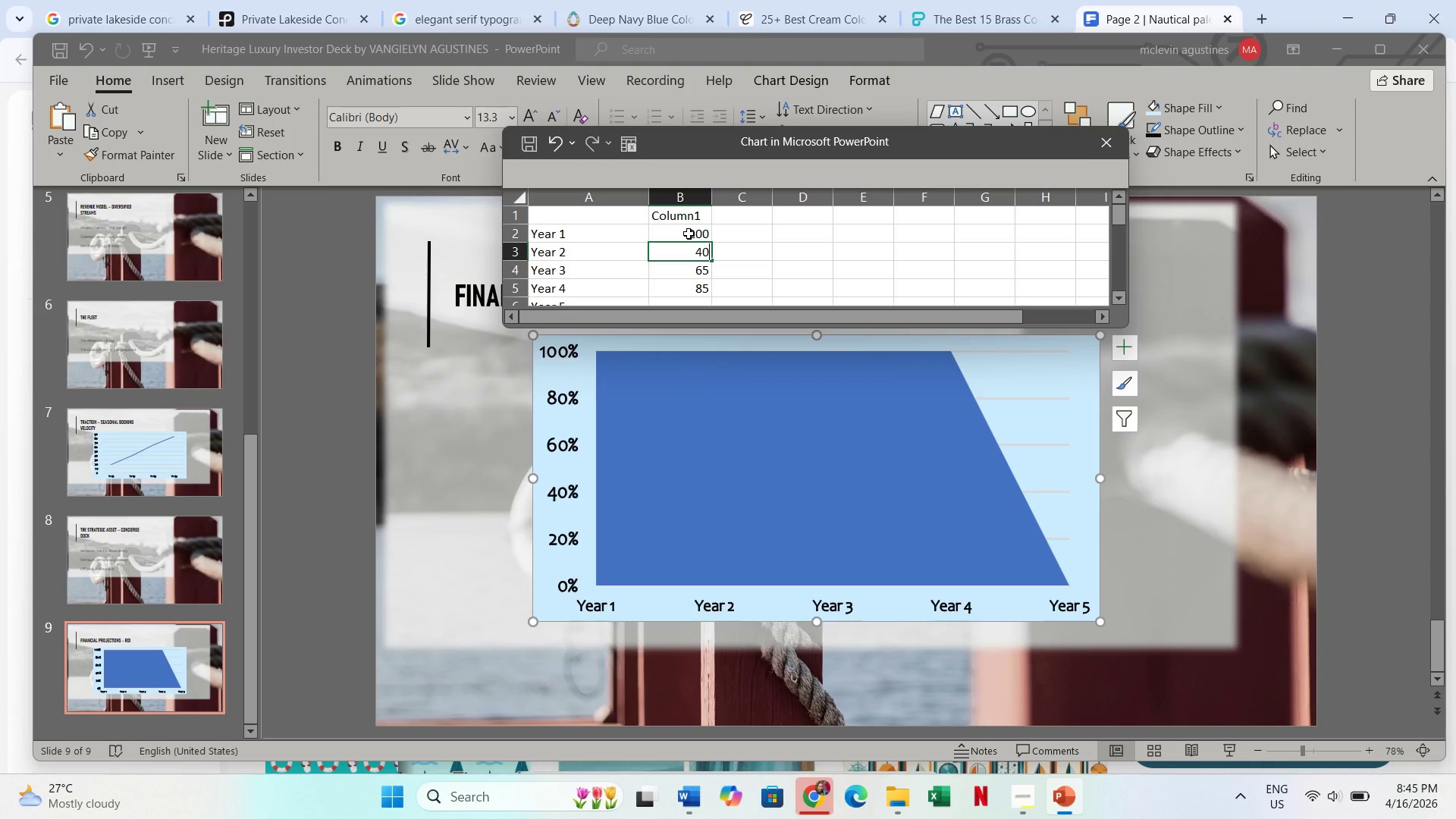 
key(Numpad0)
 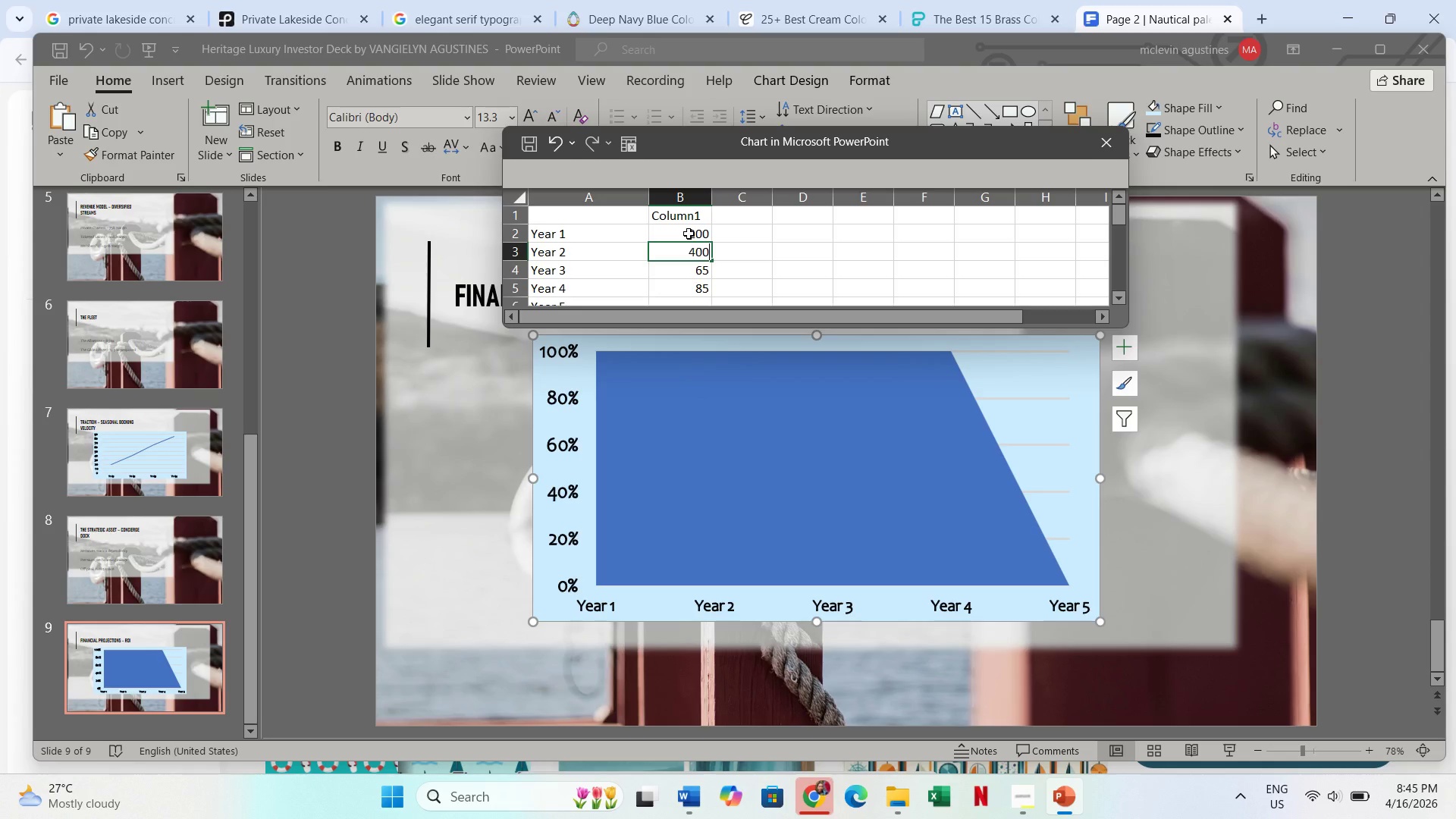 
key(Numpad0)
 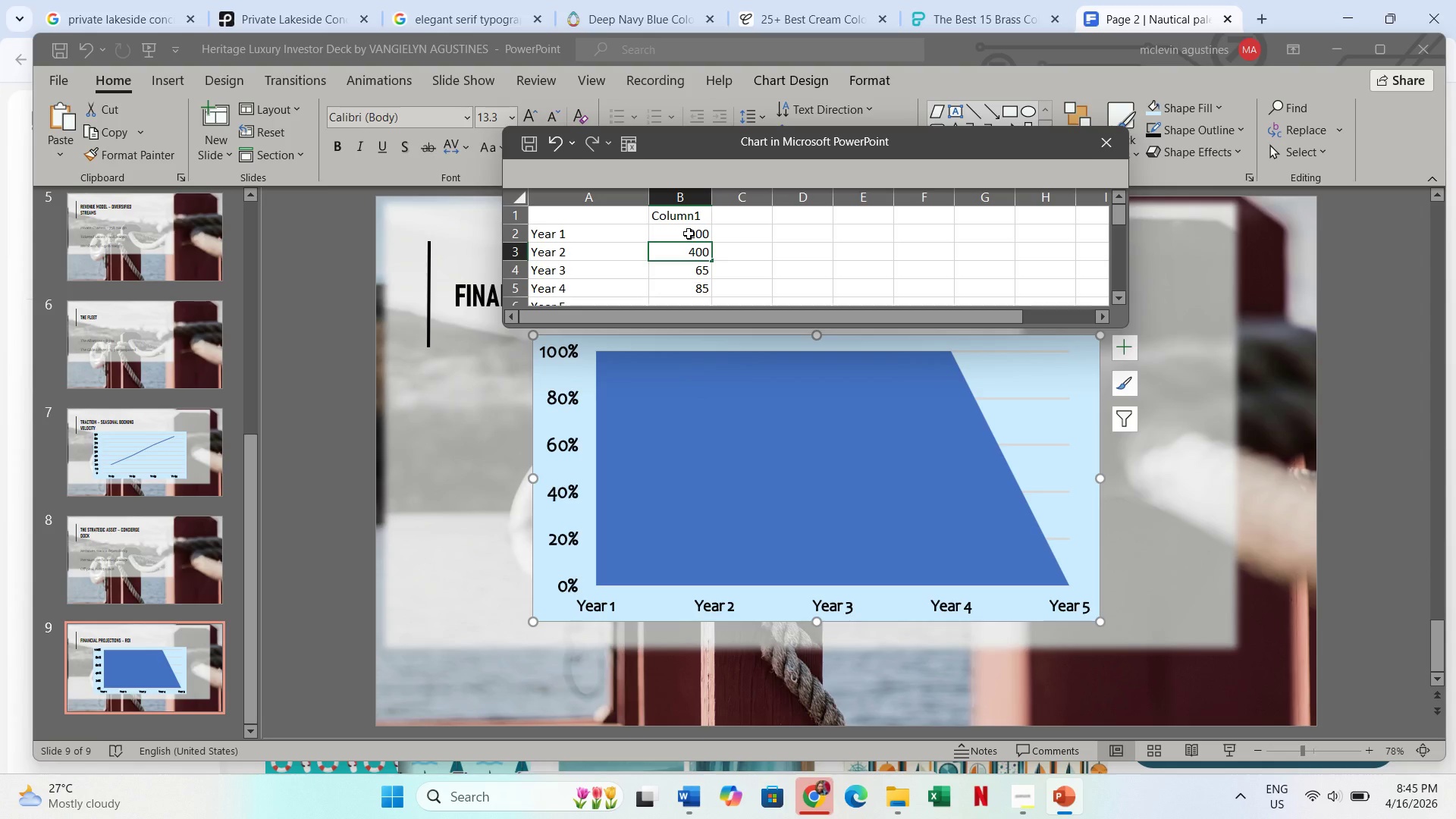 
key(NumpadEnter)
 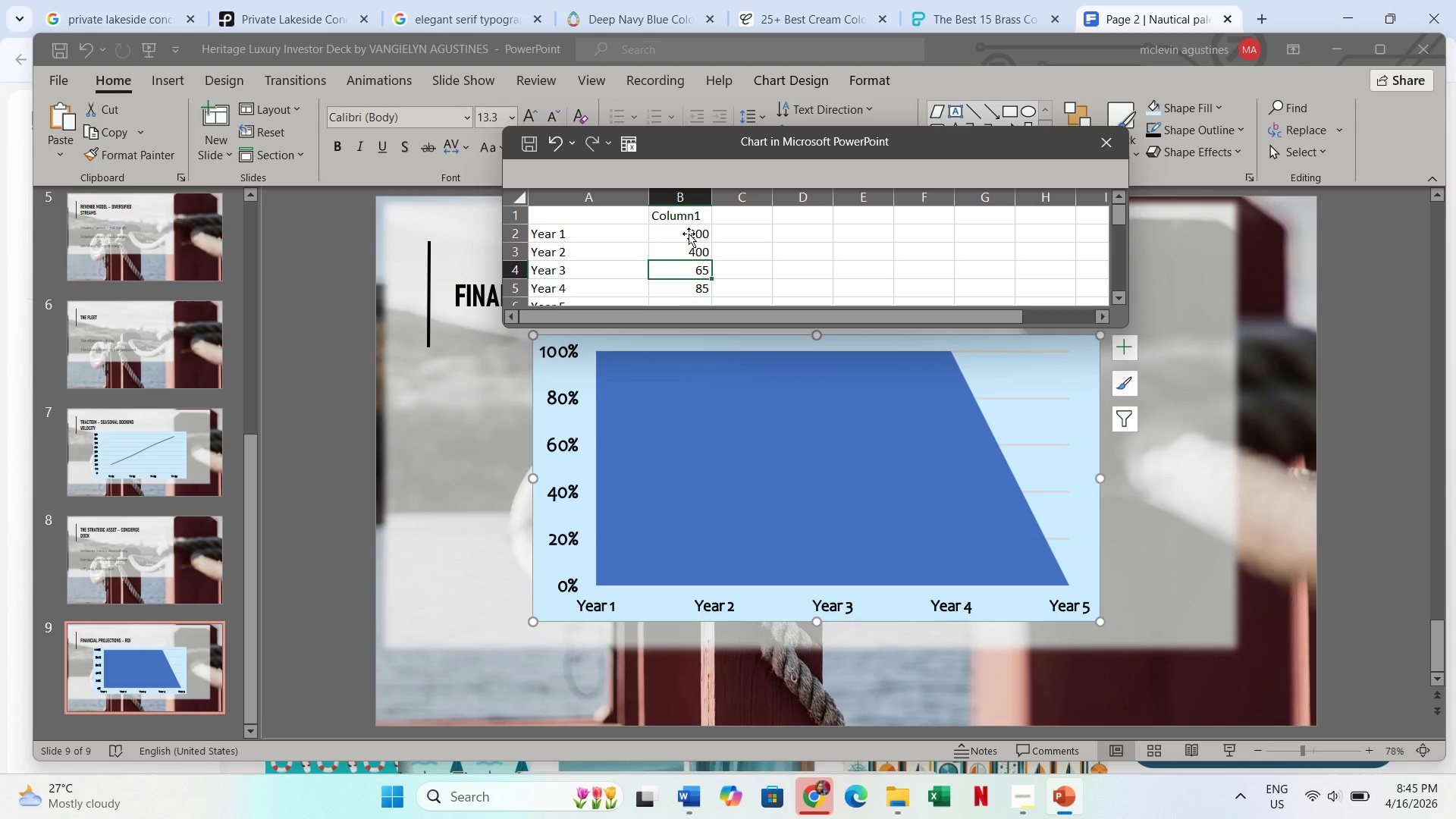 
key(Numpad6)
 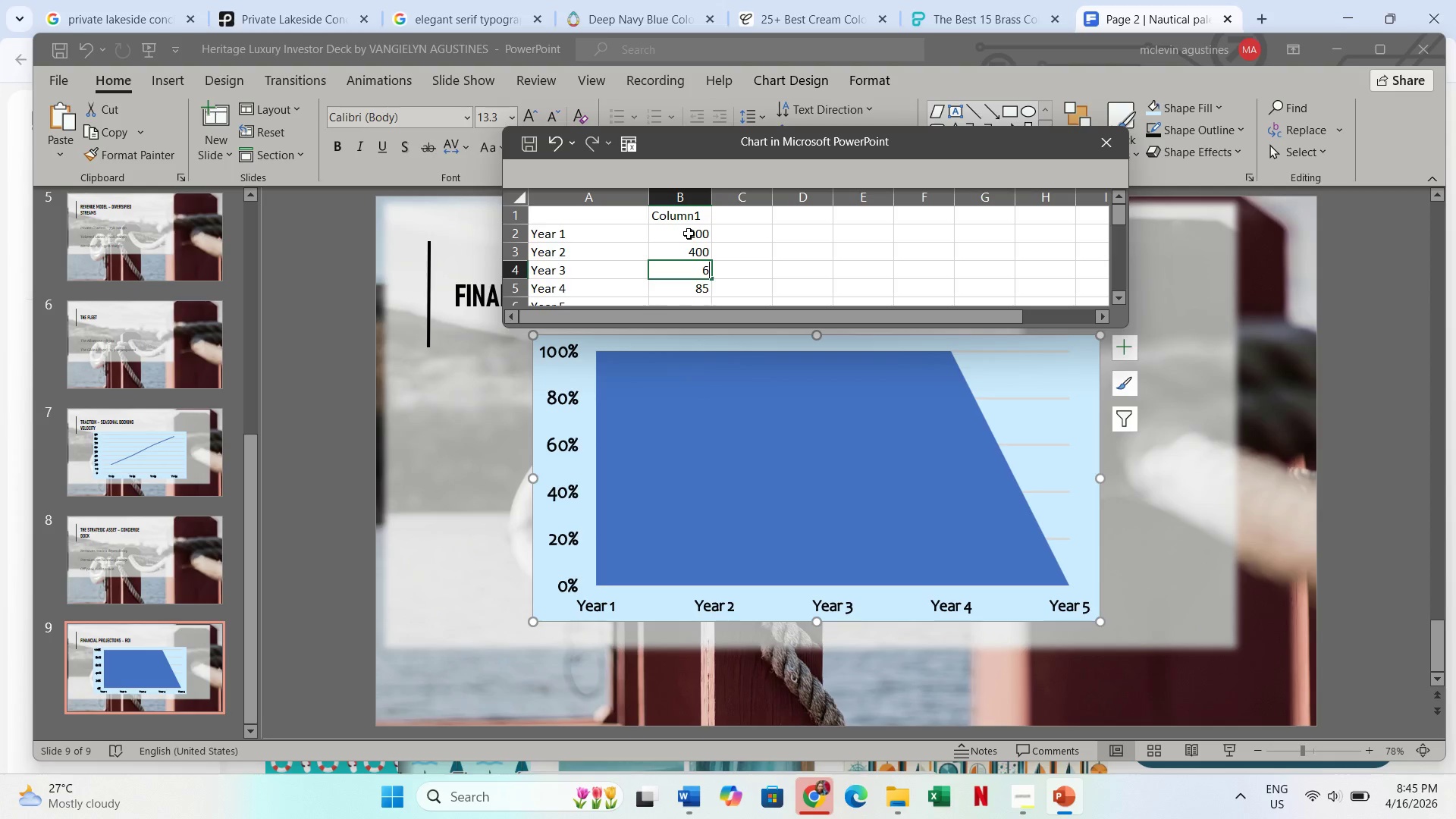 
key(Numpad0)
 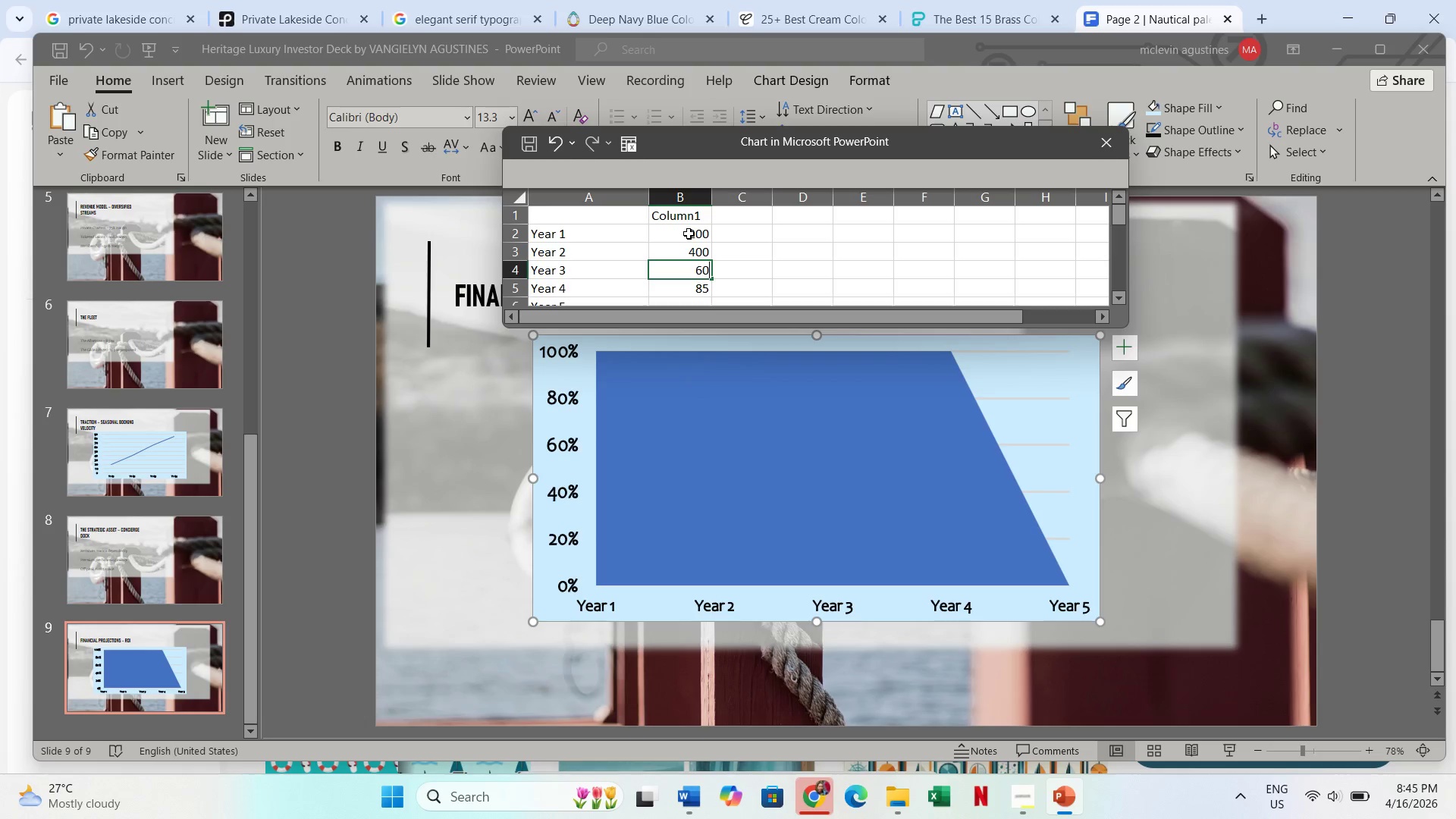 
key(Numpad0)
 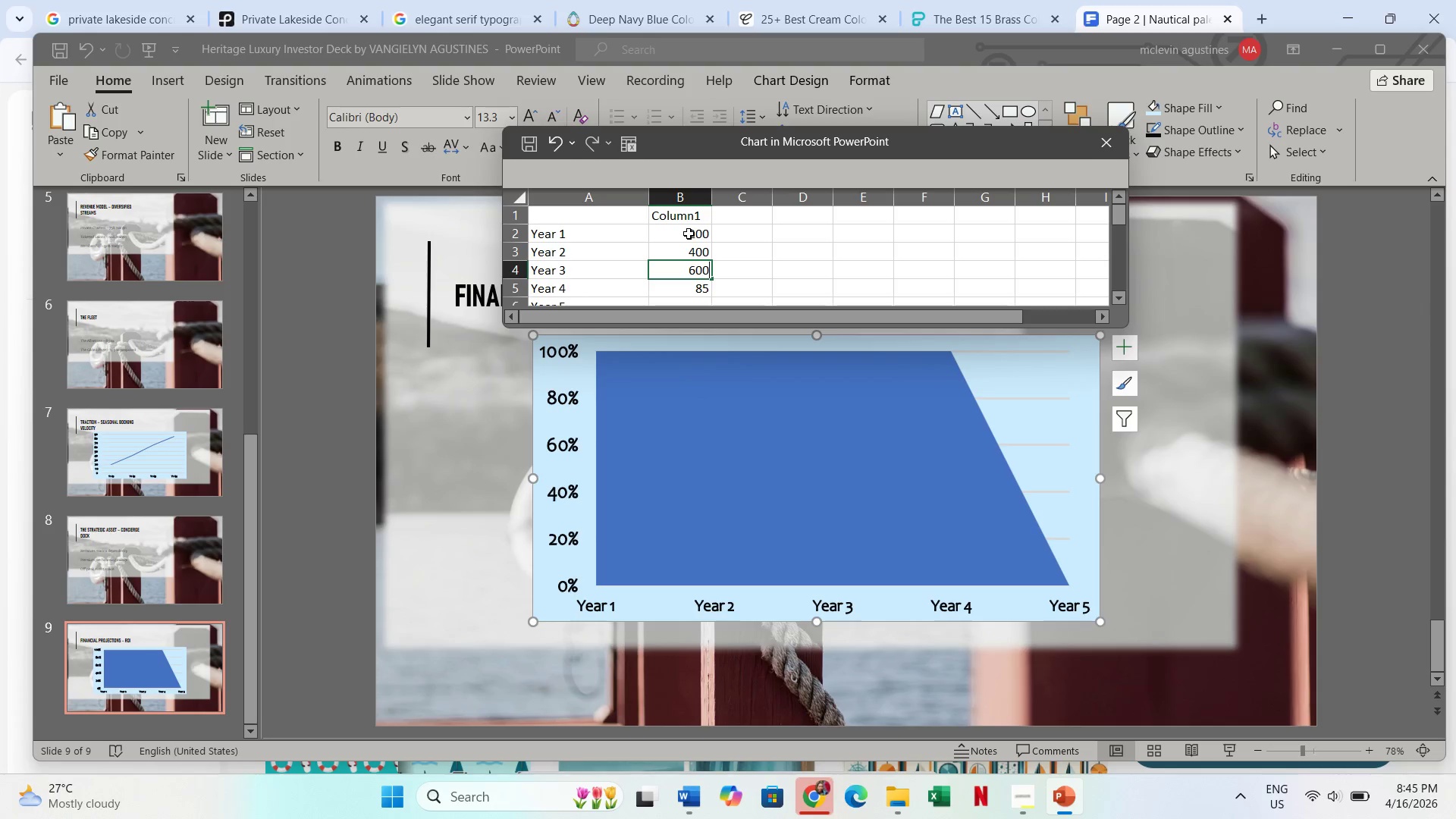 
key(NumpadEnter)
 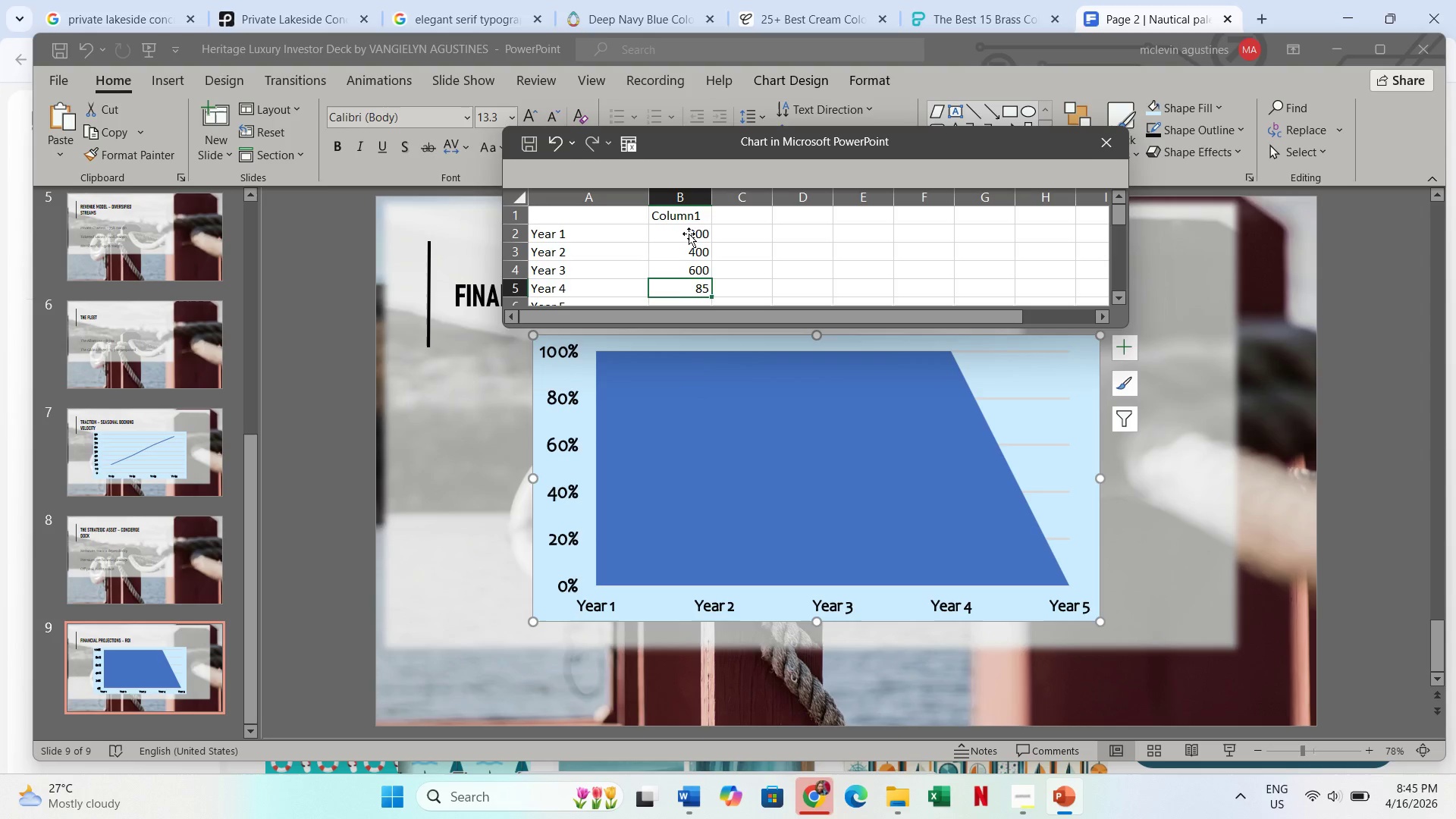 
key(Numpad8)
 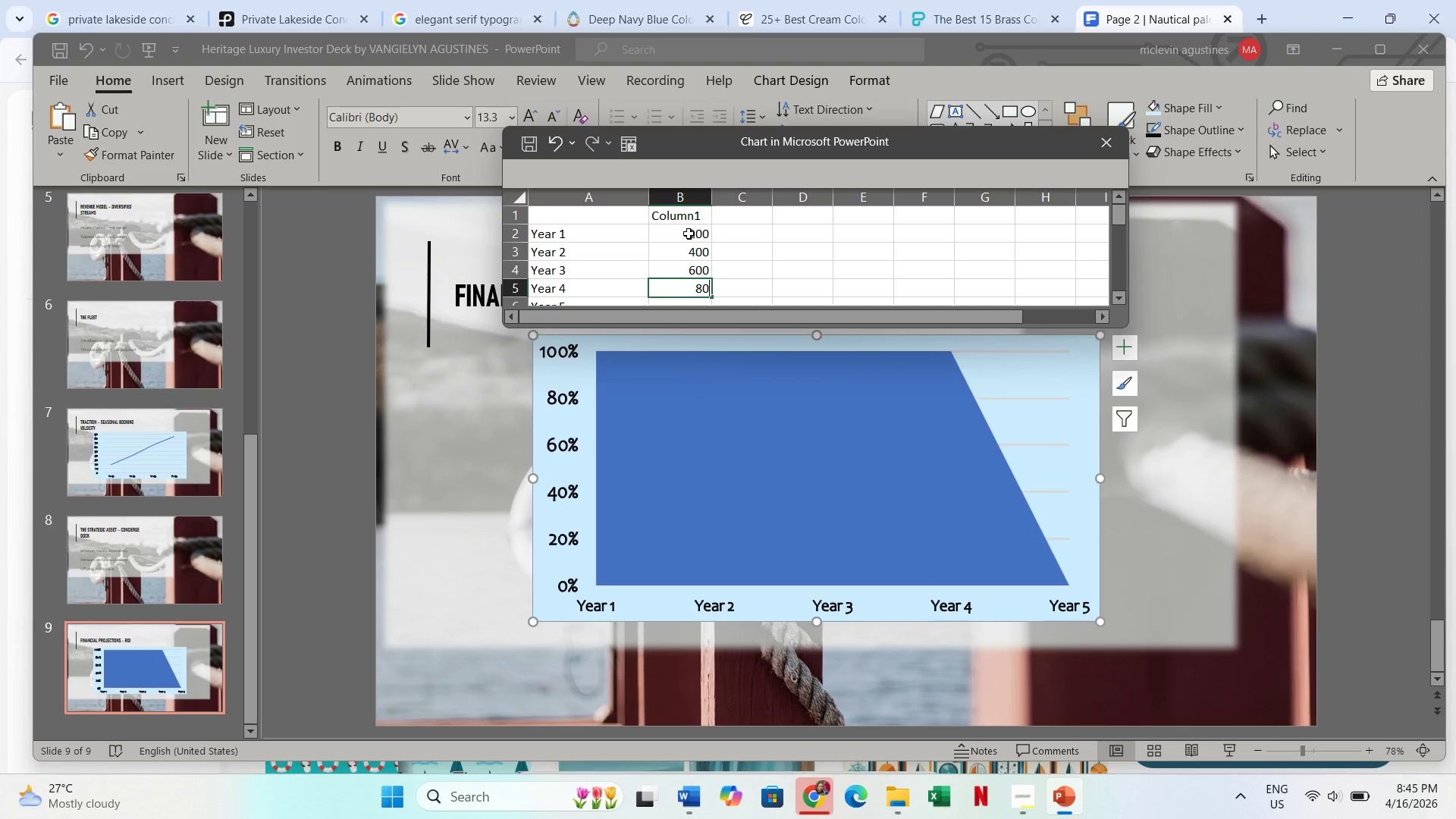 
key(Numpad0)
 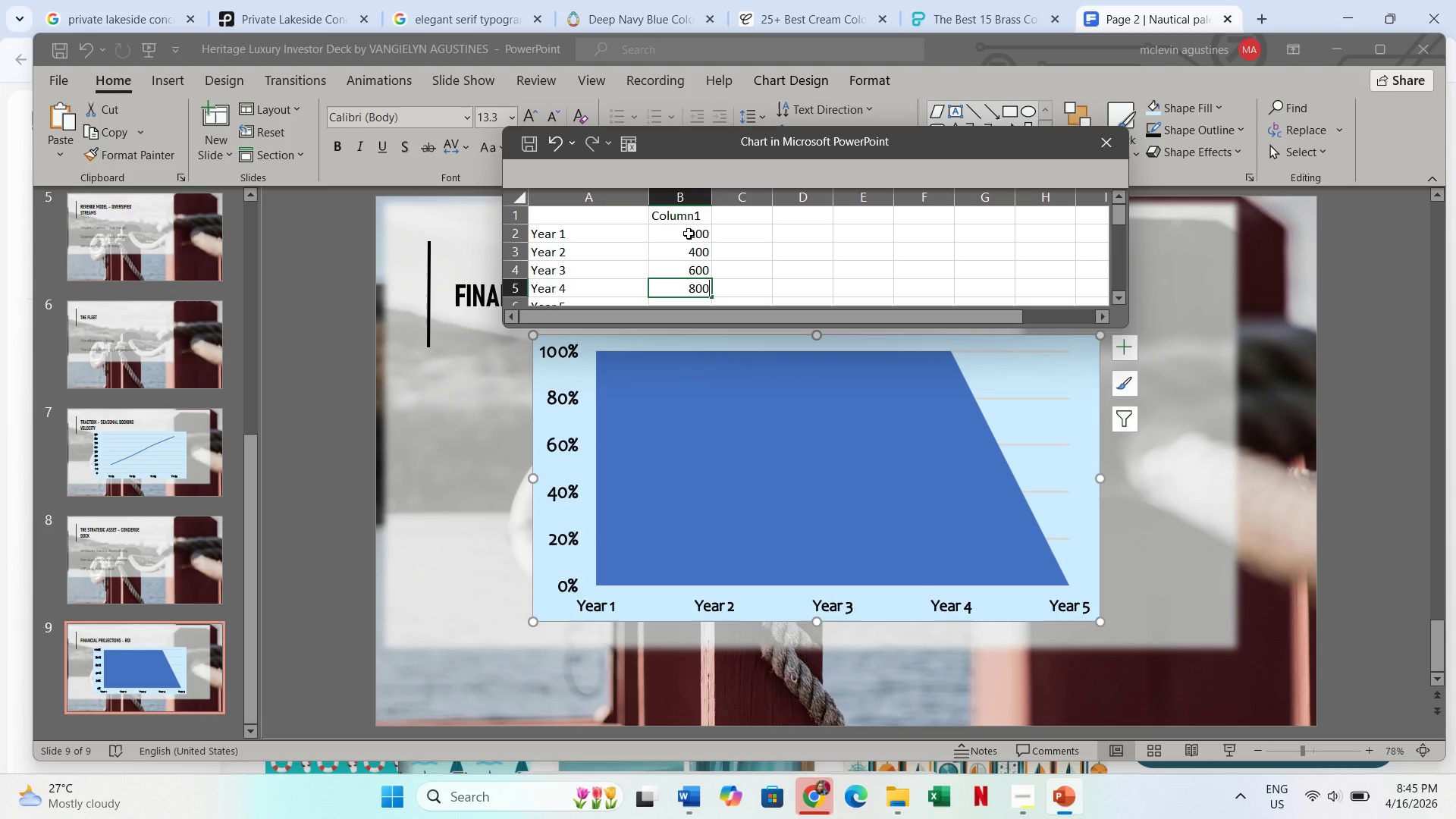 
key(Numpad0)
 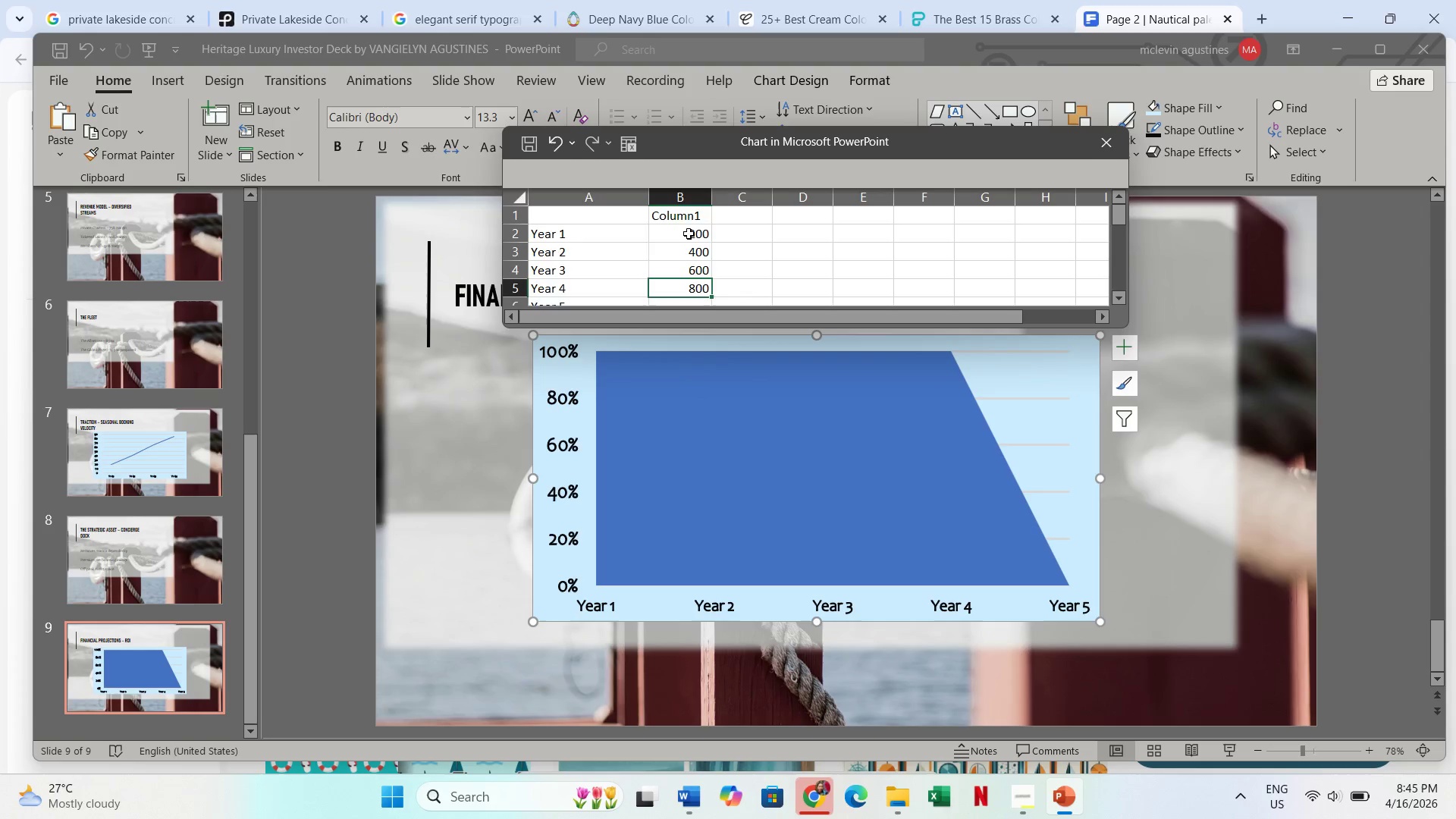 
key(NumpadEnter)
 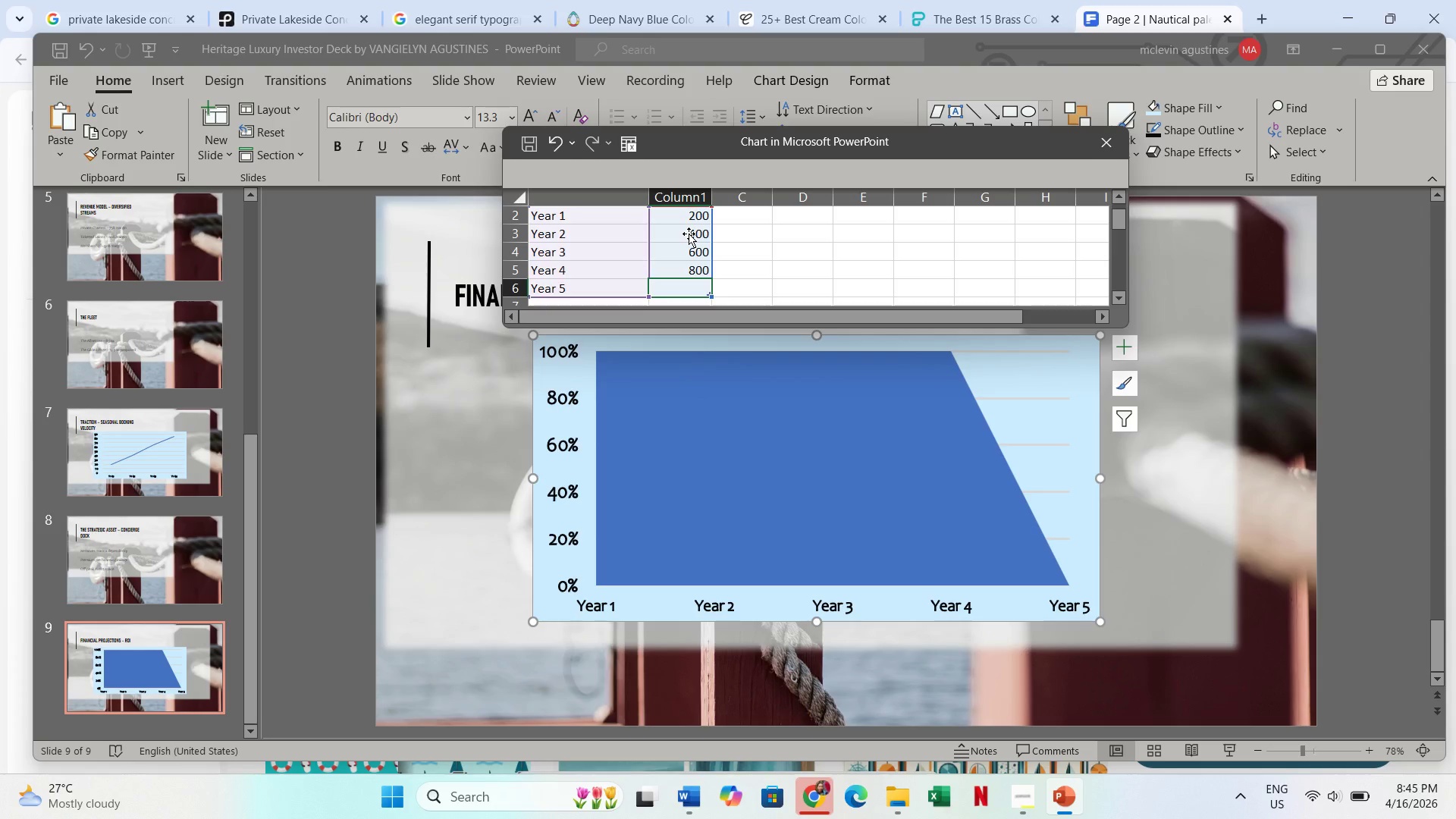 
key(Numpad1)
 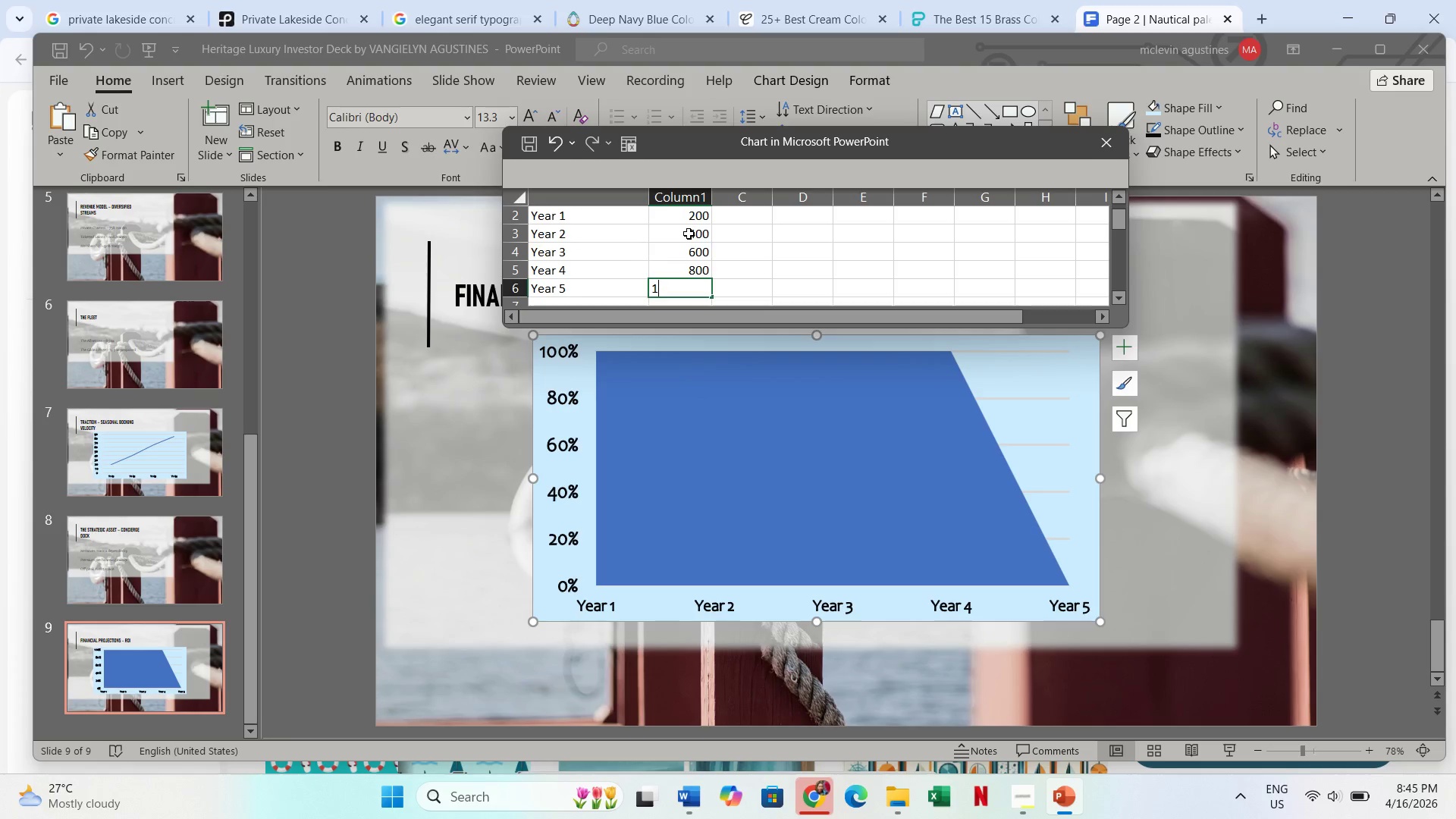 
key(Numpad0)
 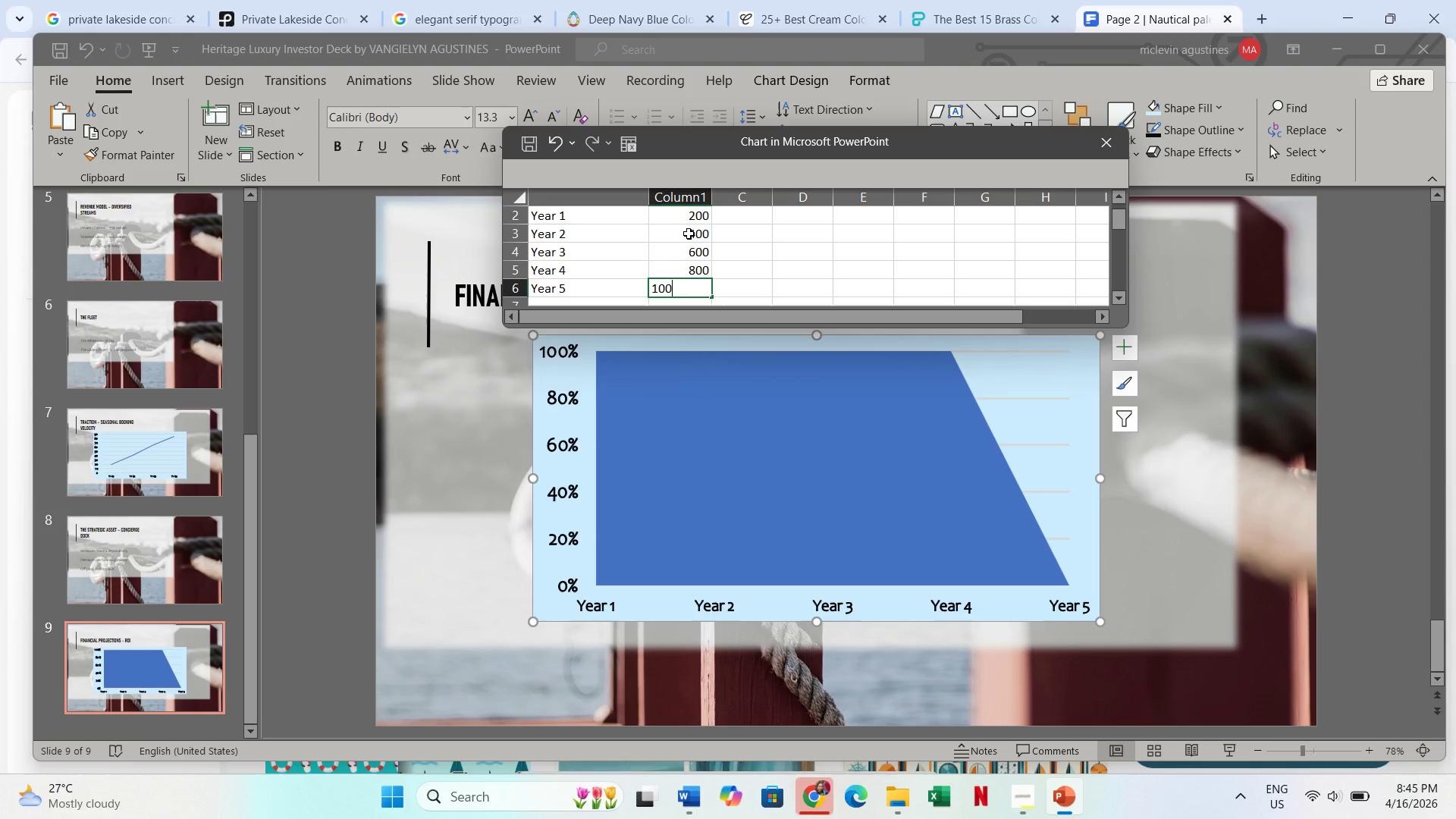 
key(Numpad0)
 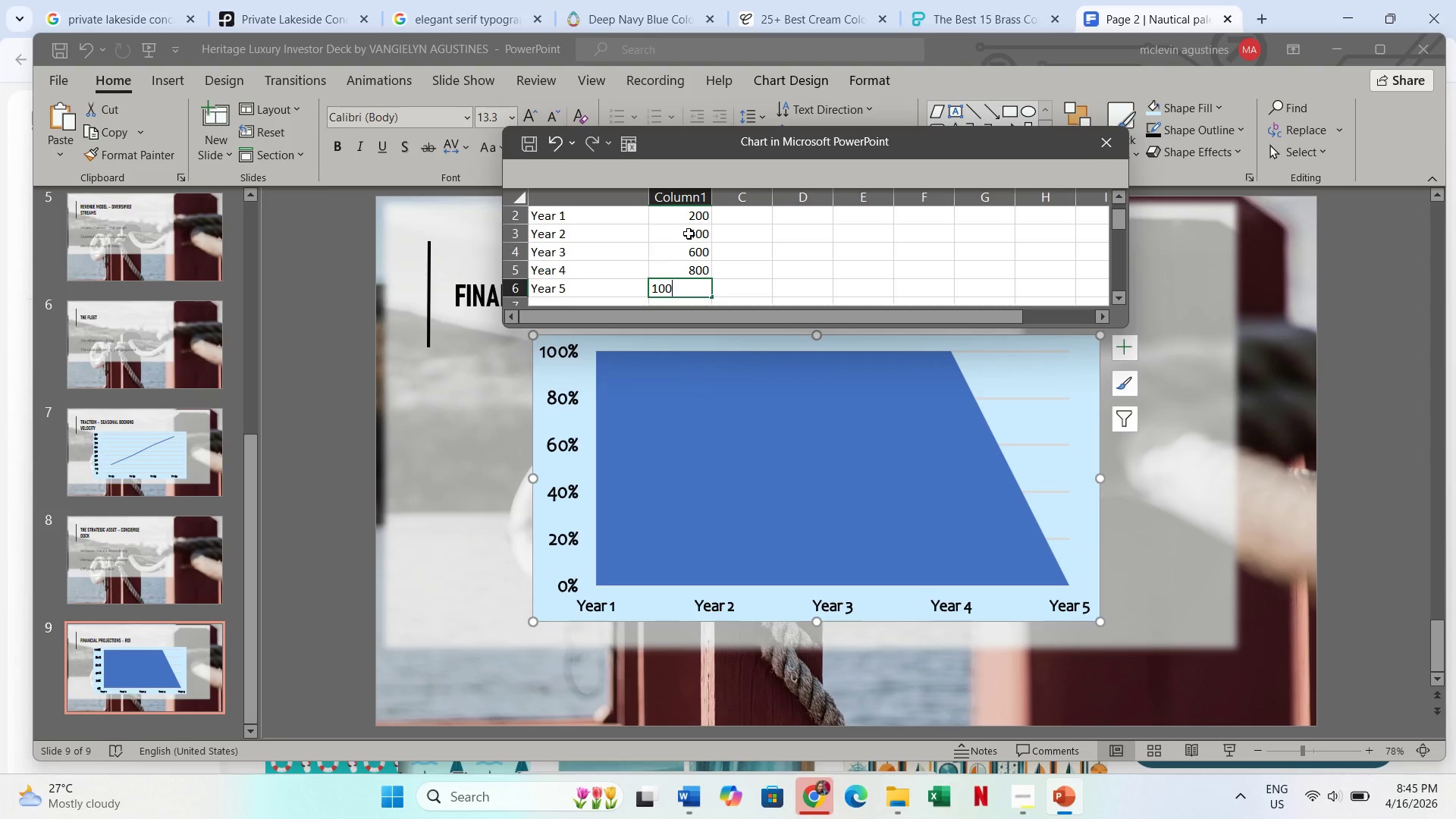 
key(Numpad0)
 